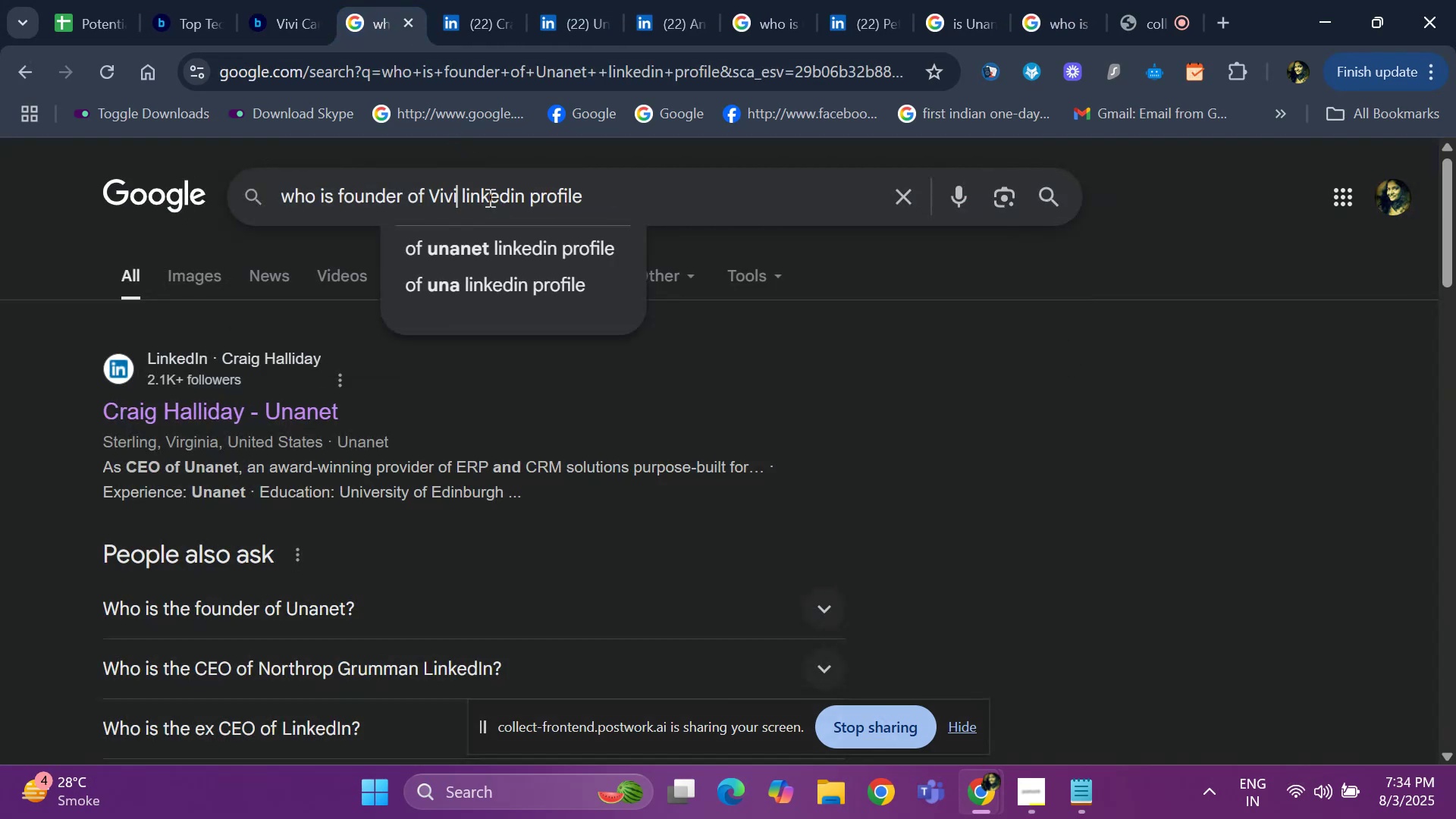 
key(Space)
 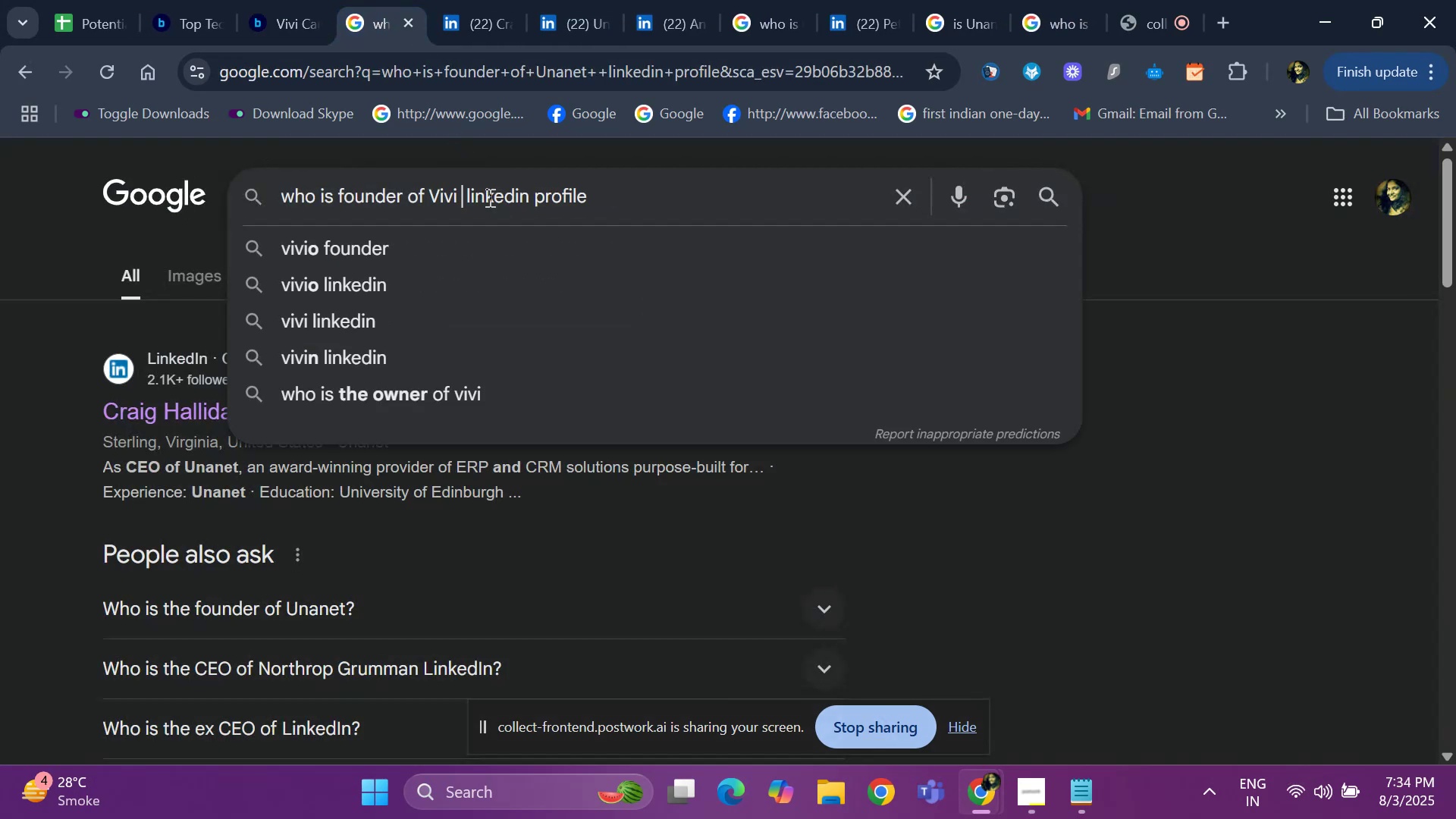 
key(Enter)
 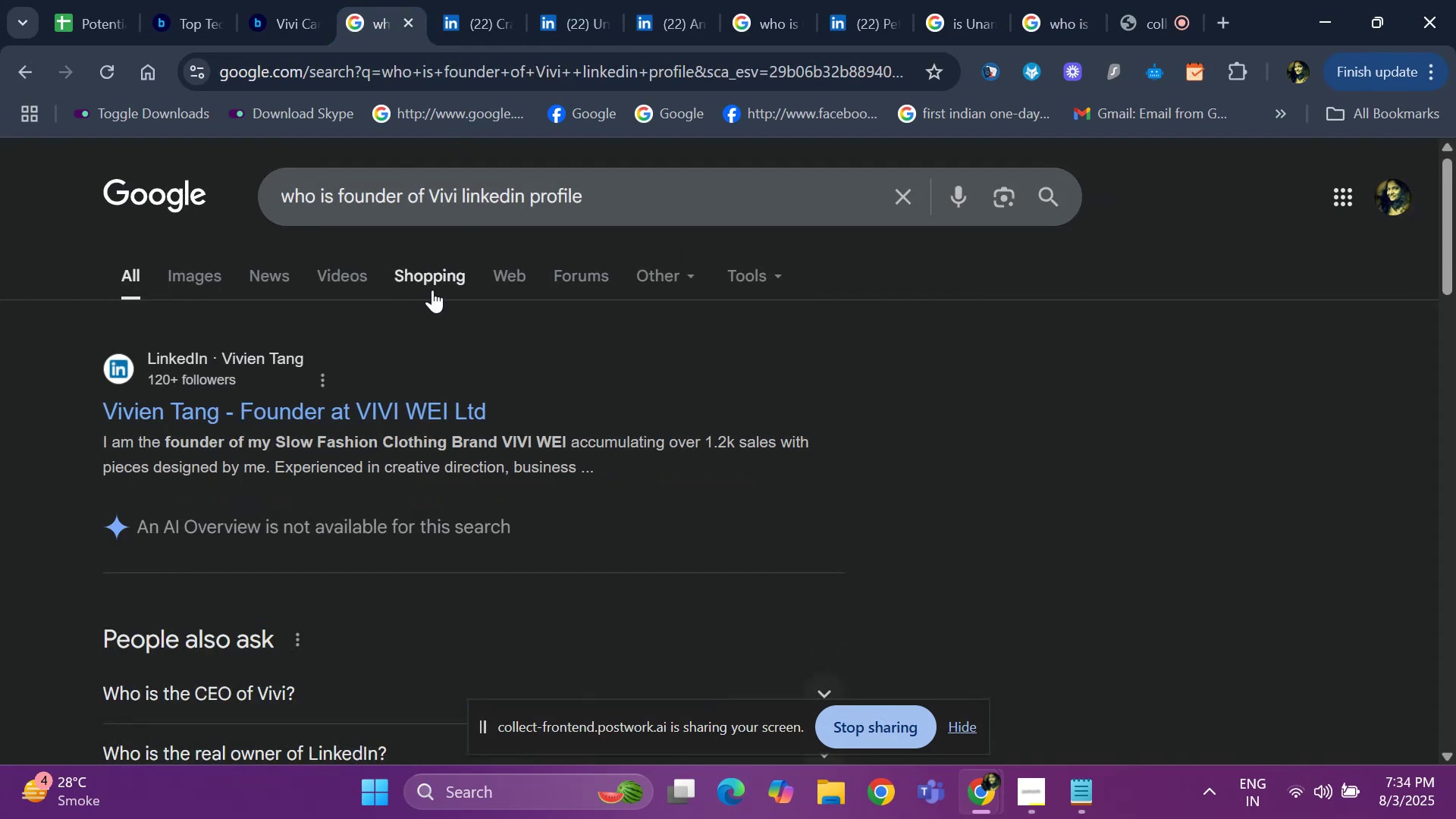 
key(ArrowDown)
 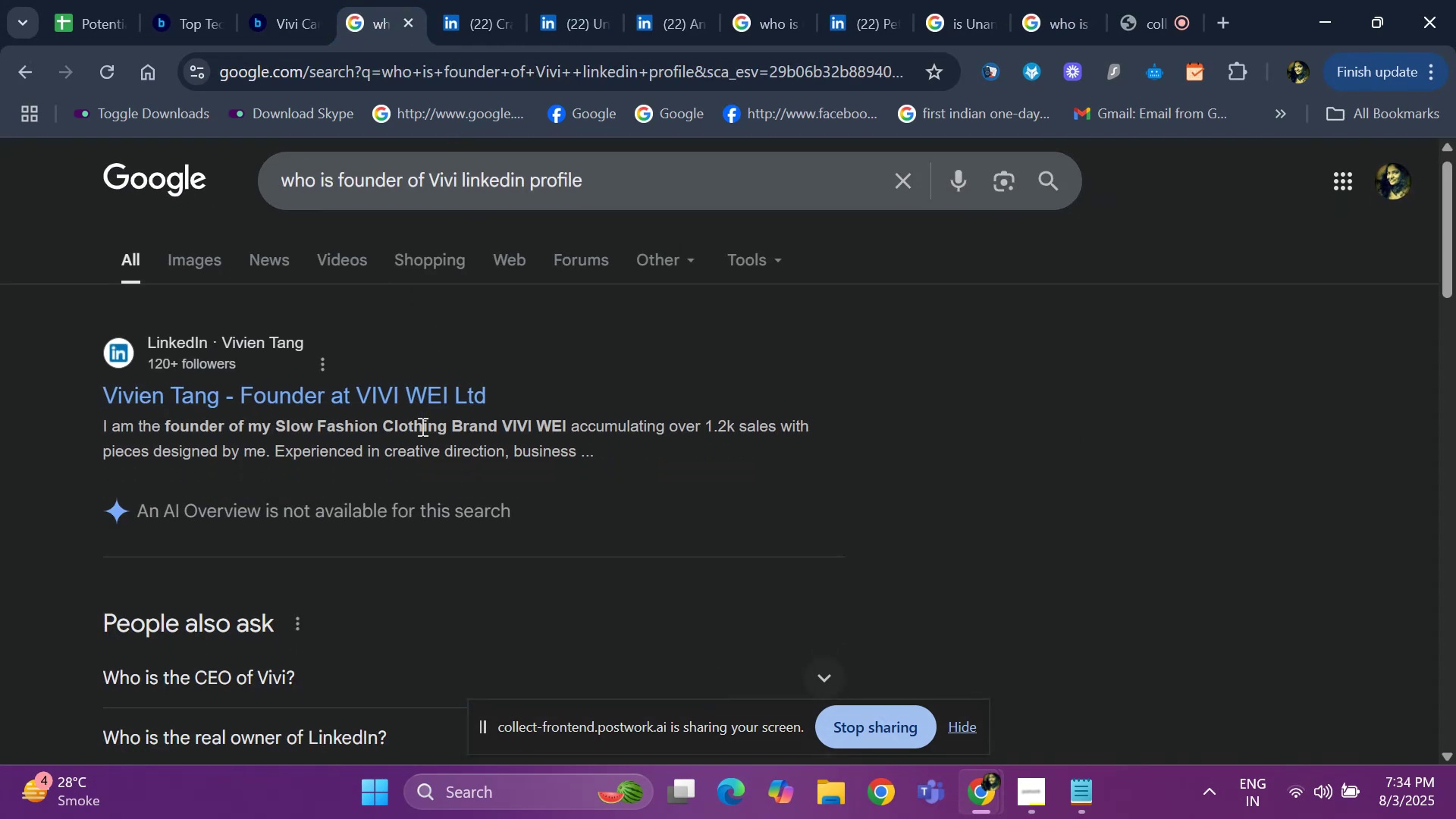 
hold_key(key=ArrowDown, duration=0.79)
 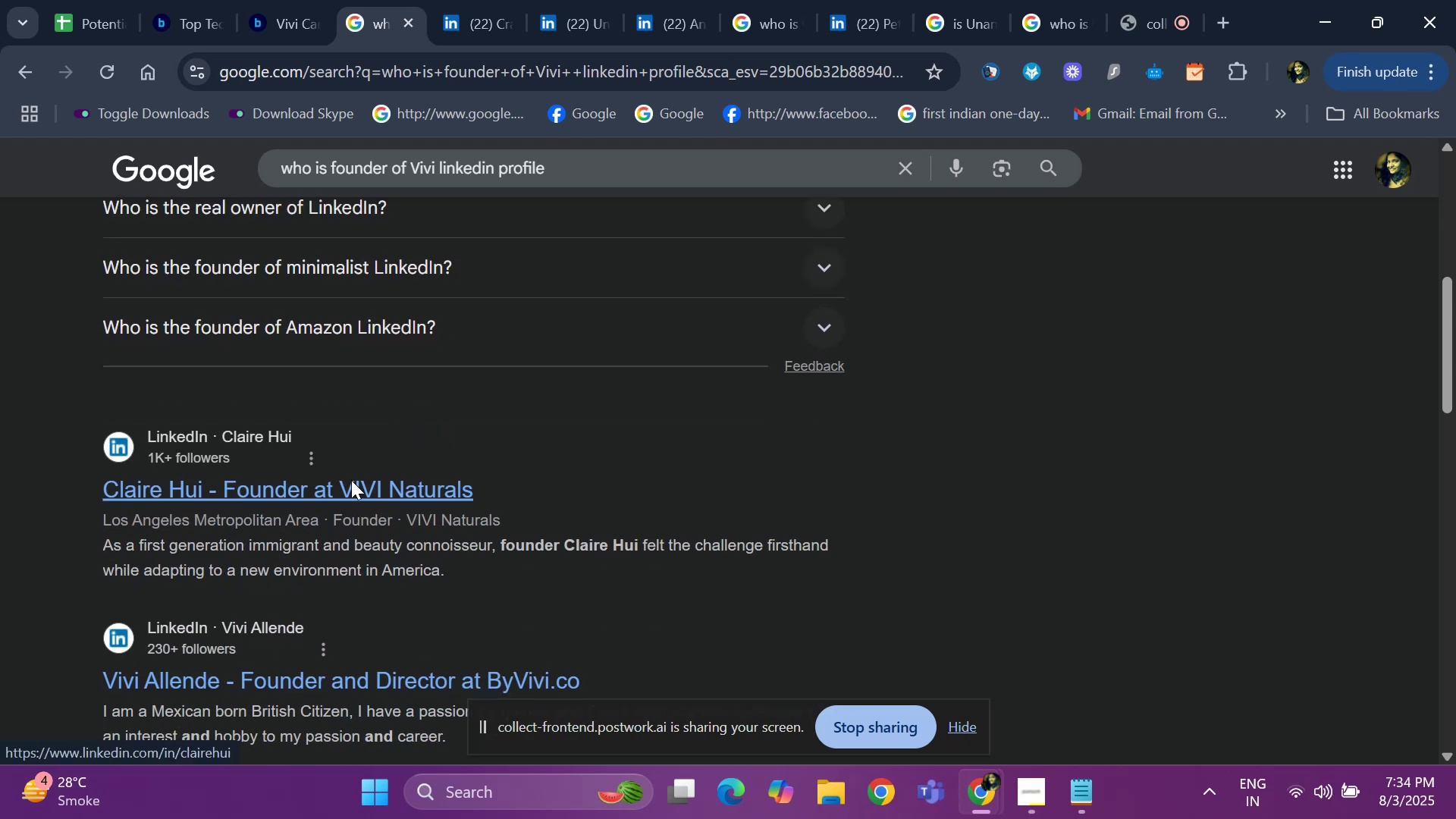 
right_click([351, 480])
 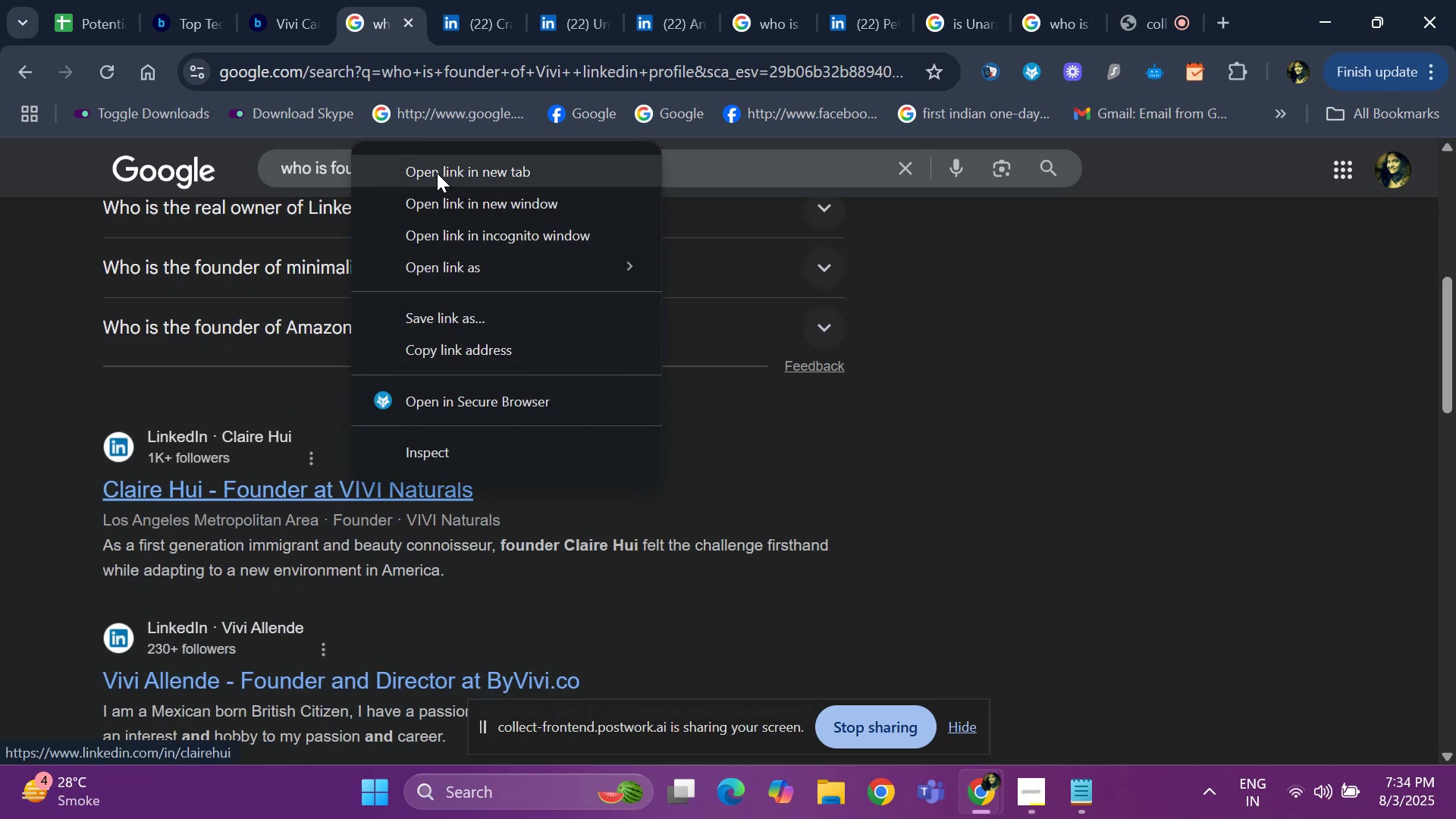 
left_click([437, 173])
 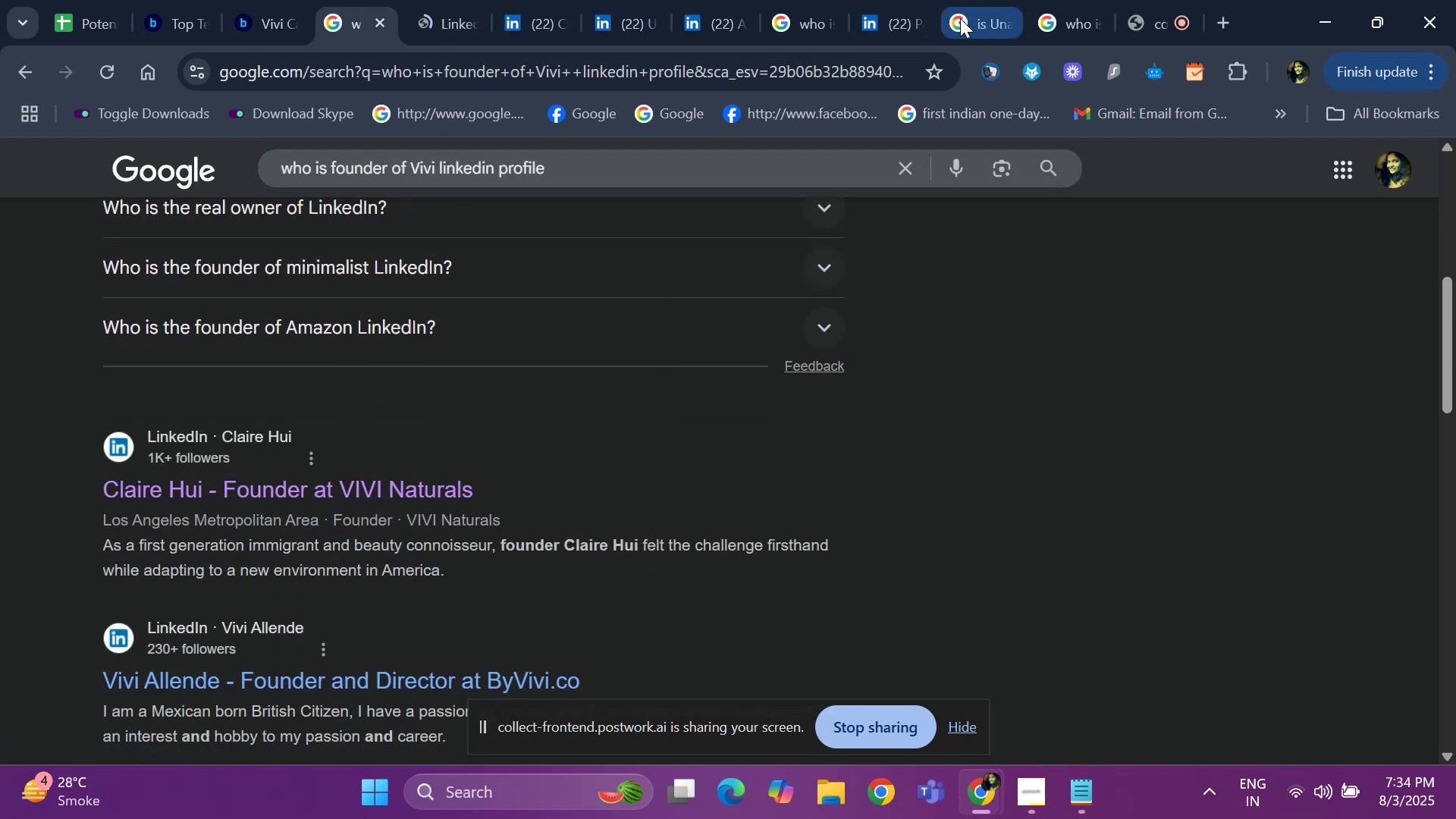 
left_click([960, 18])
 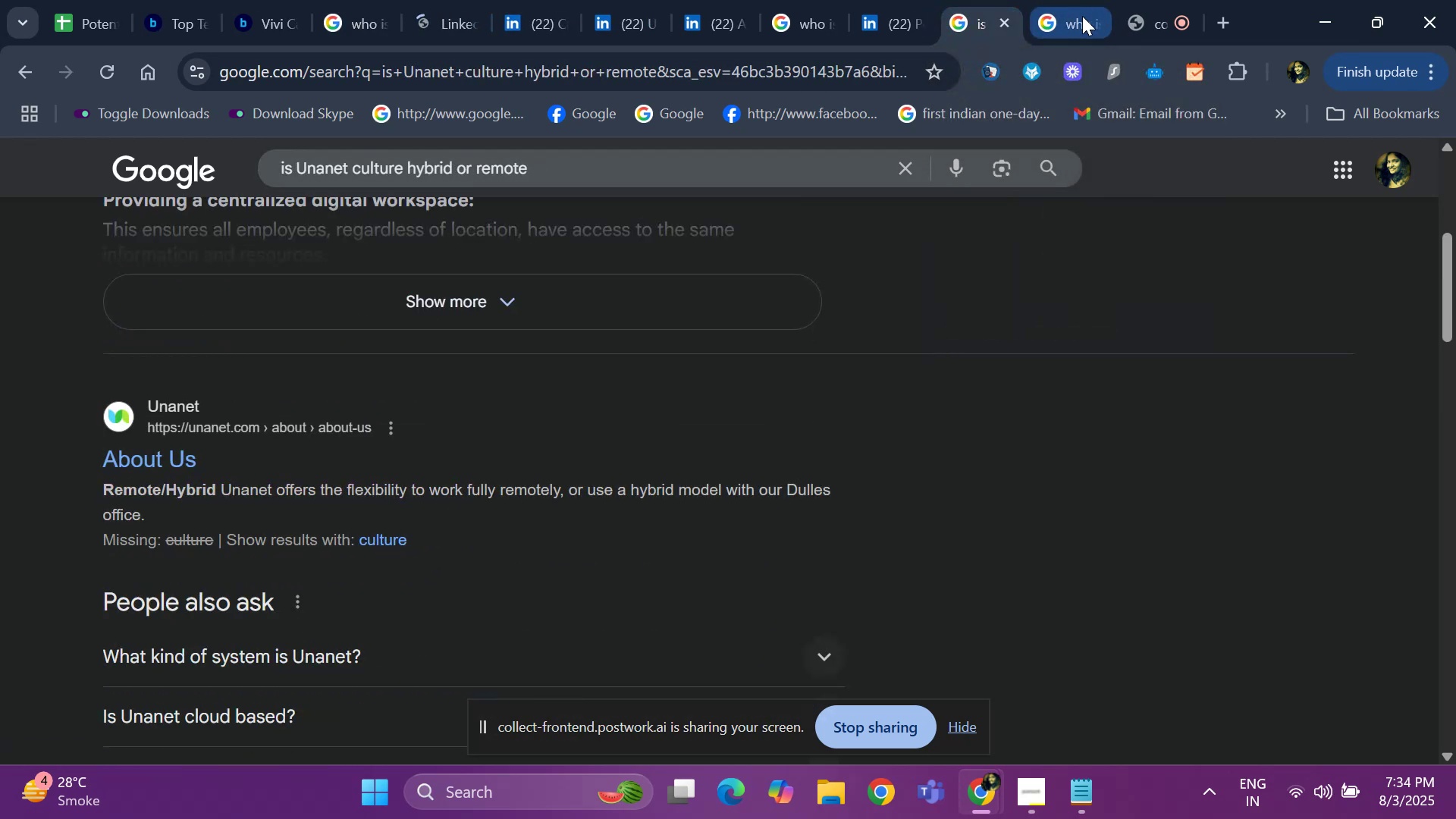 
left_click([1082, 16])
 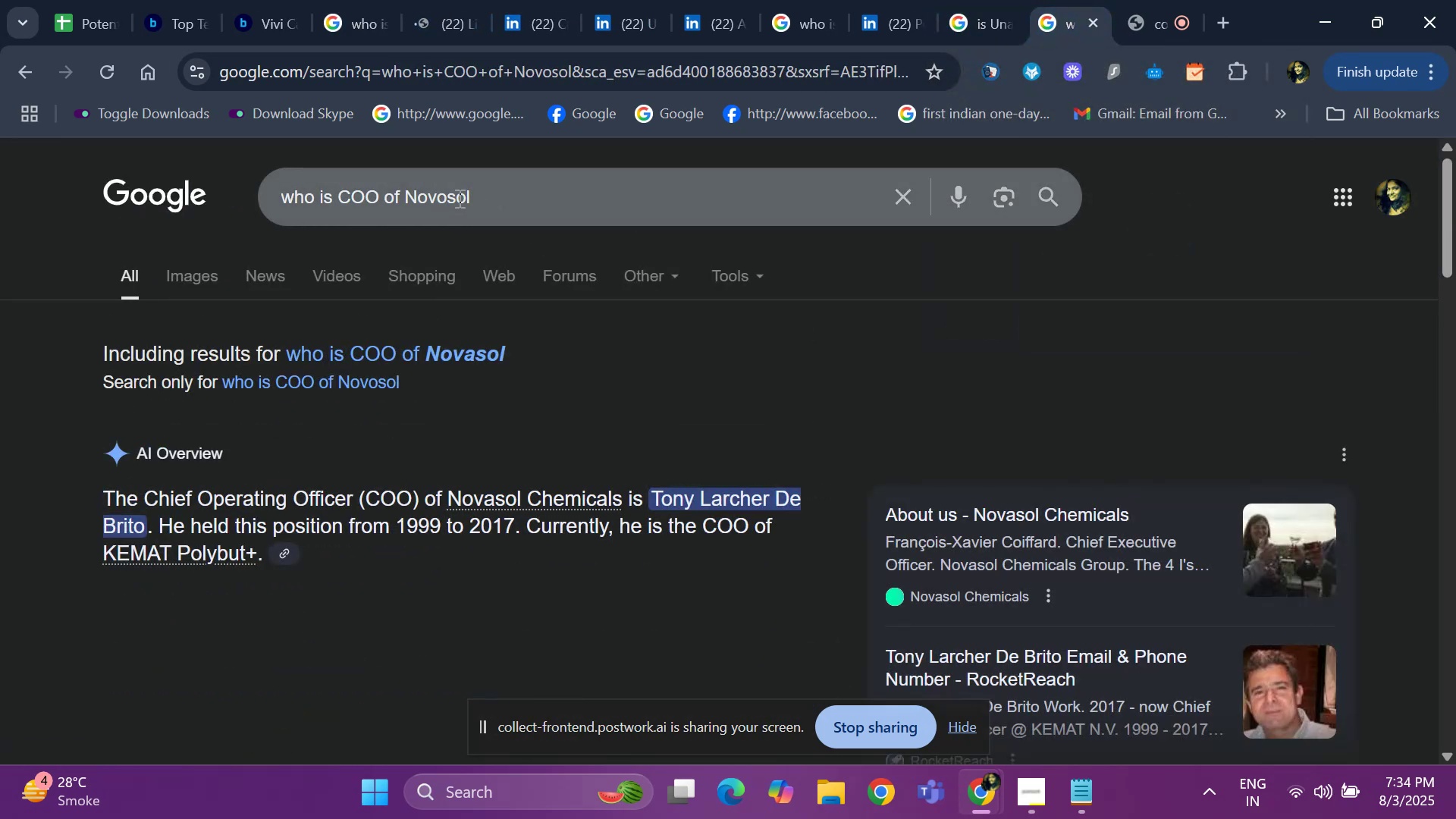 
left_click([469, 198])
 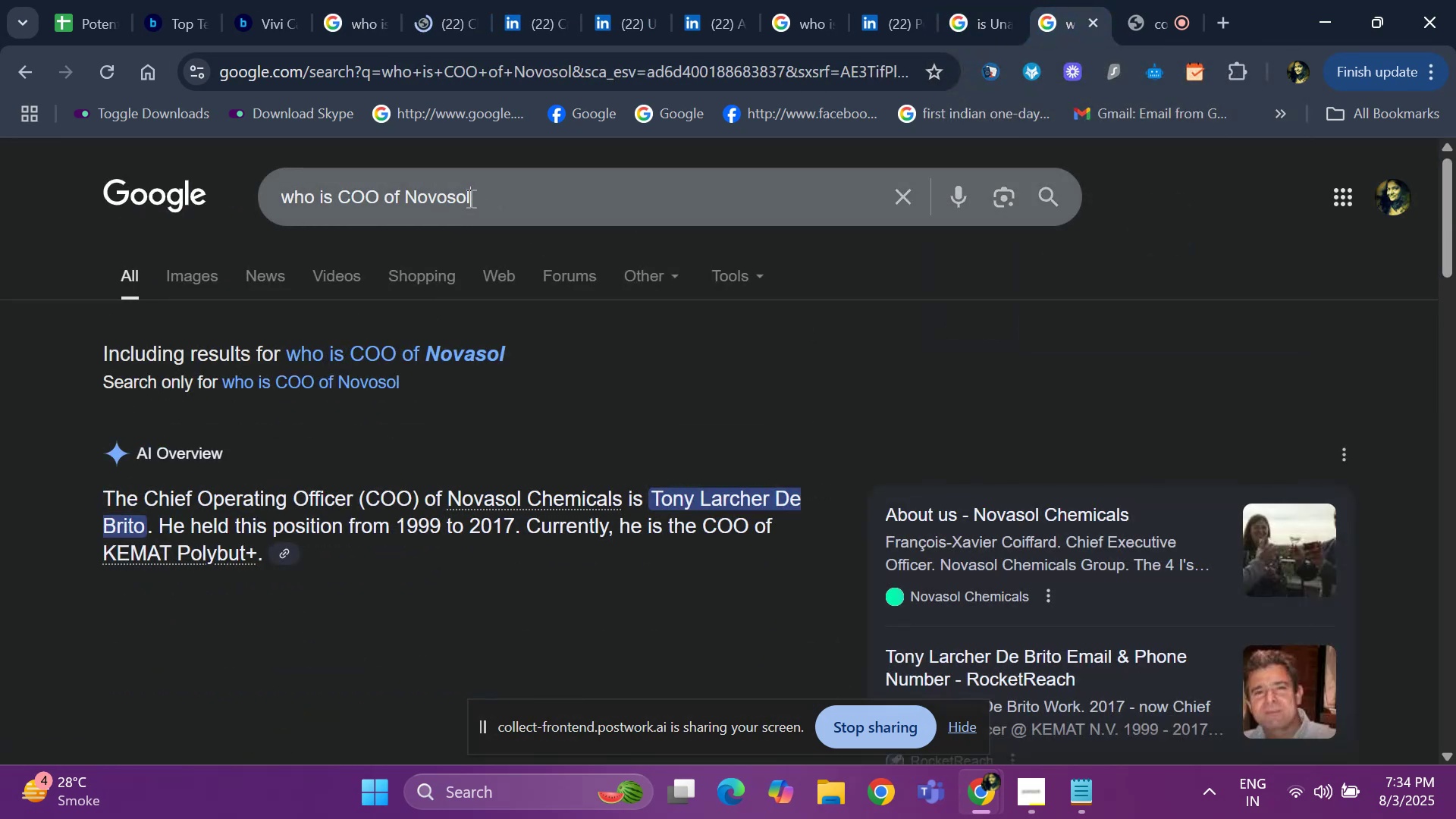 
key(Backspace)
 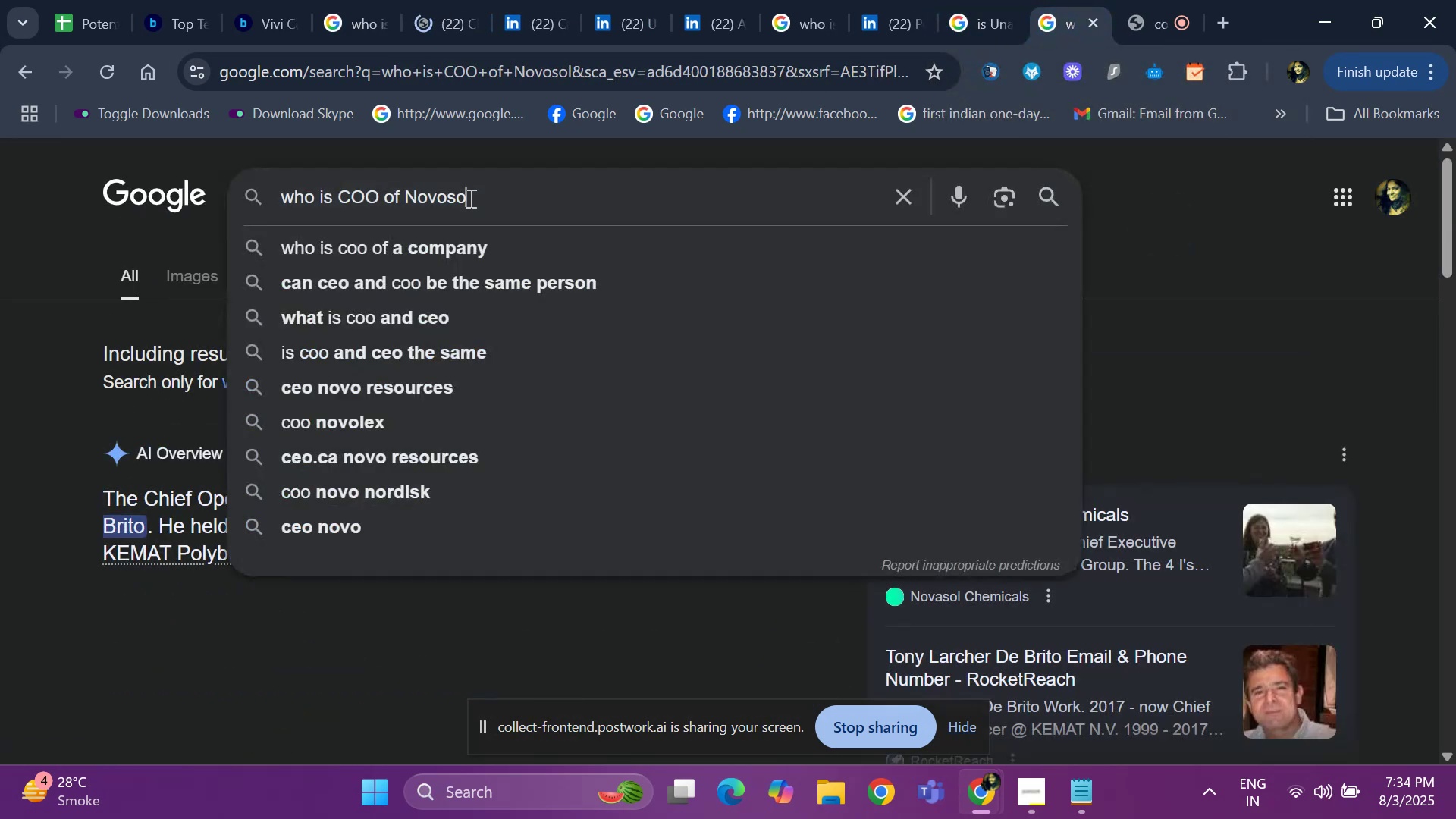 
key(Backspace)
 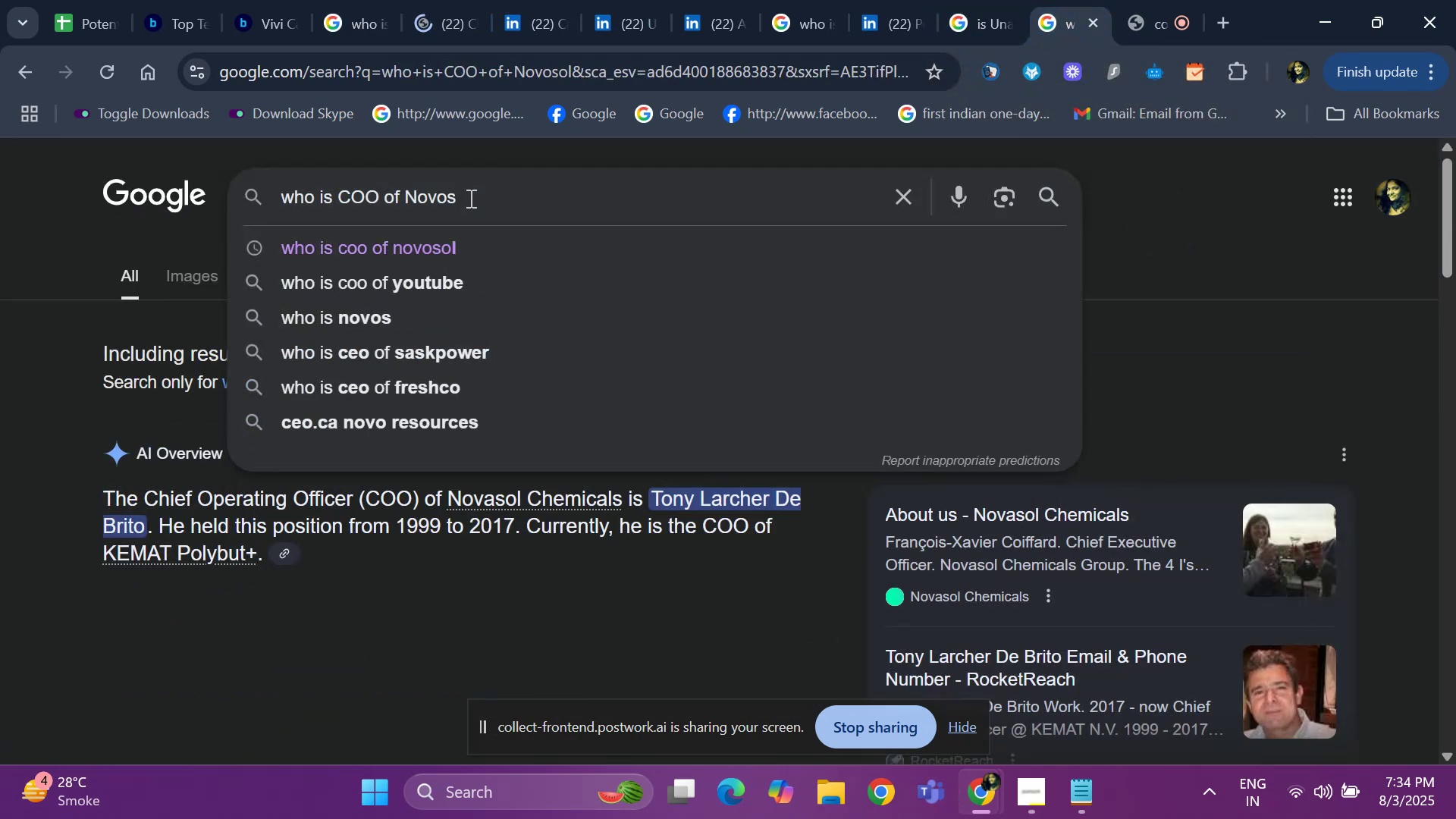 
key(Backspace)
 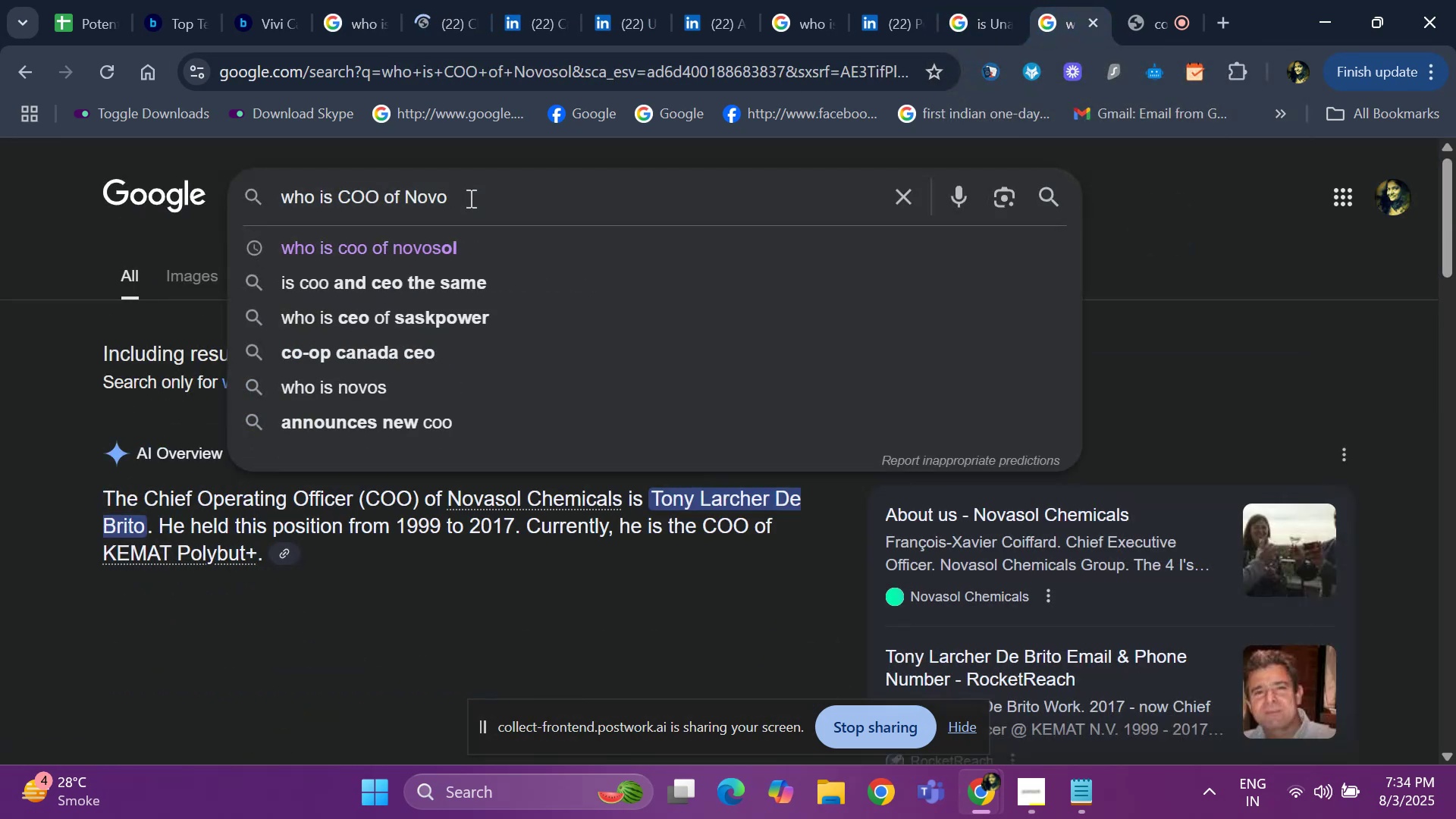 
key(Backspace)
 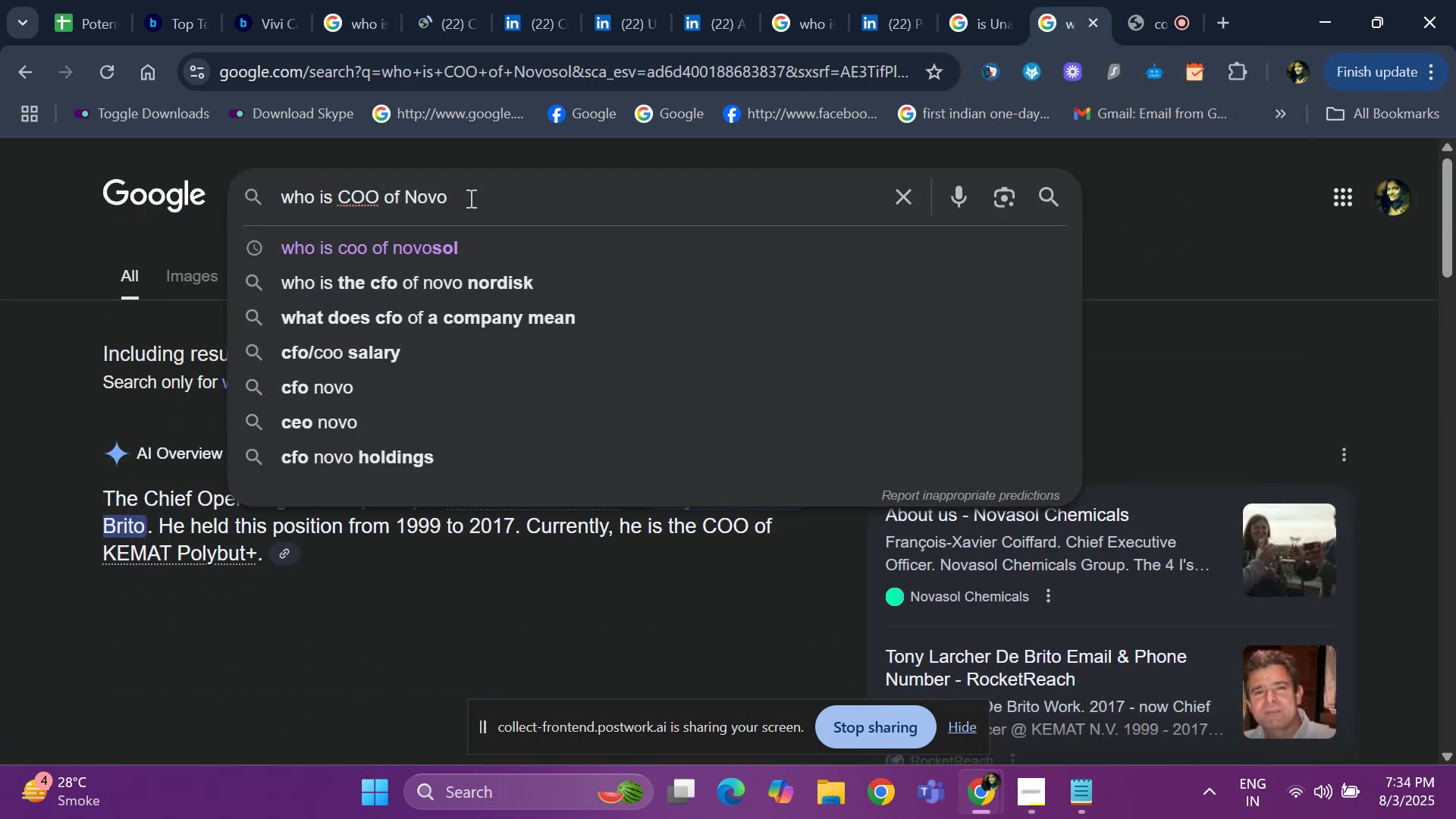 
key(Backspace)
 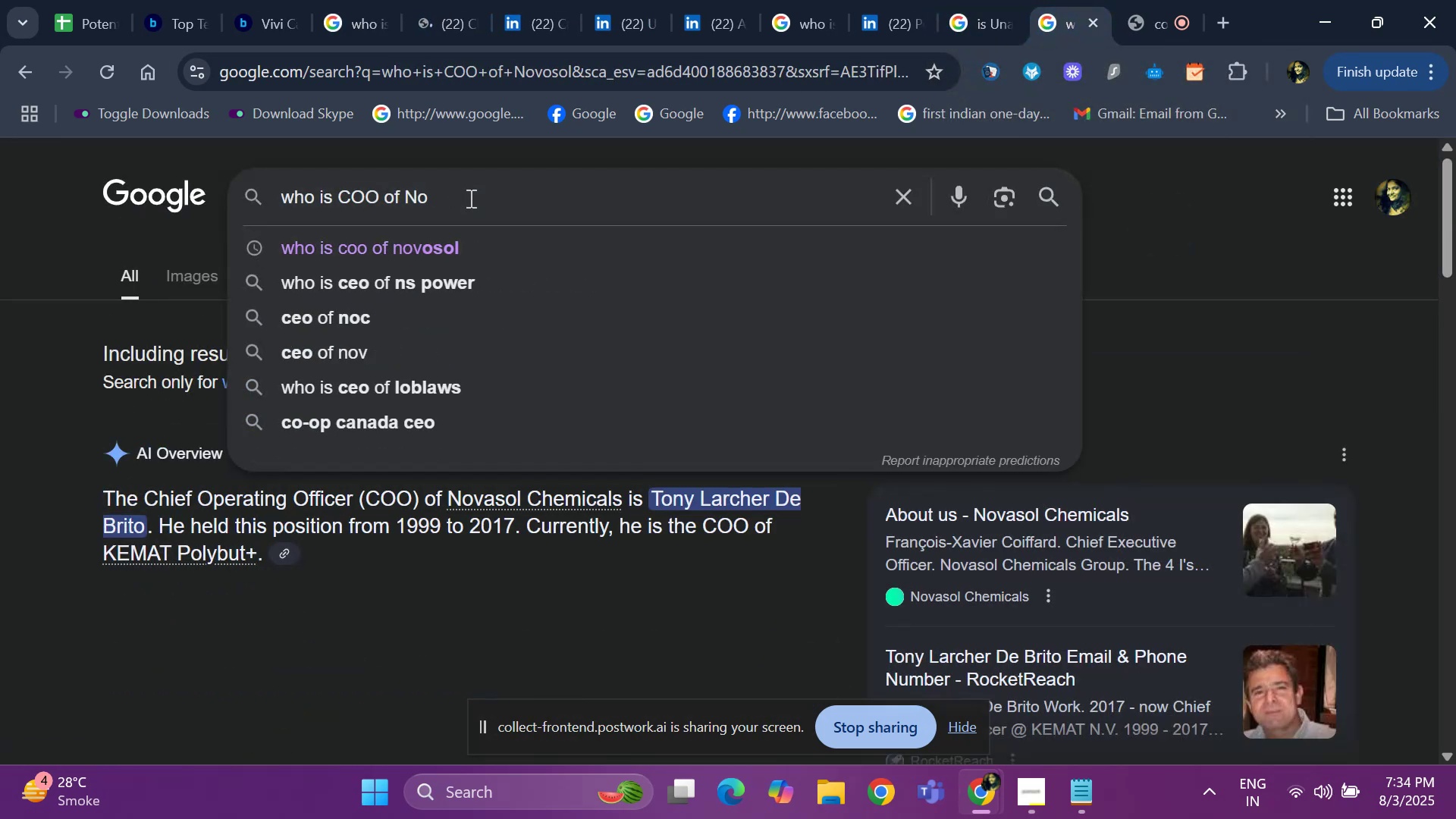 
key(Backspace)
 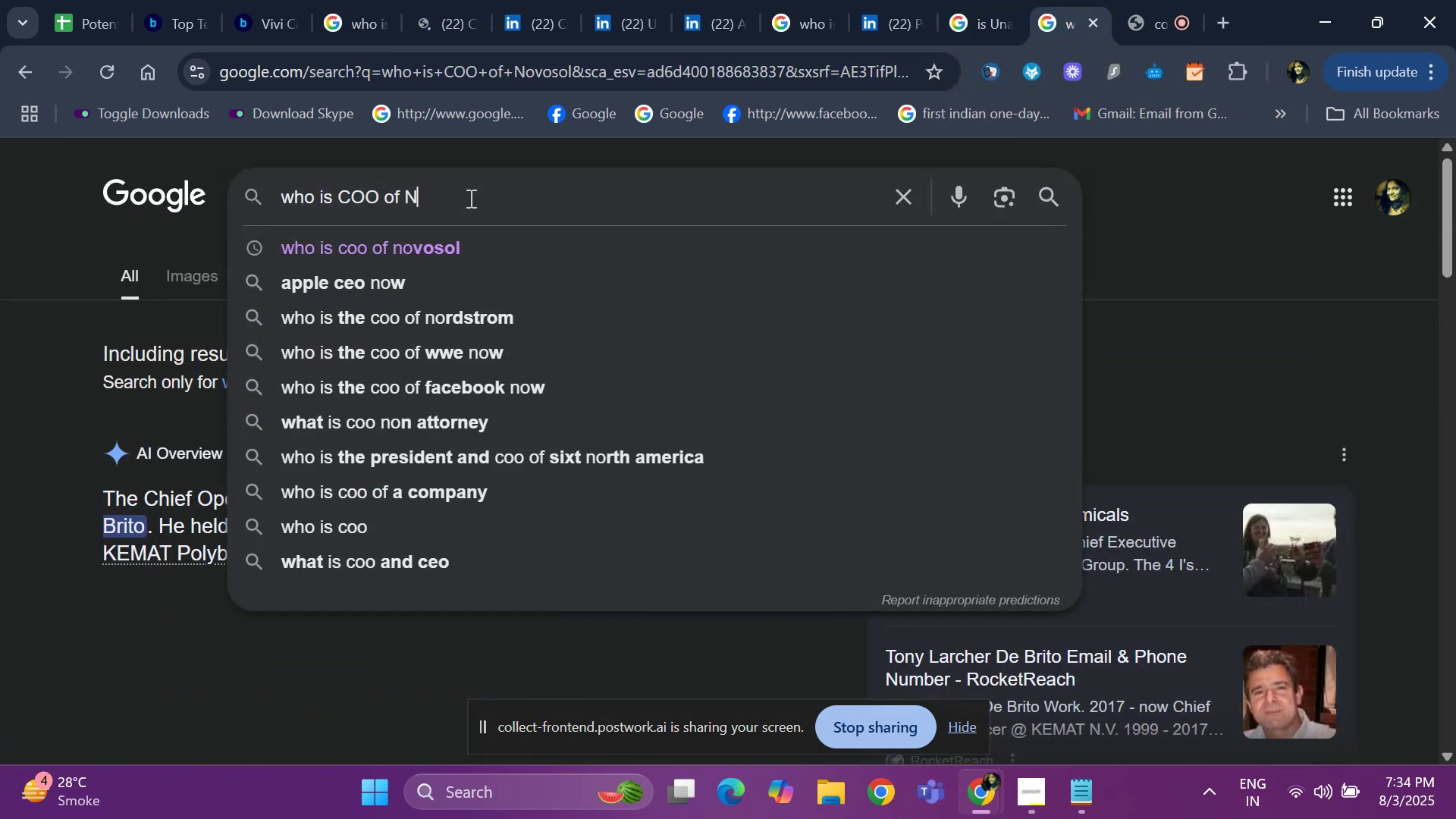 
key(Backspace)
 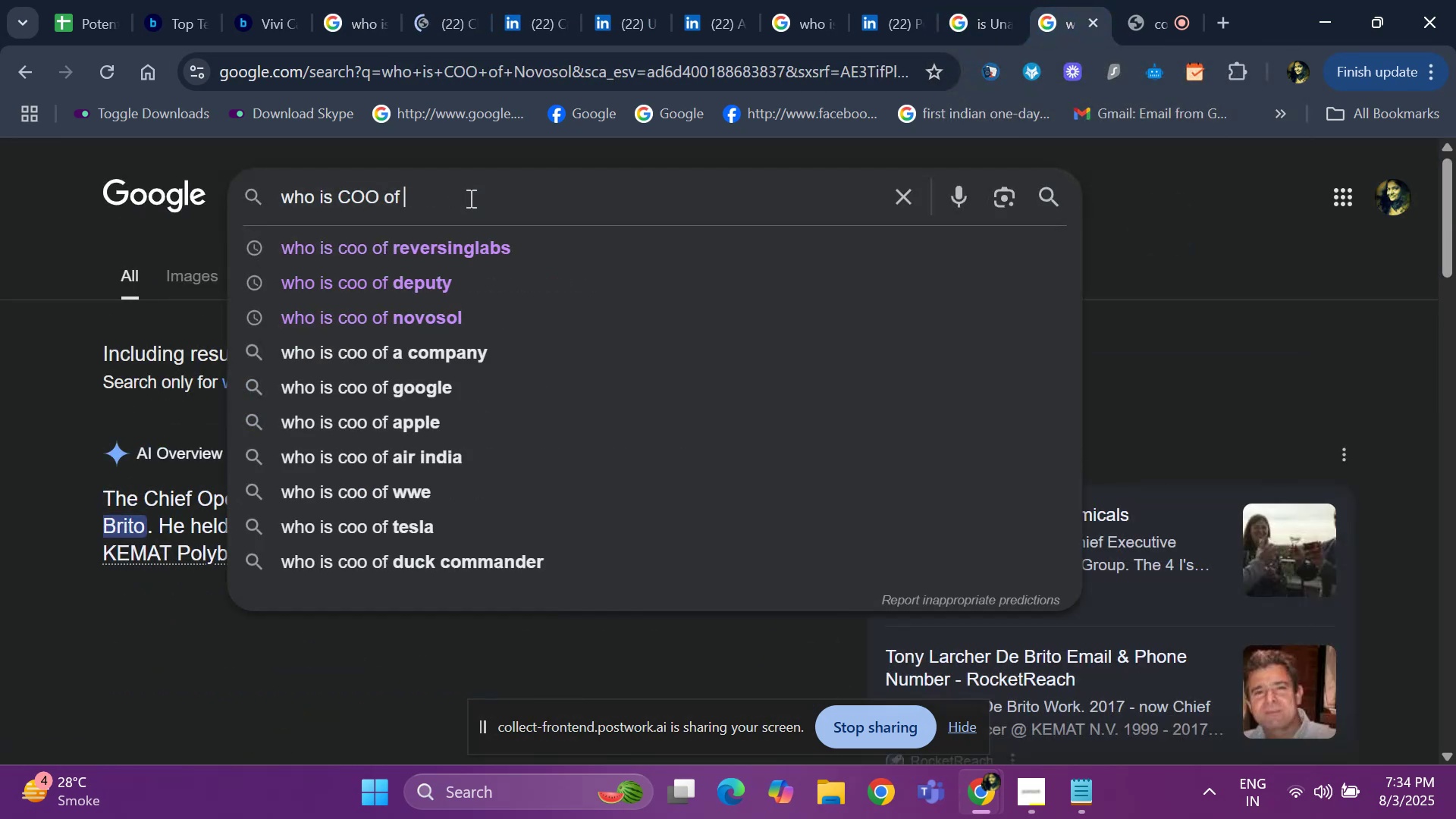 
key(Control+ControlLeft)
 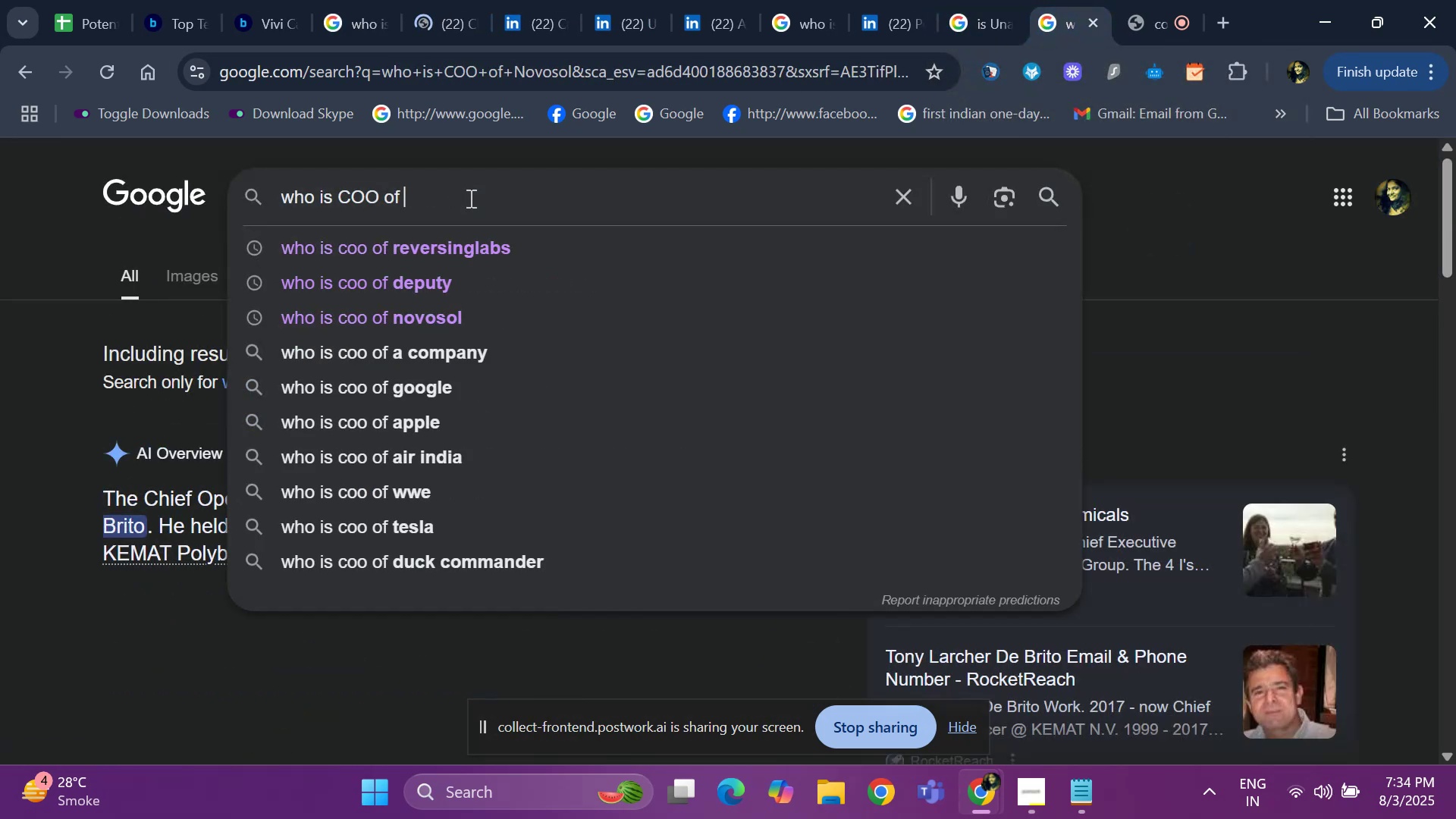 
key(Control+V)
 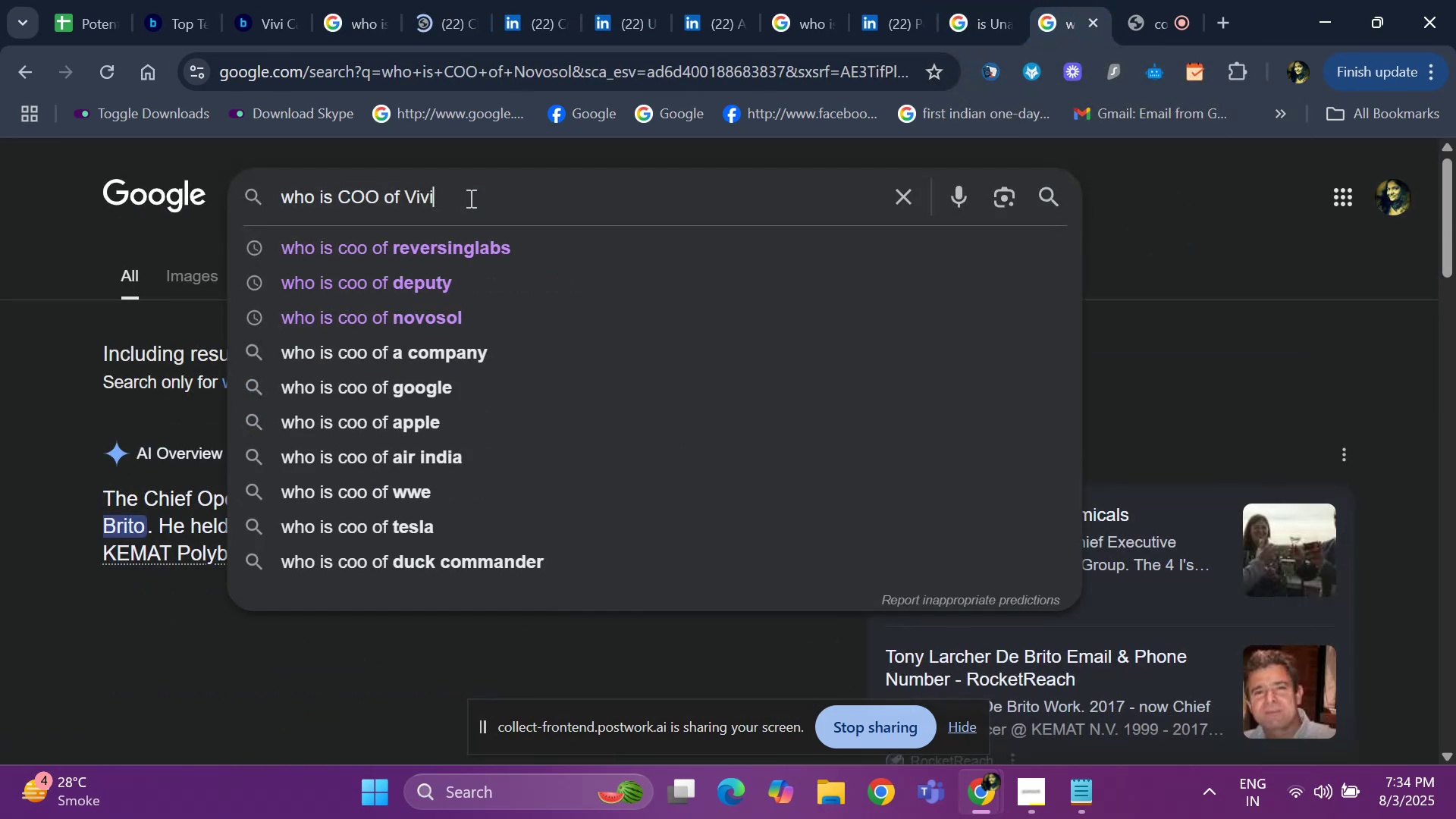 
key(Enter)
 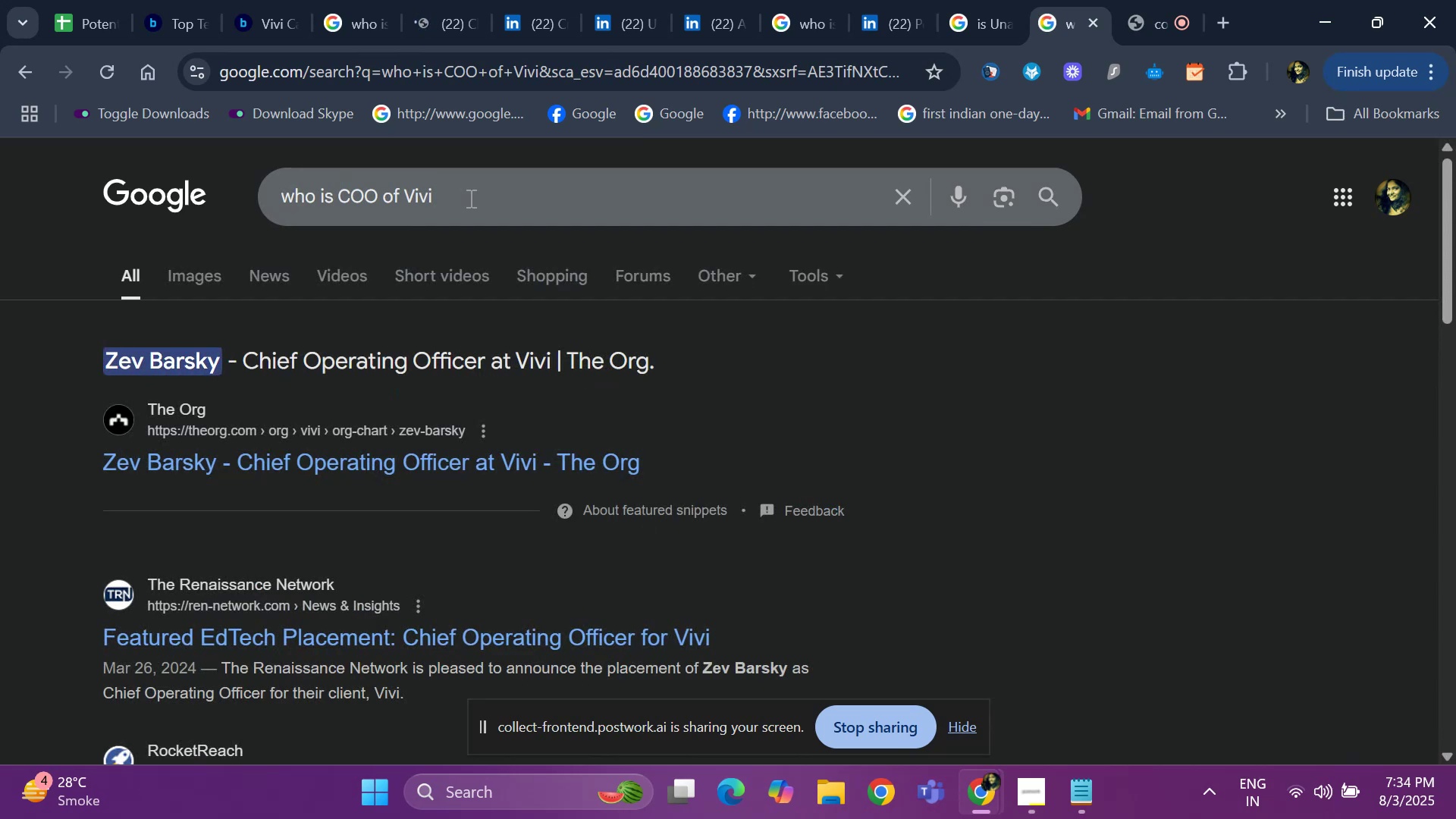 
wait(6.02)
 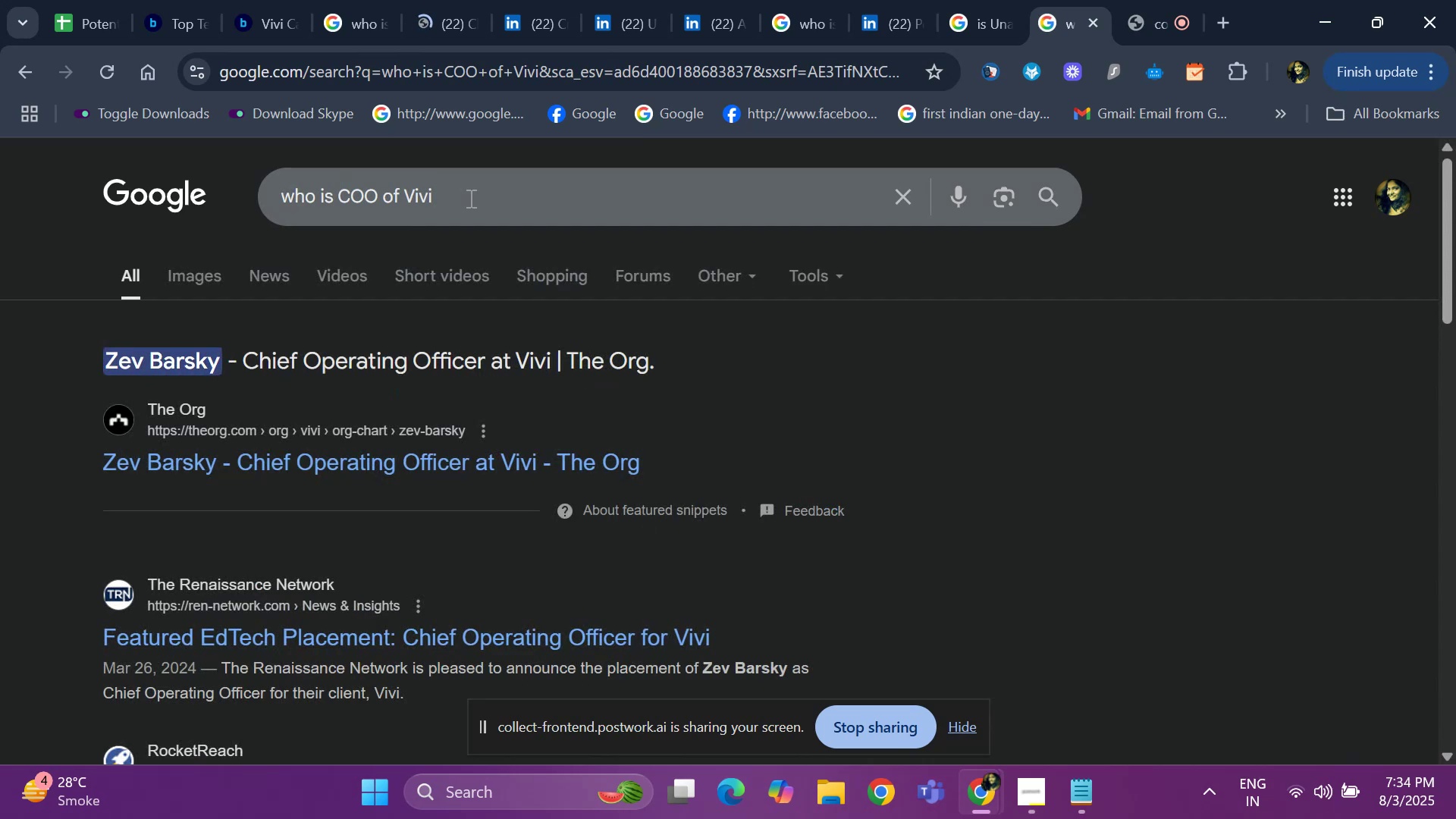 
left_click([422, 26])
 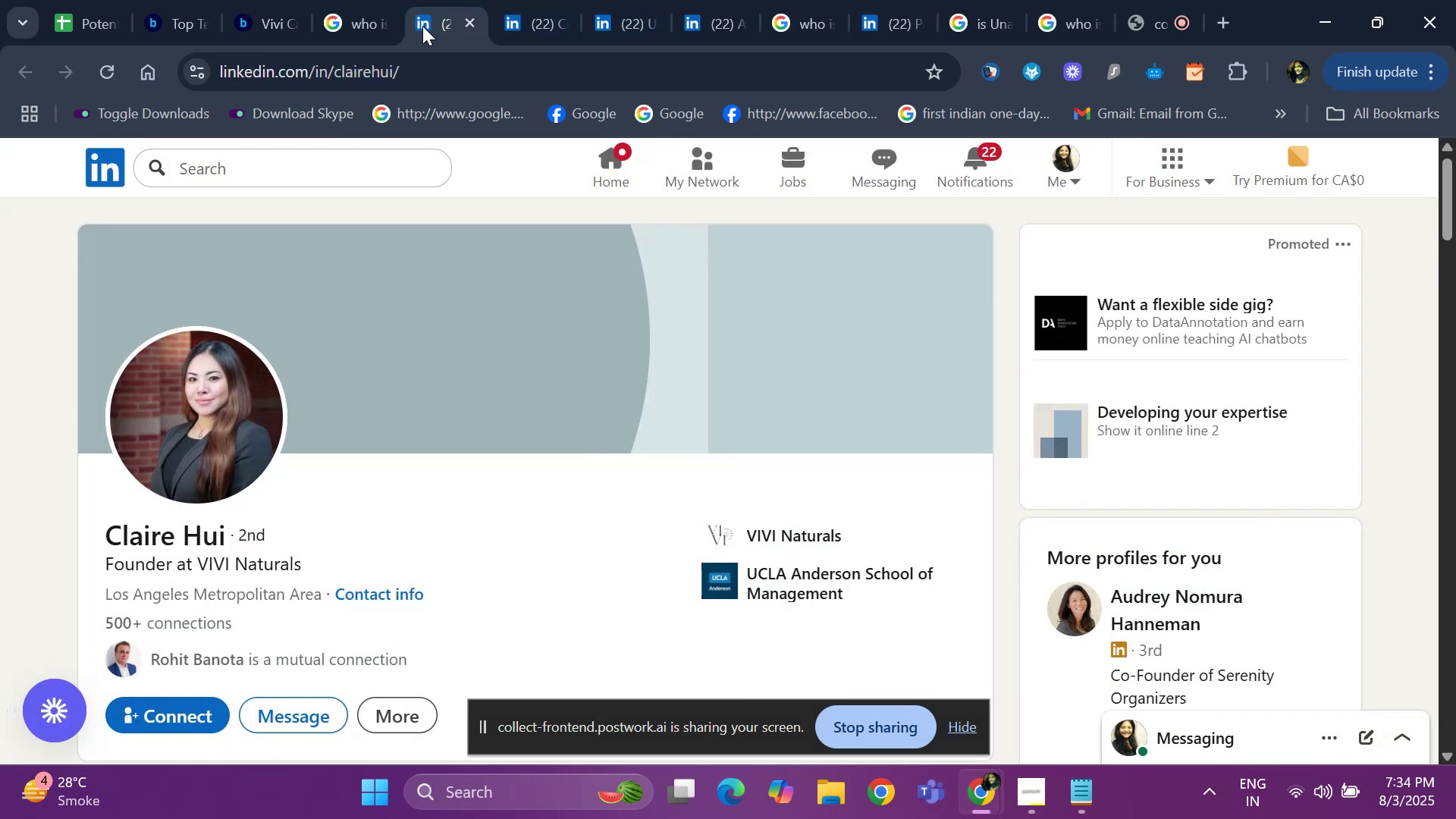 
hold_key(key=ArrowDown, duration=1.12)
 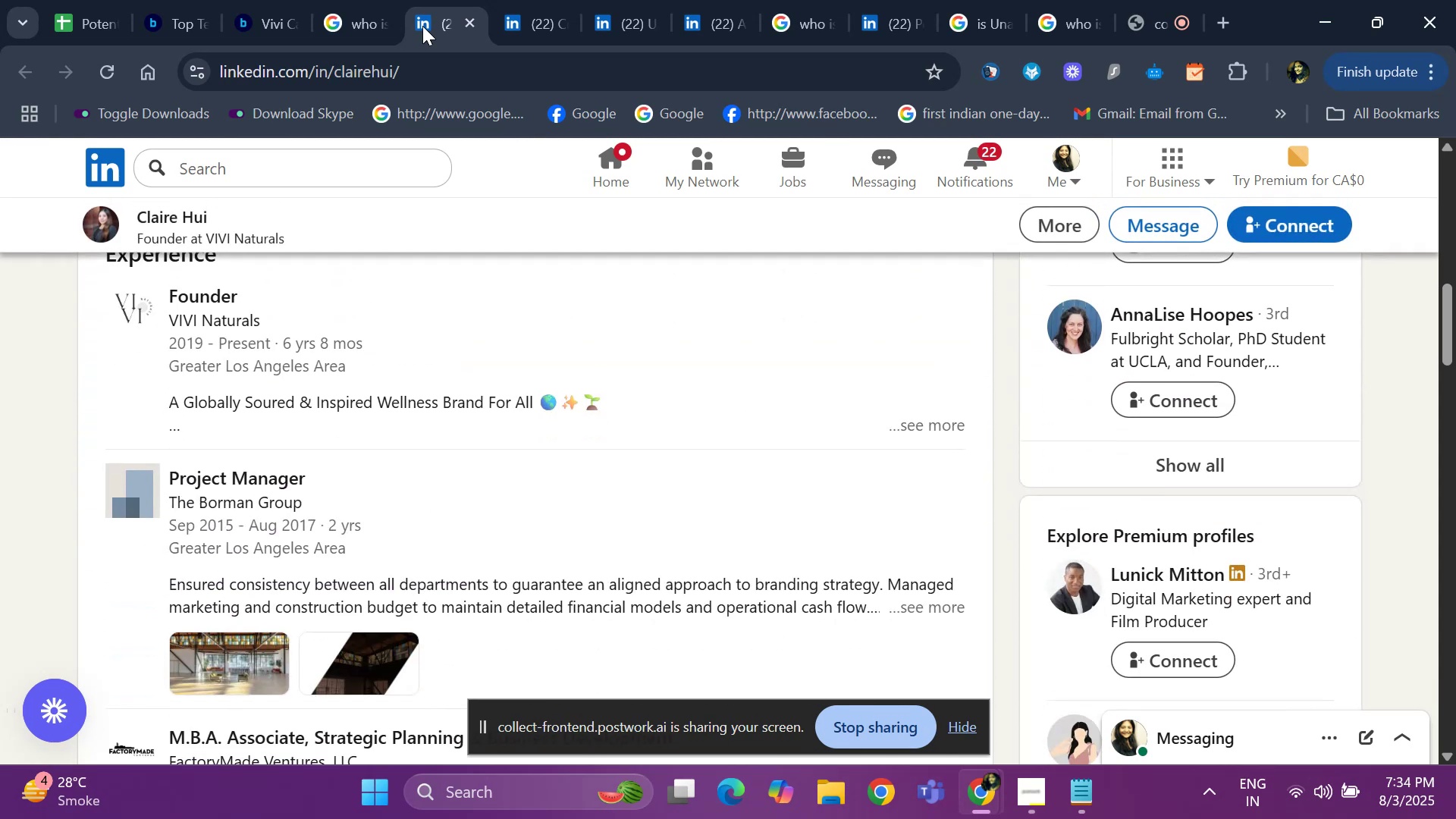 
key(ArrowUp)
 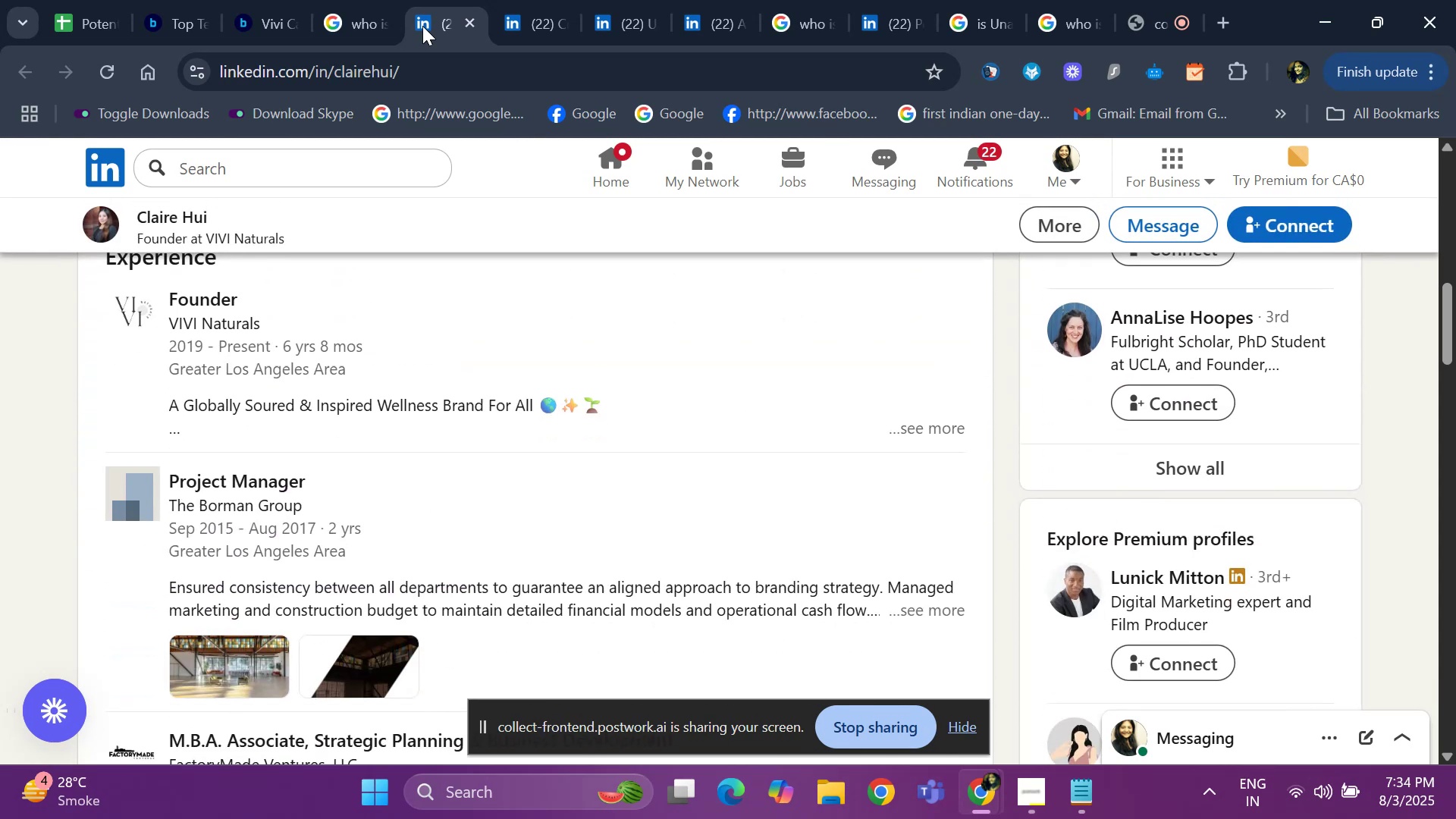 
key(ArrowUp)
 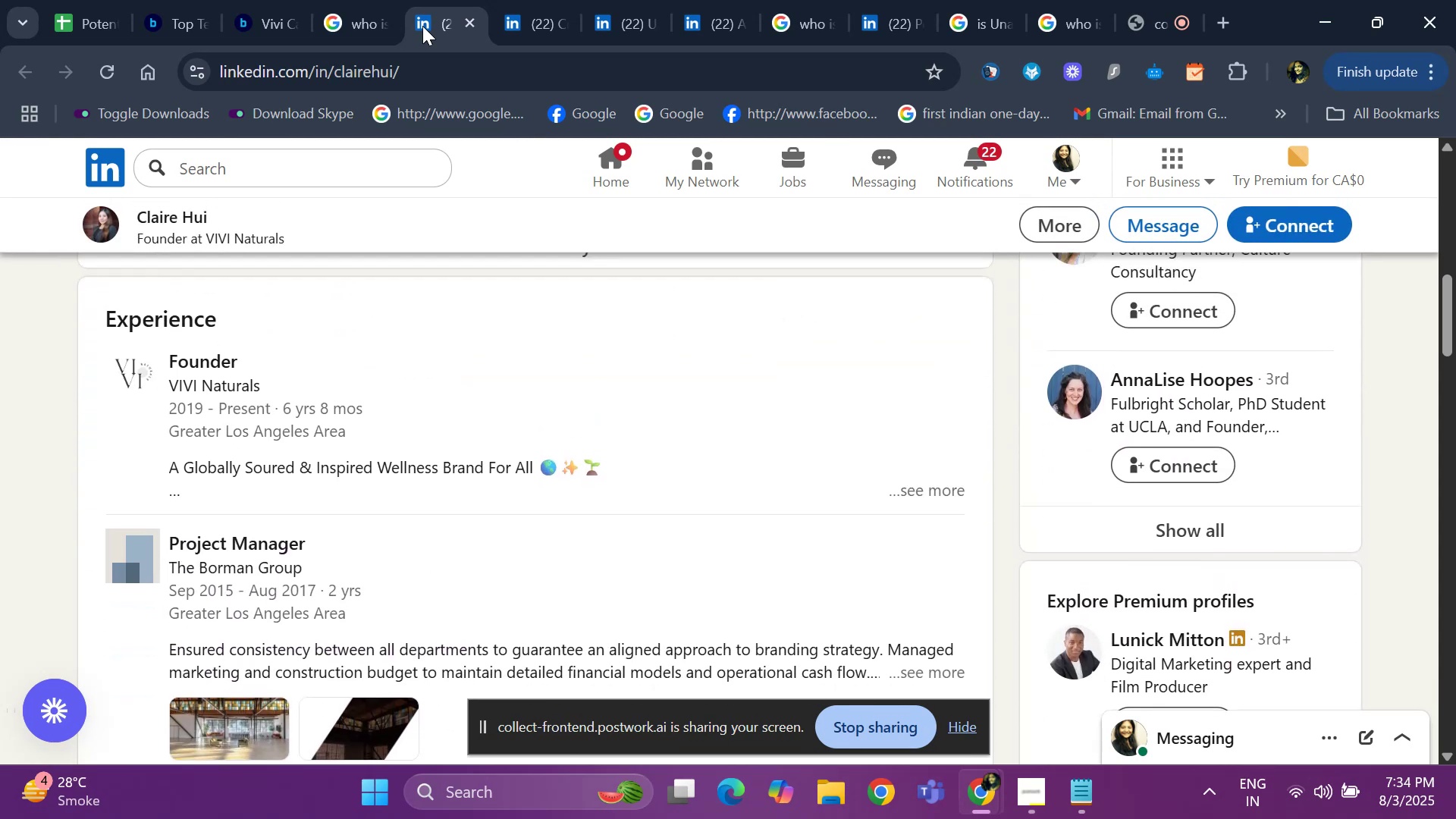 
key(ArrowUp)
 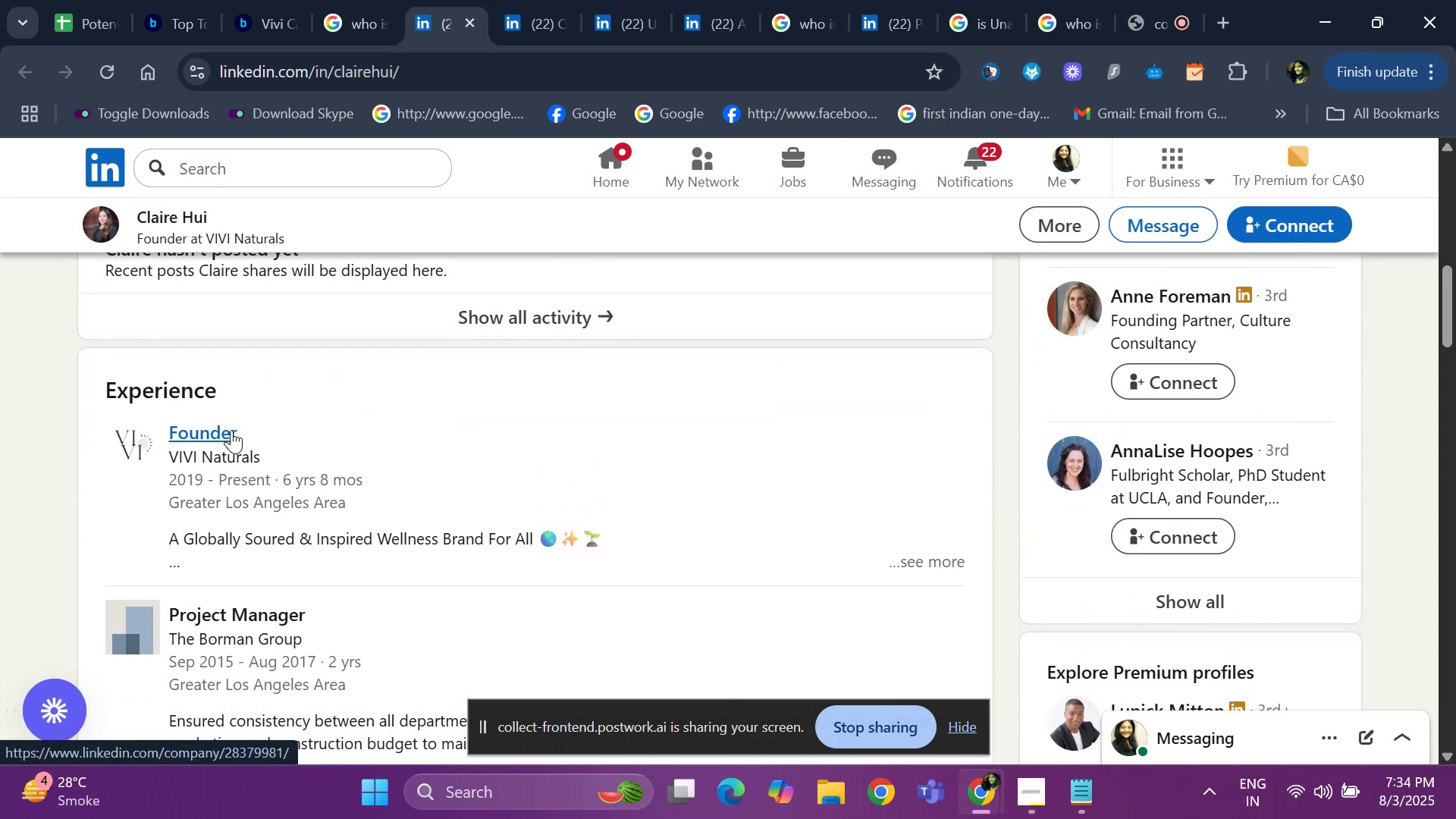 
right_click([231, 430])
 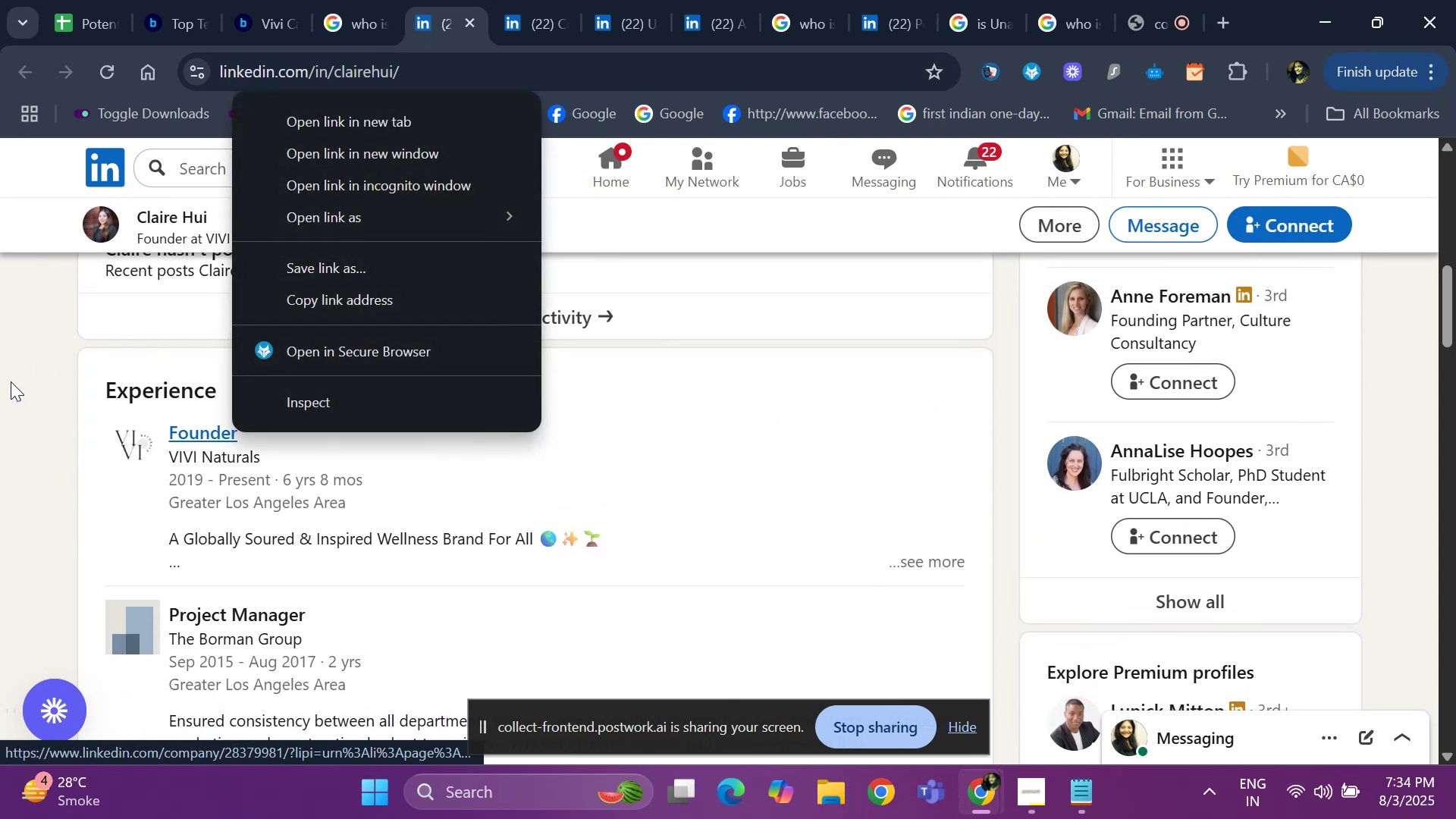 
left_click([3, 384])
 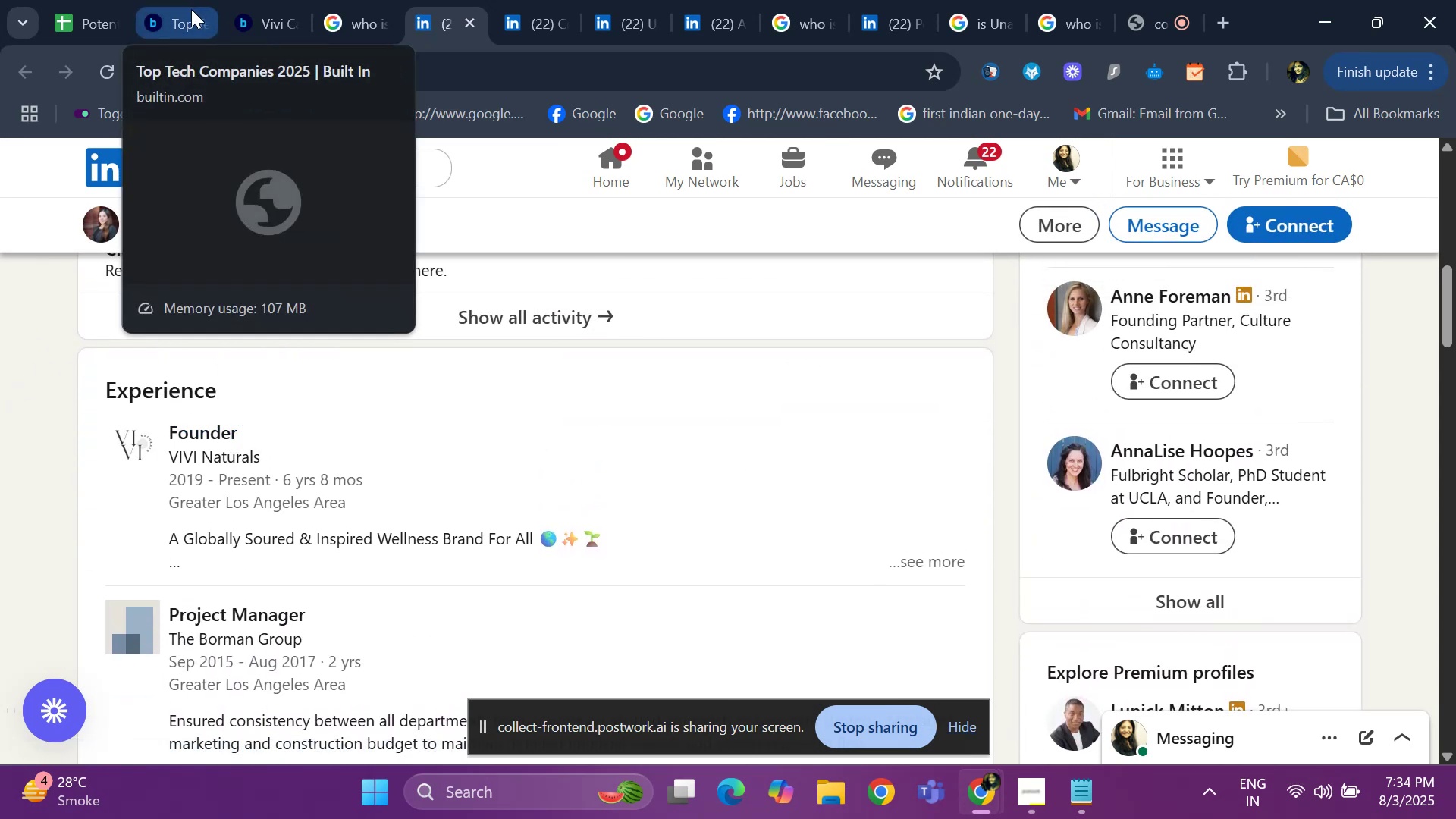 
left_click([180, 18])
 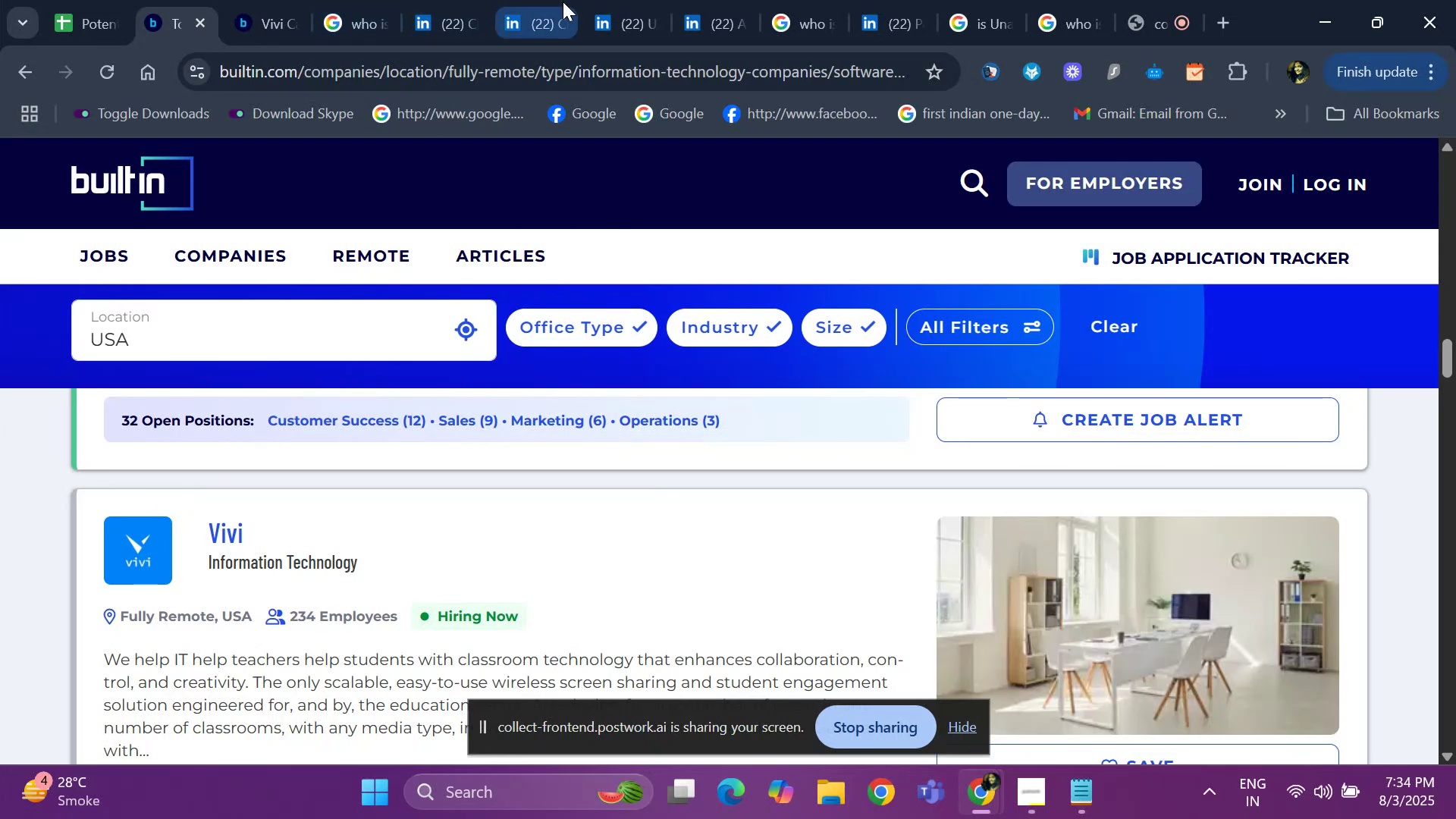 
left_click([353, 29])
 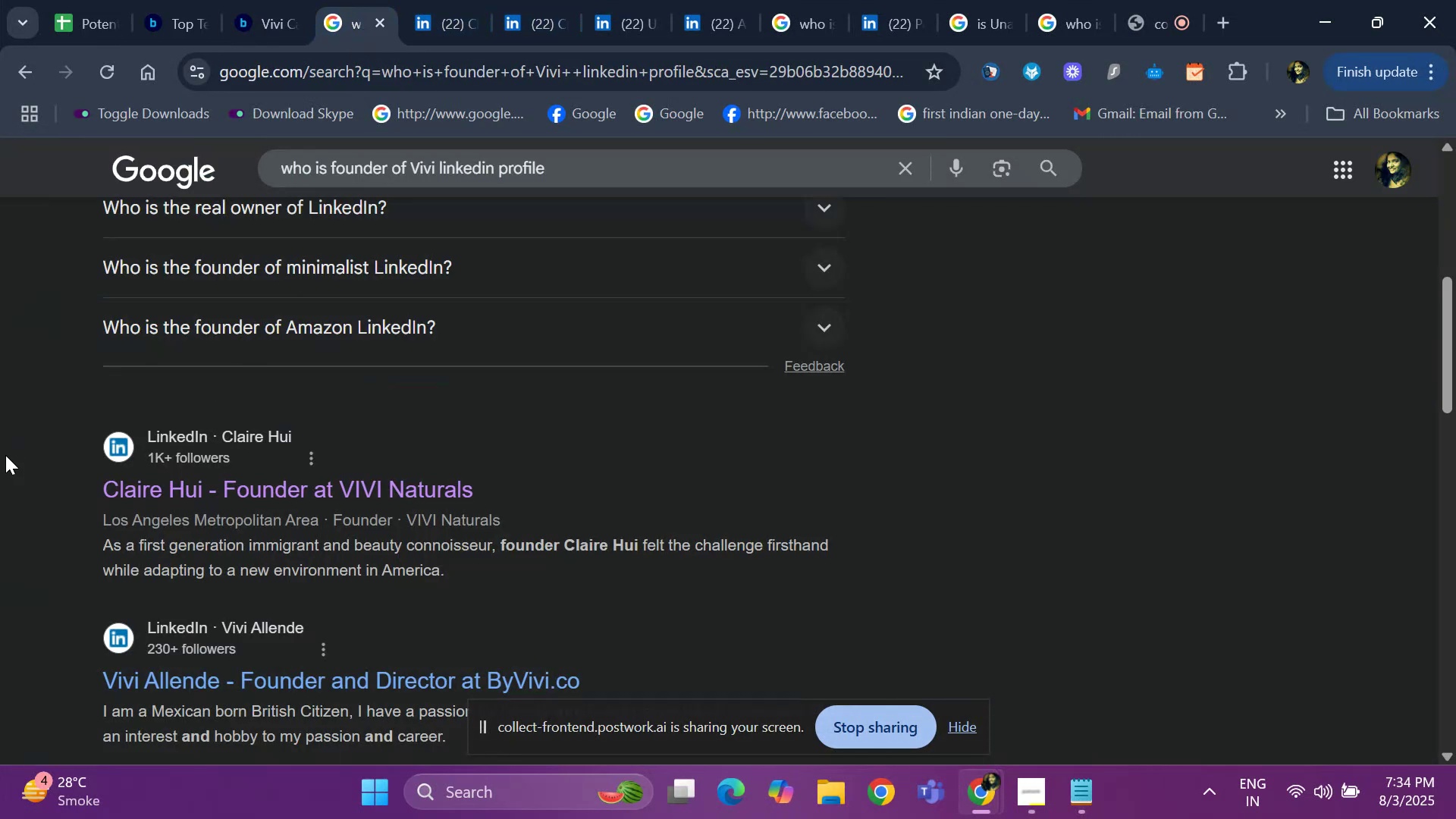 
hold_key(key=ArrowDown, duration=0.43)
 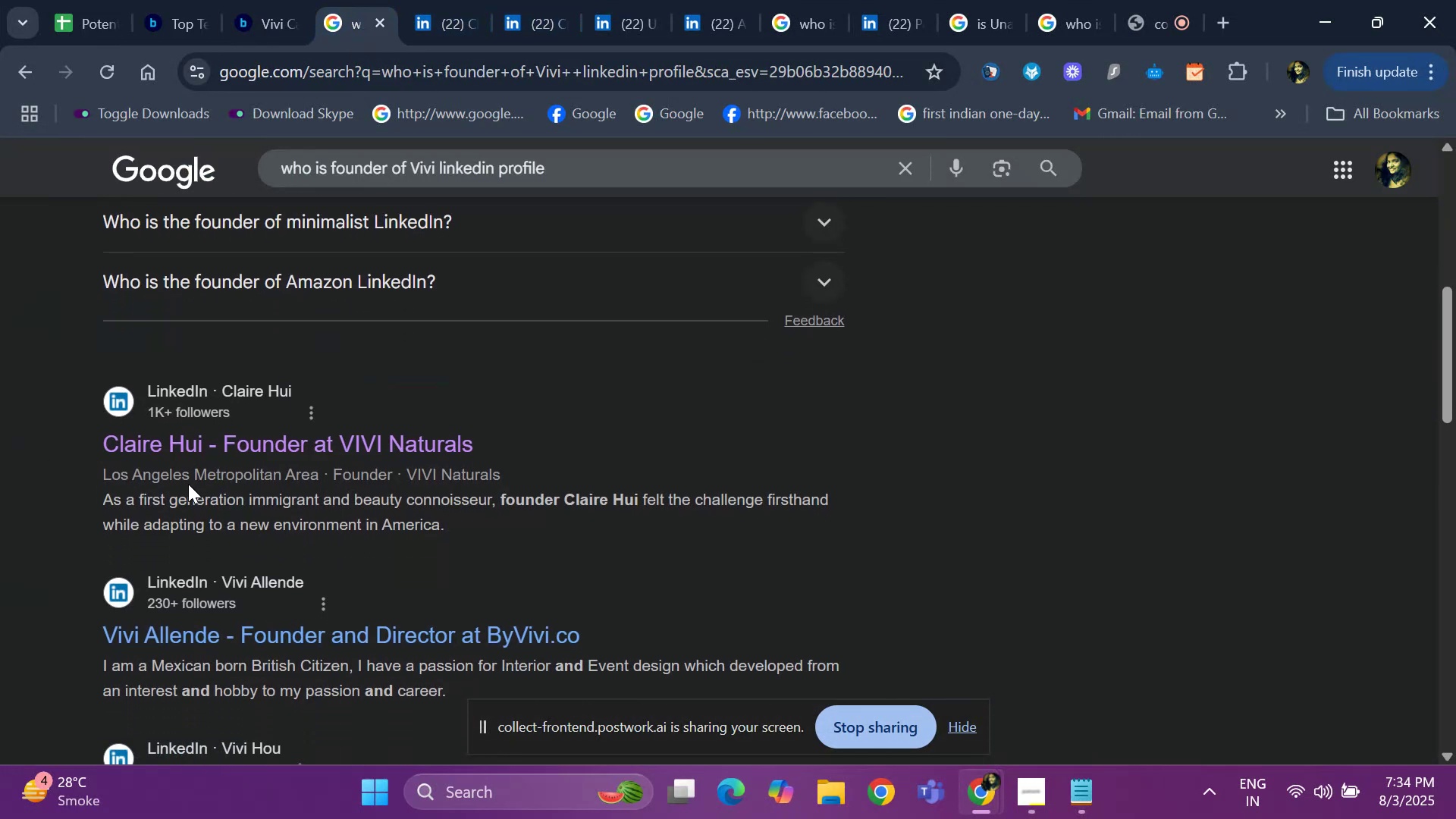 
key(ArrowDown)
 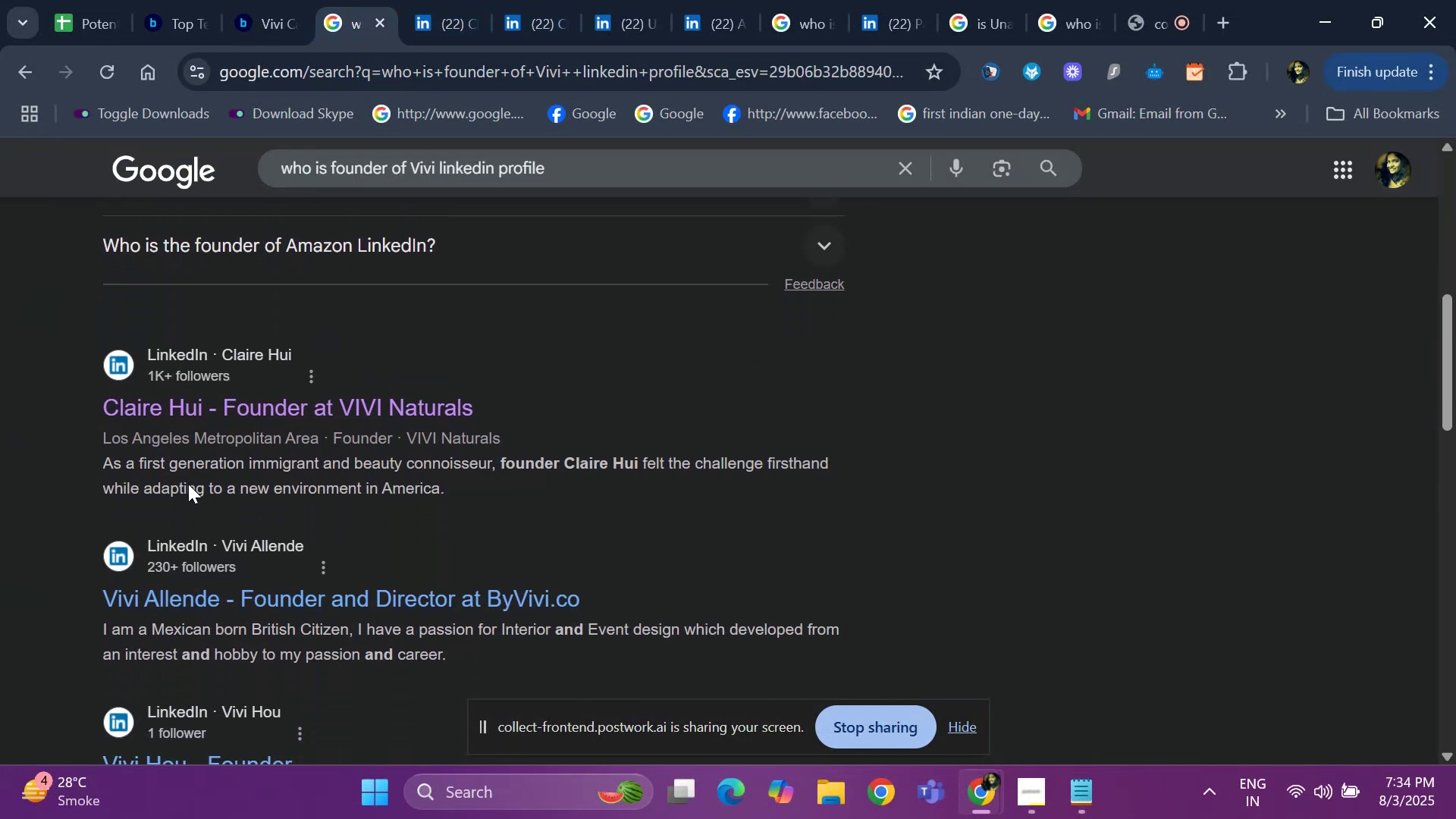 
key(ArrowDown)
 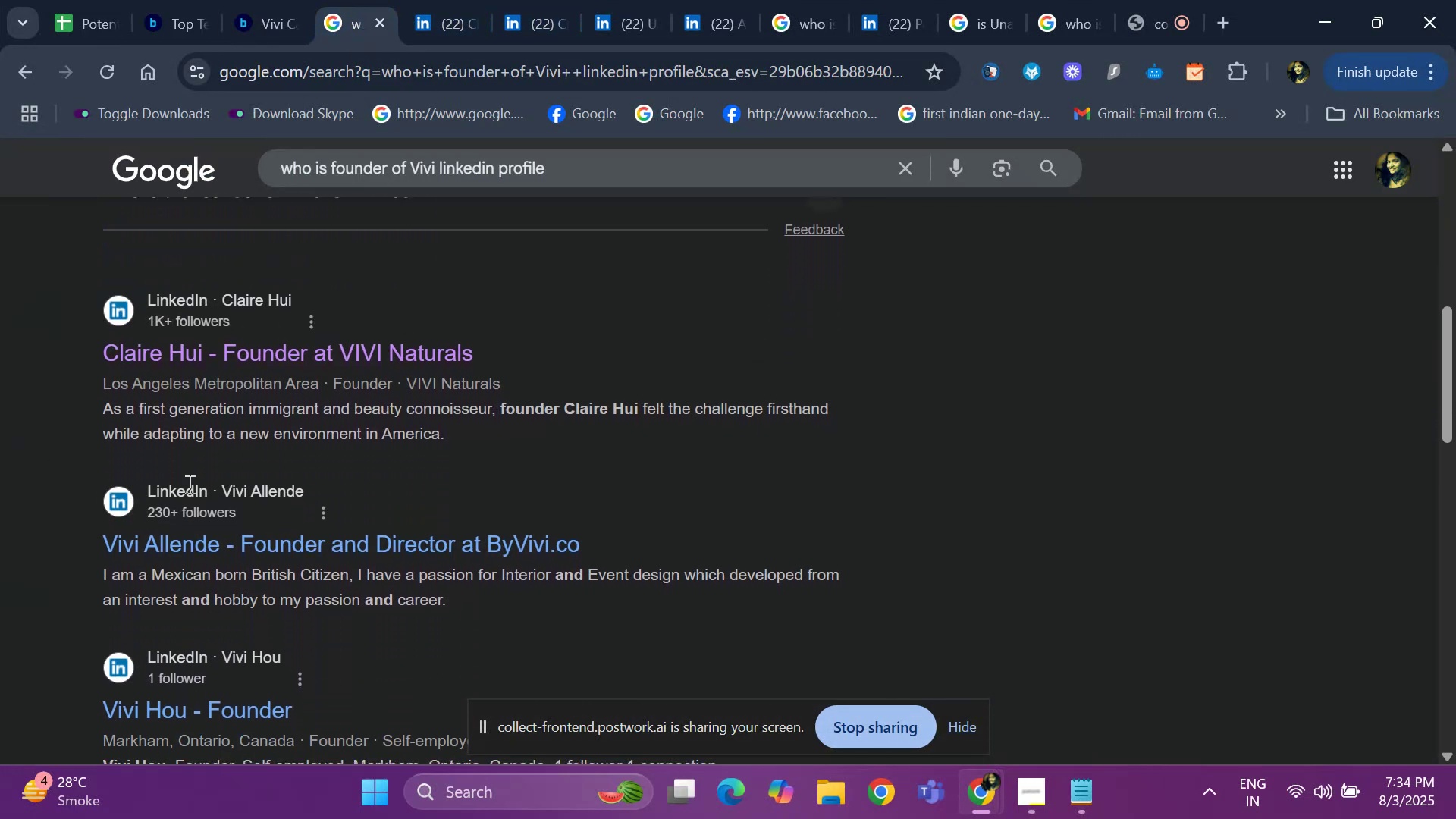 
key(ArrowDown)
 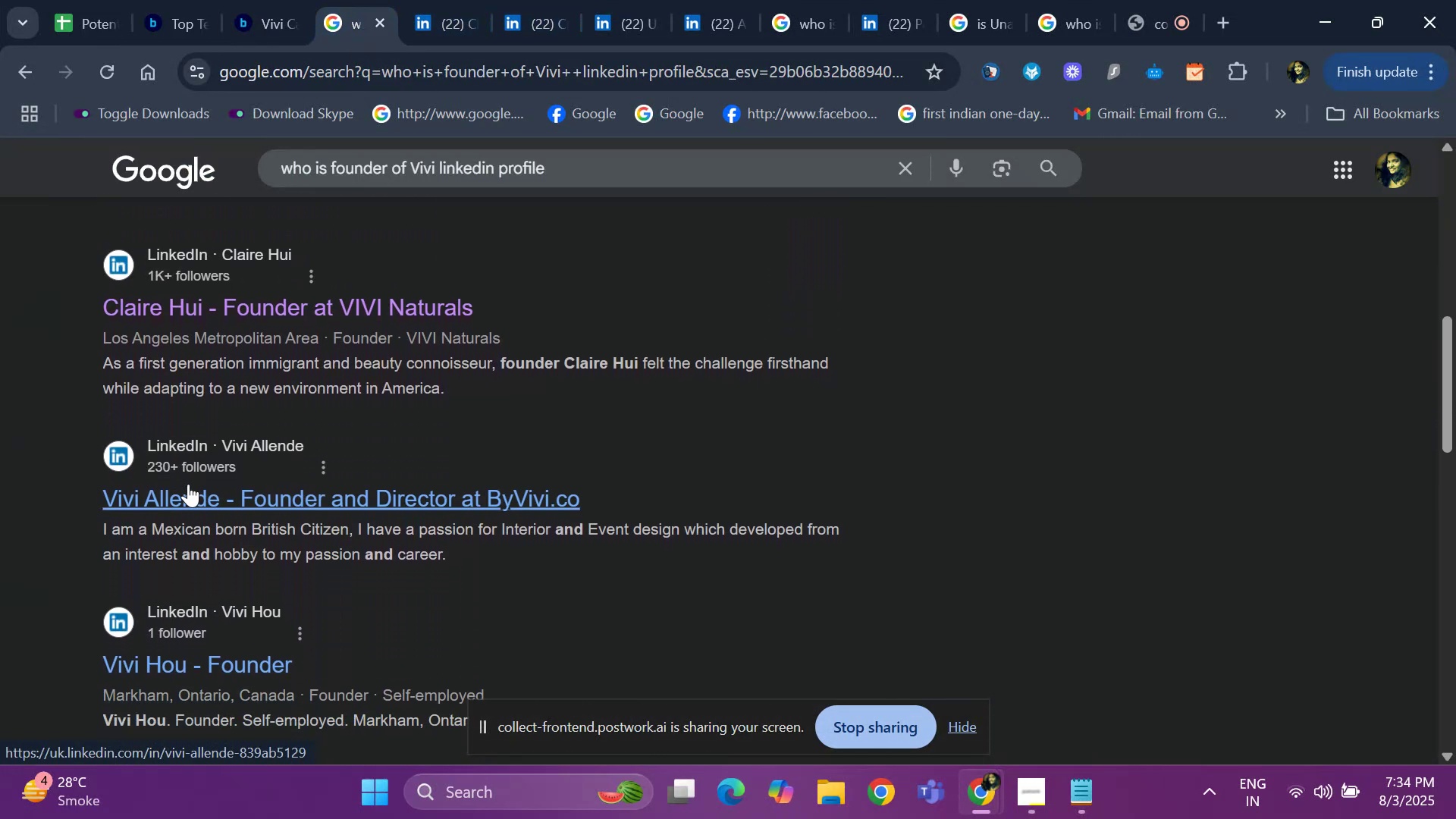 
key(ArrowDown)
 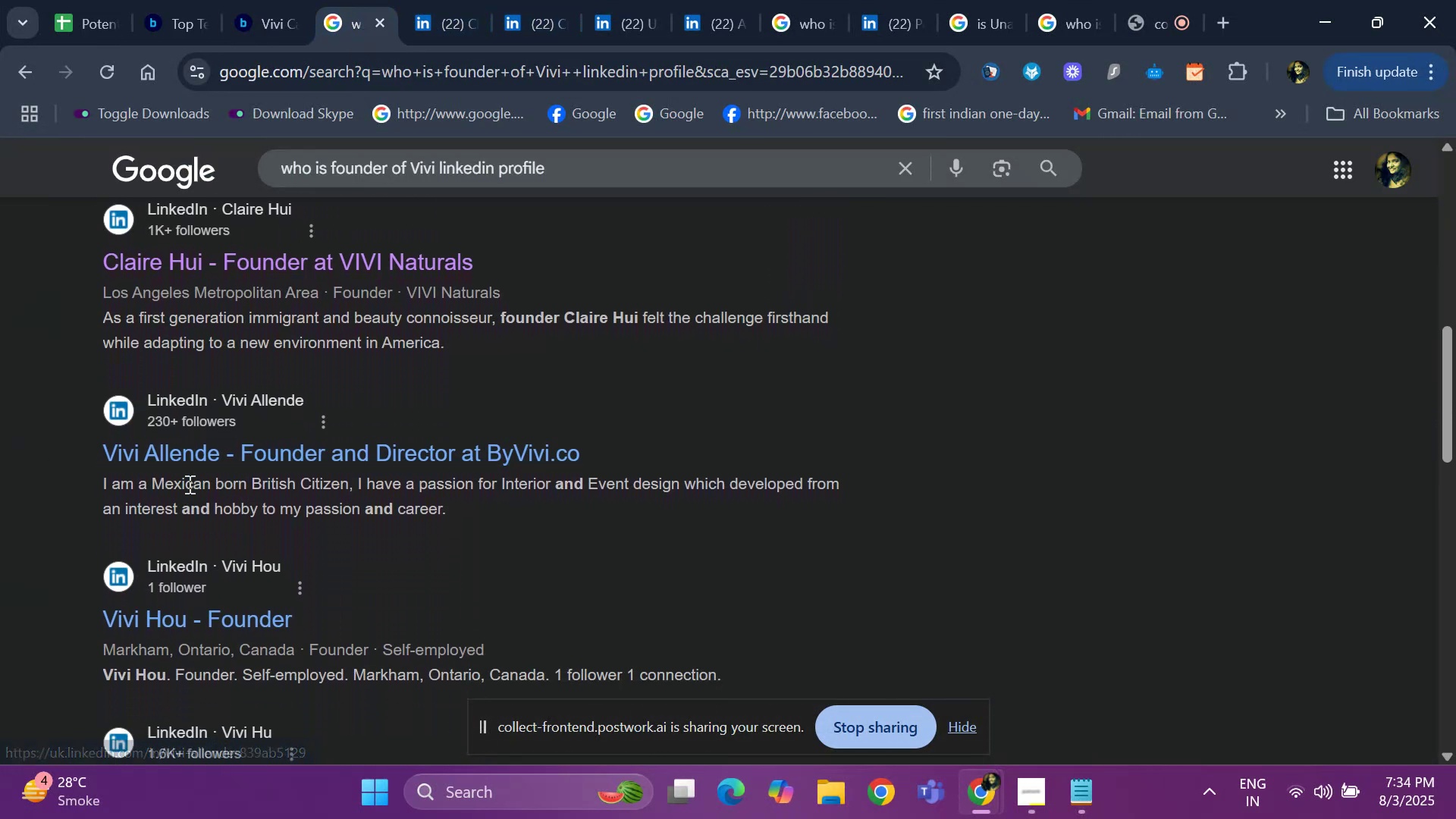 
key(ArrowDown)
 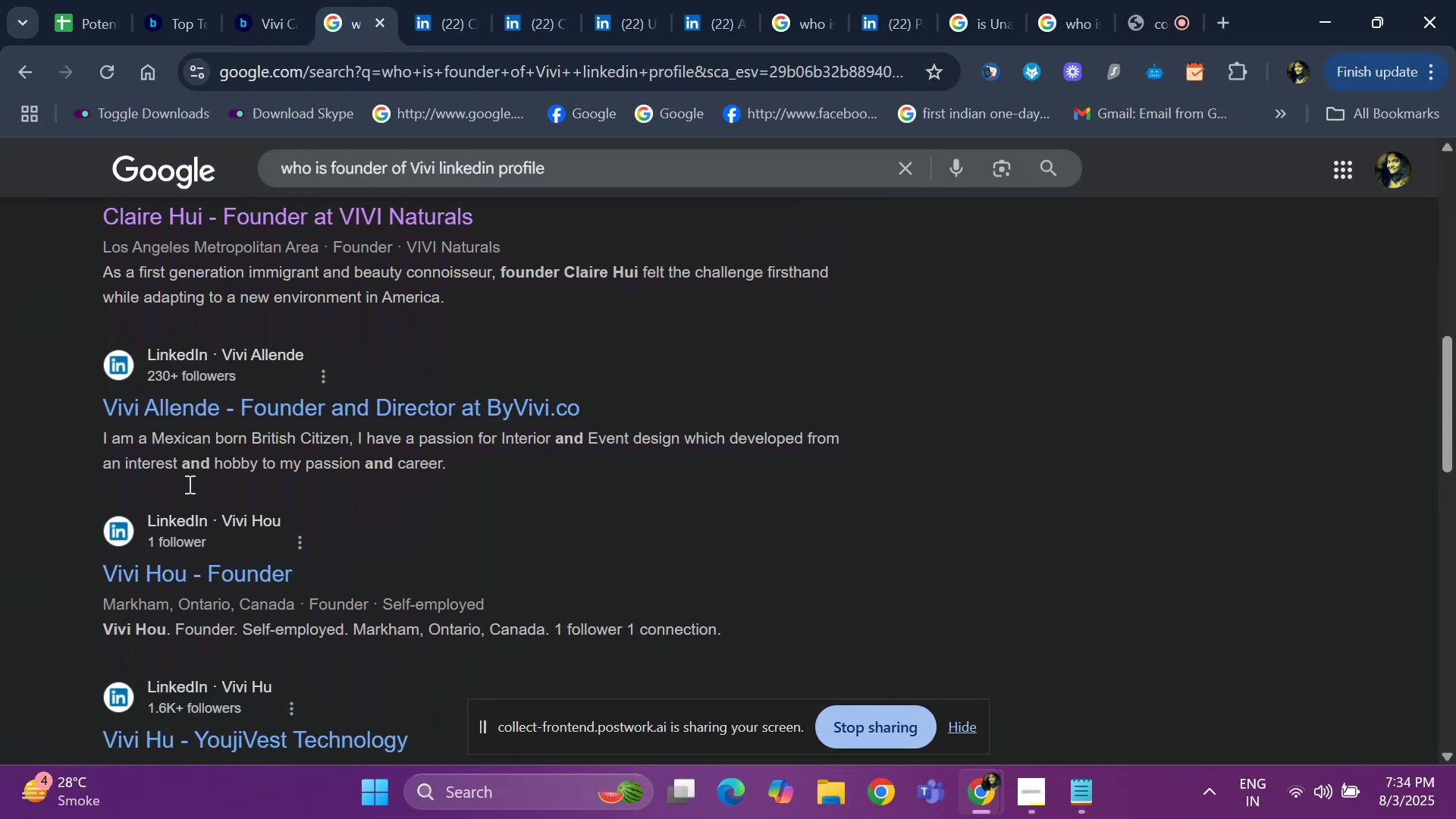 
key(ArrowDown)
 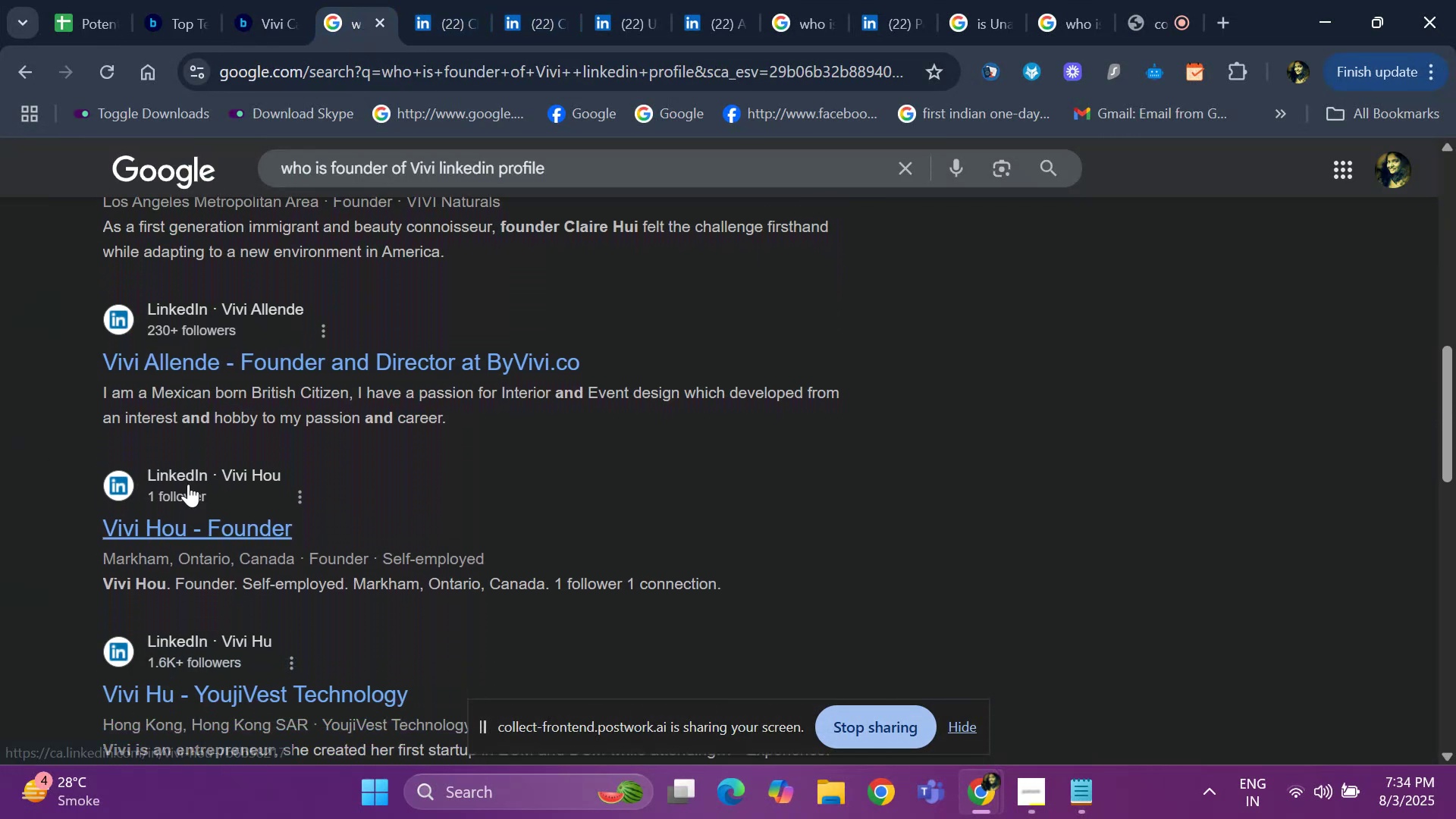 
key(ArrowDown)
 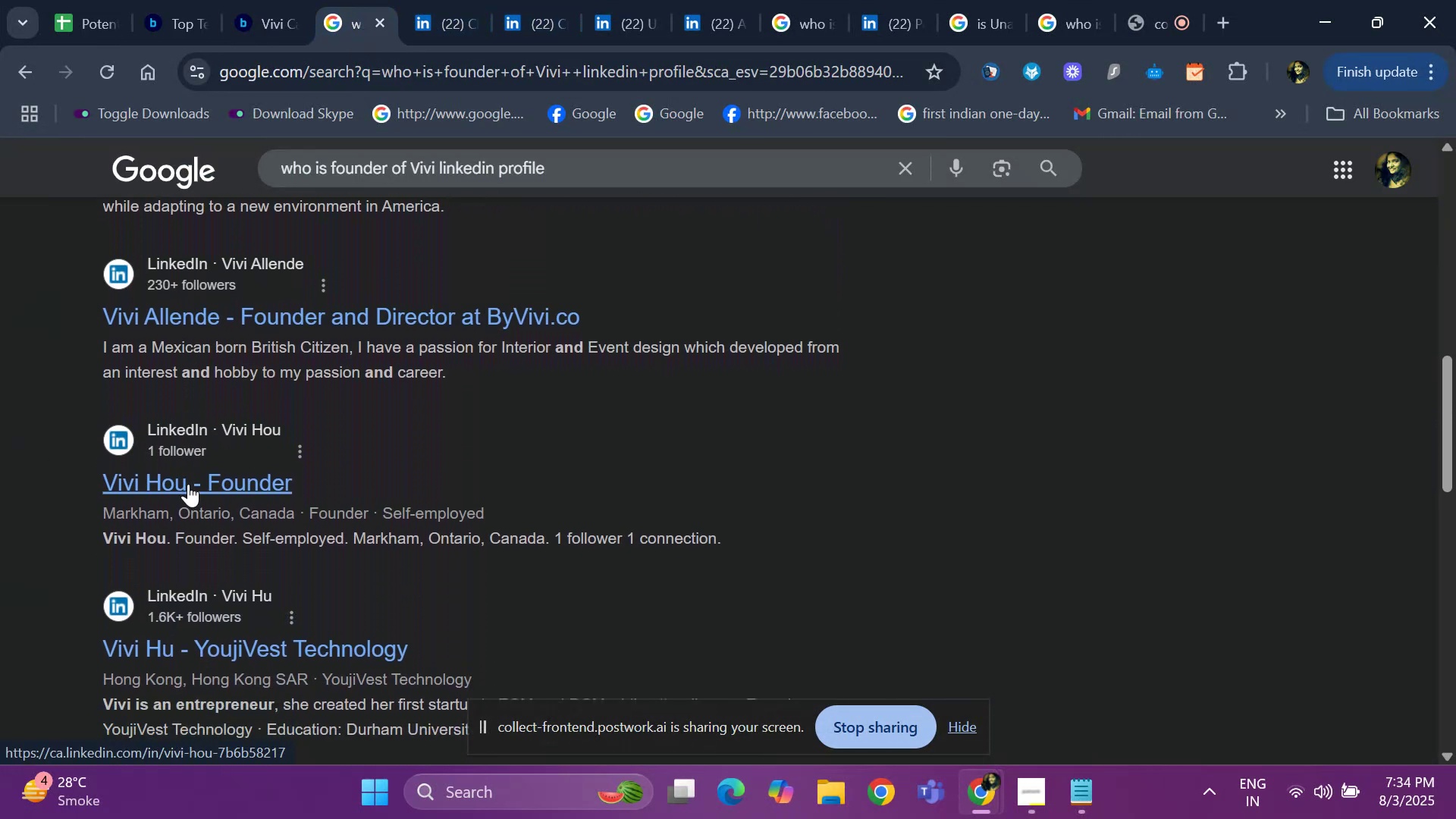 
key(ArrowDown)
 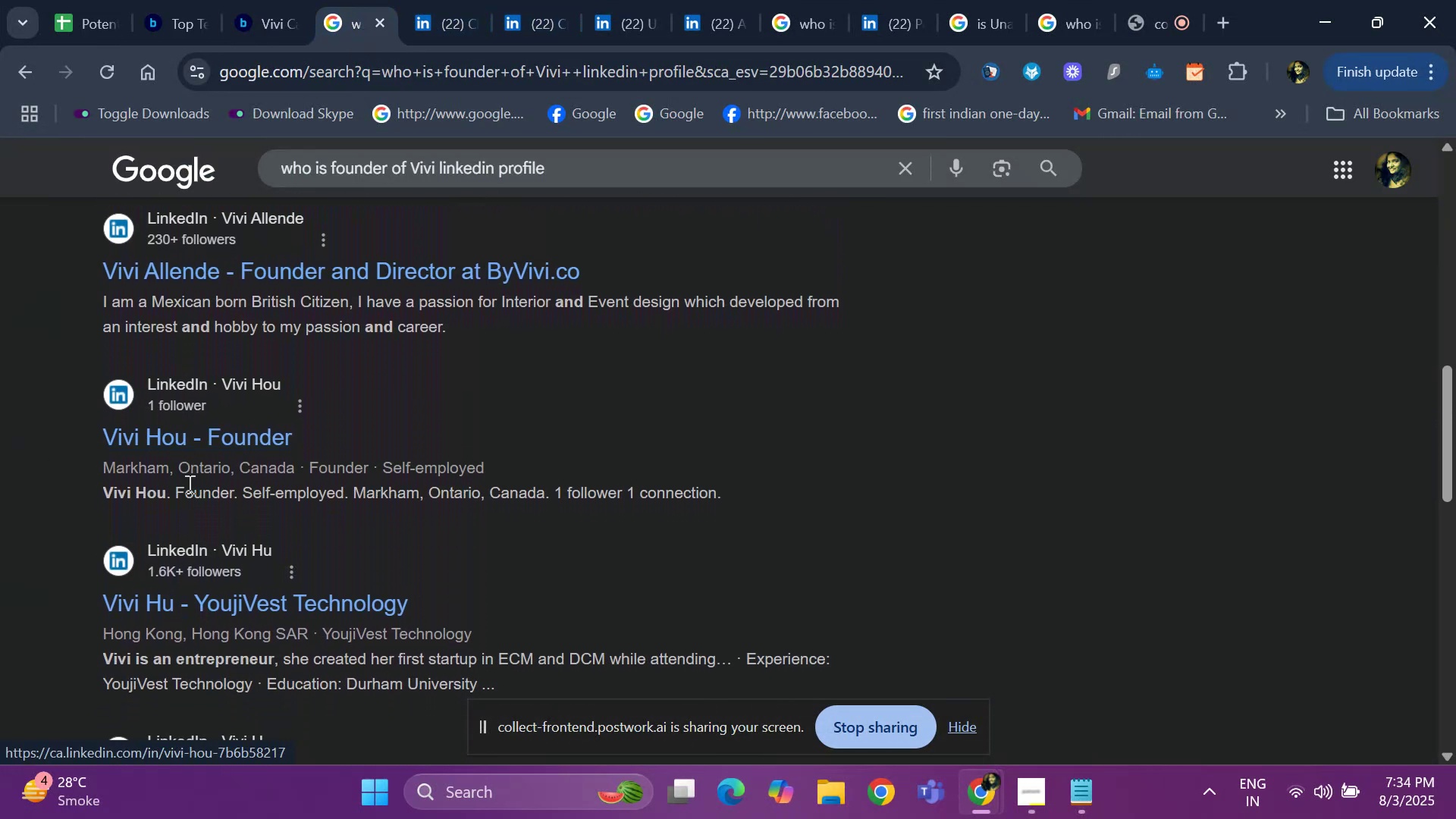 
key(ArrowDown)
 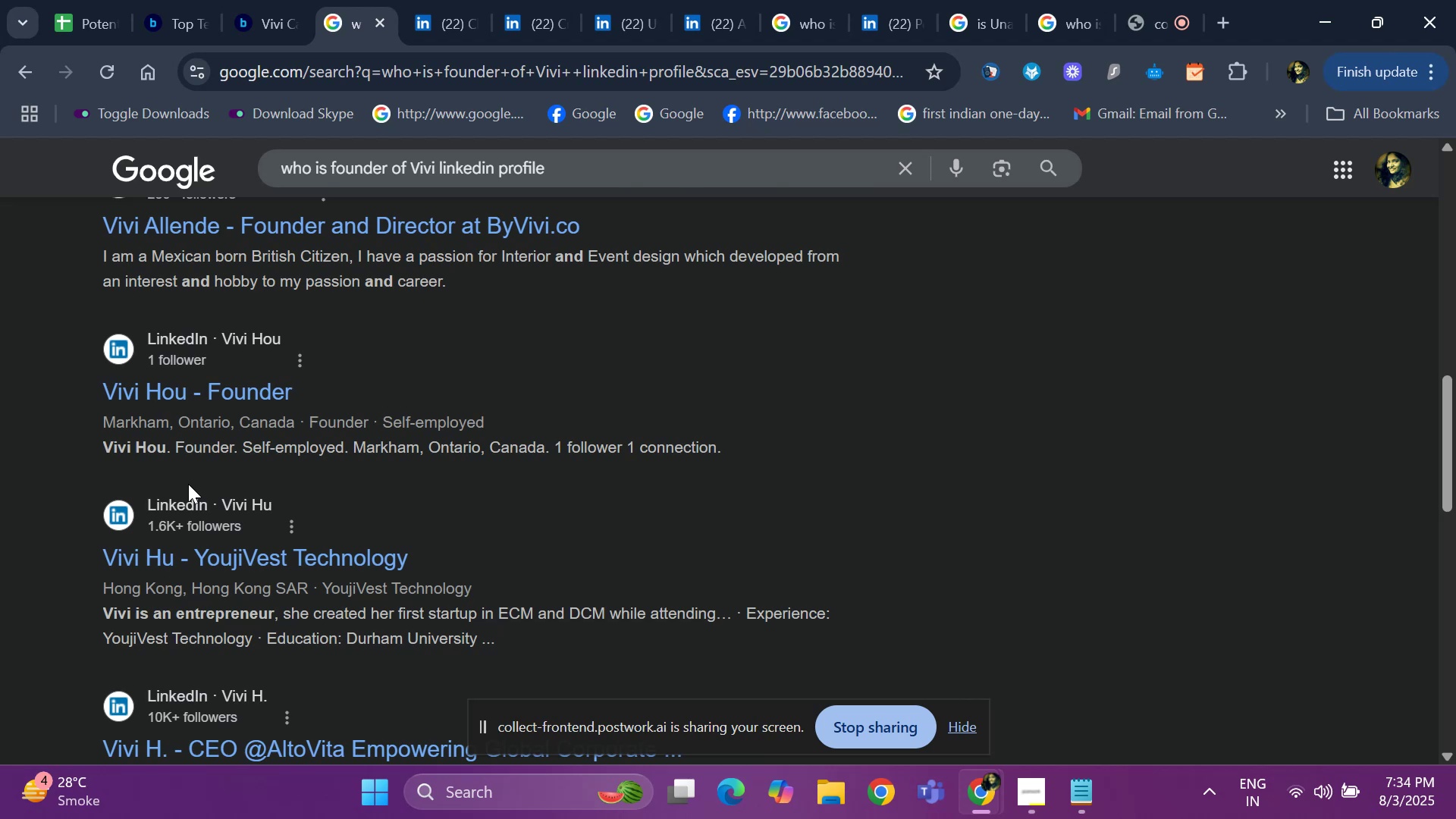 
hold_key(key=ArrowUp, duration=0.38)
 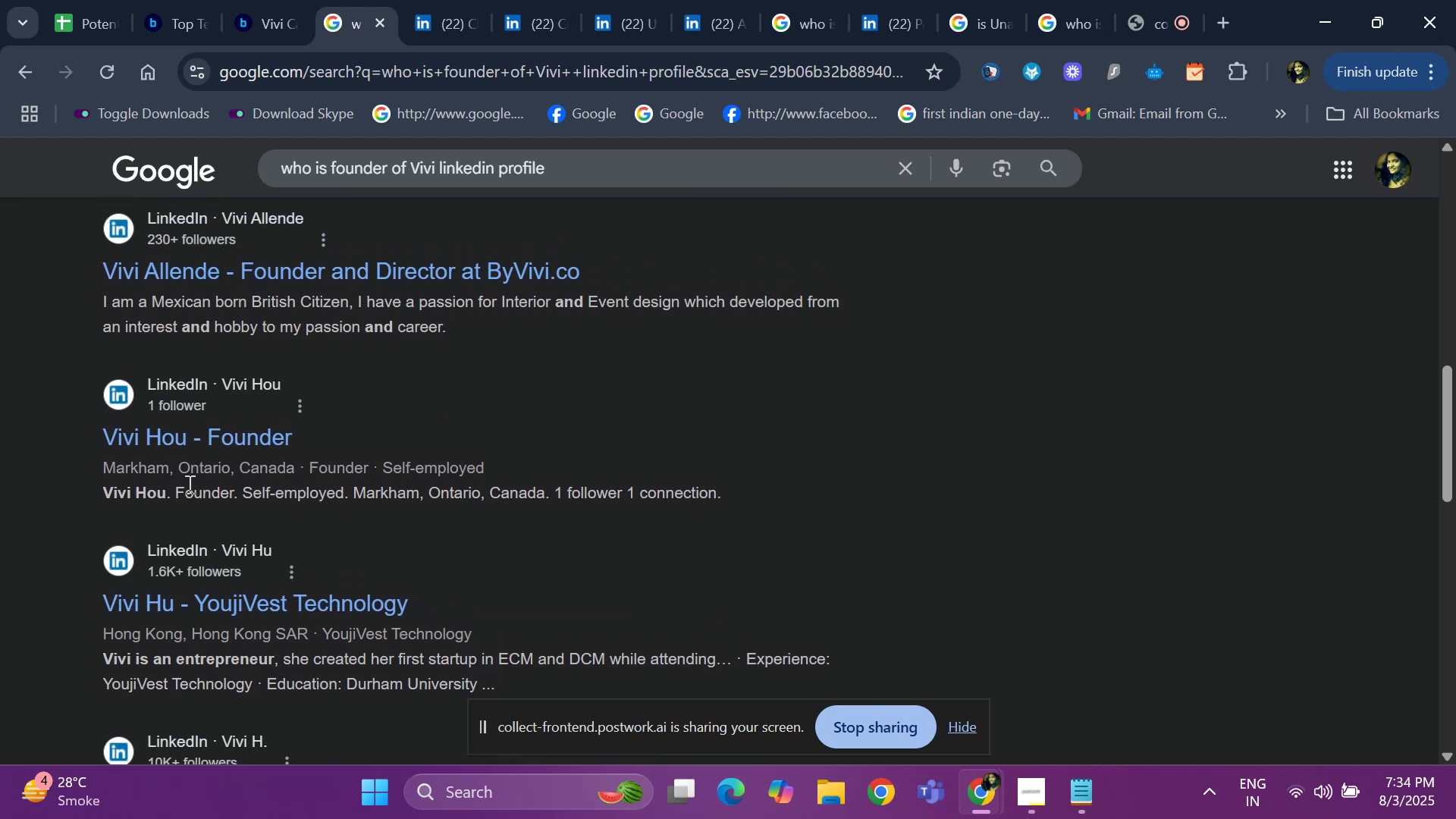 
key(ArrowDown)
 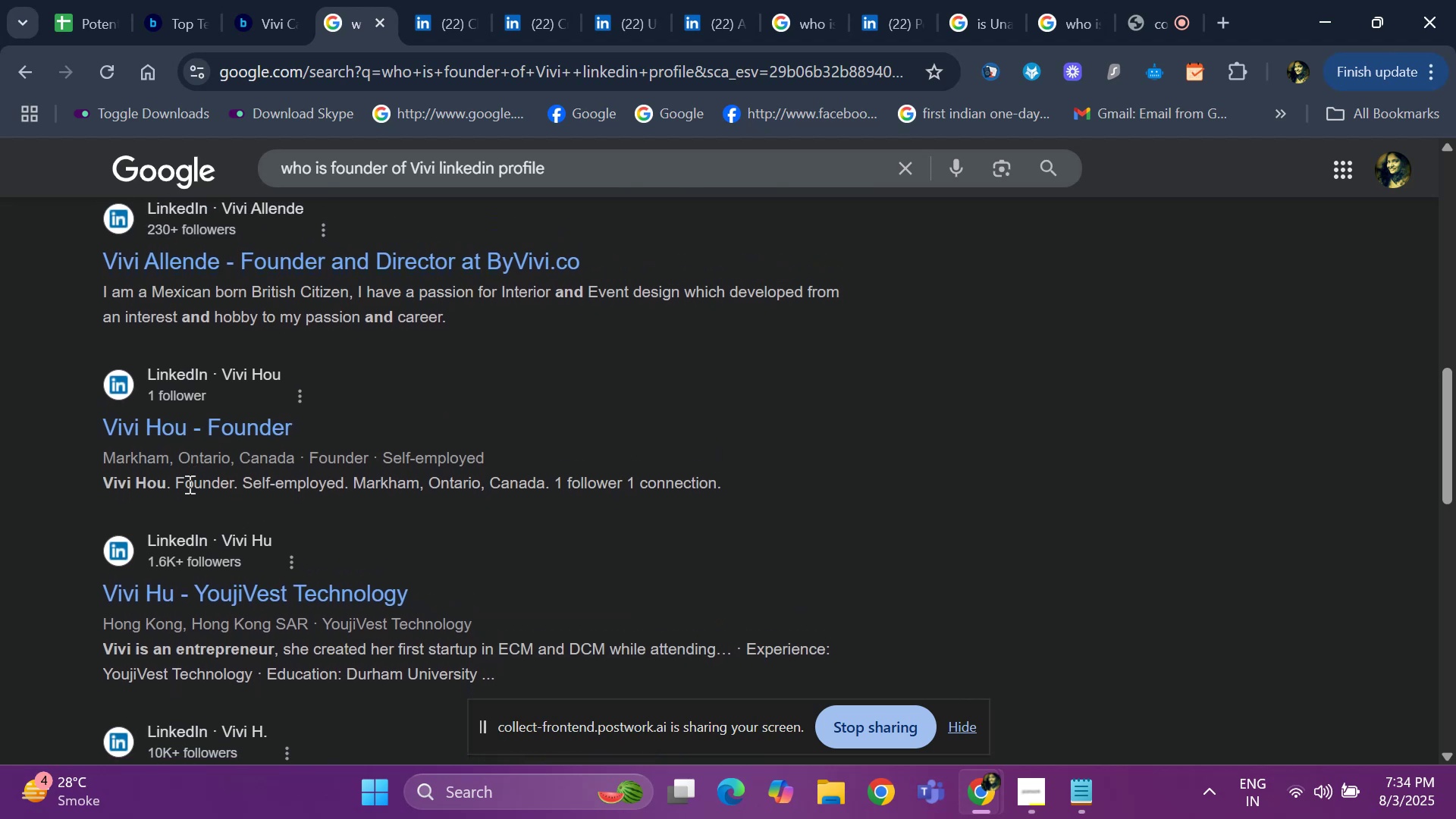 
key(ArrowDown)
 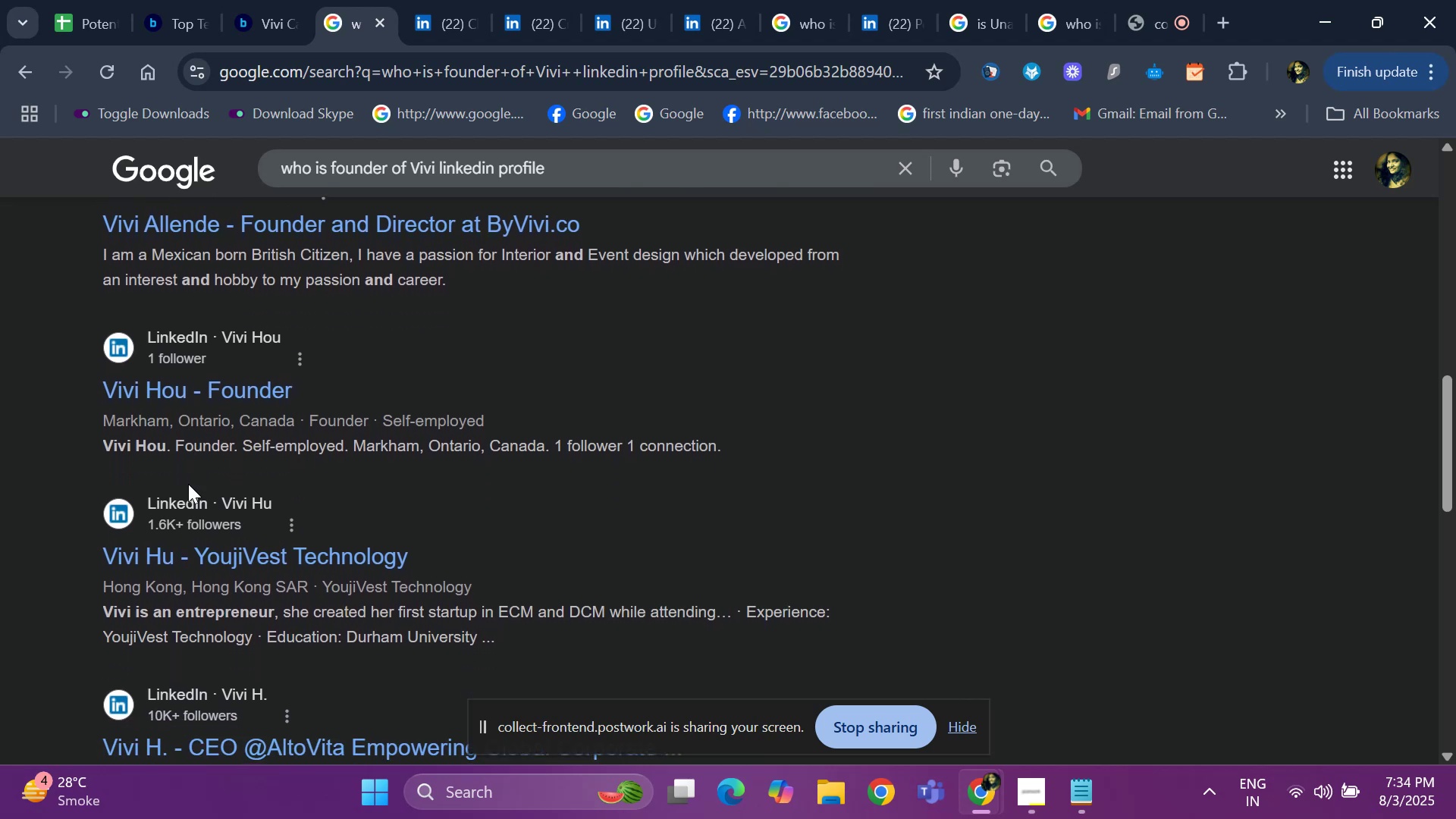 
key(ArrowDown)
 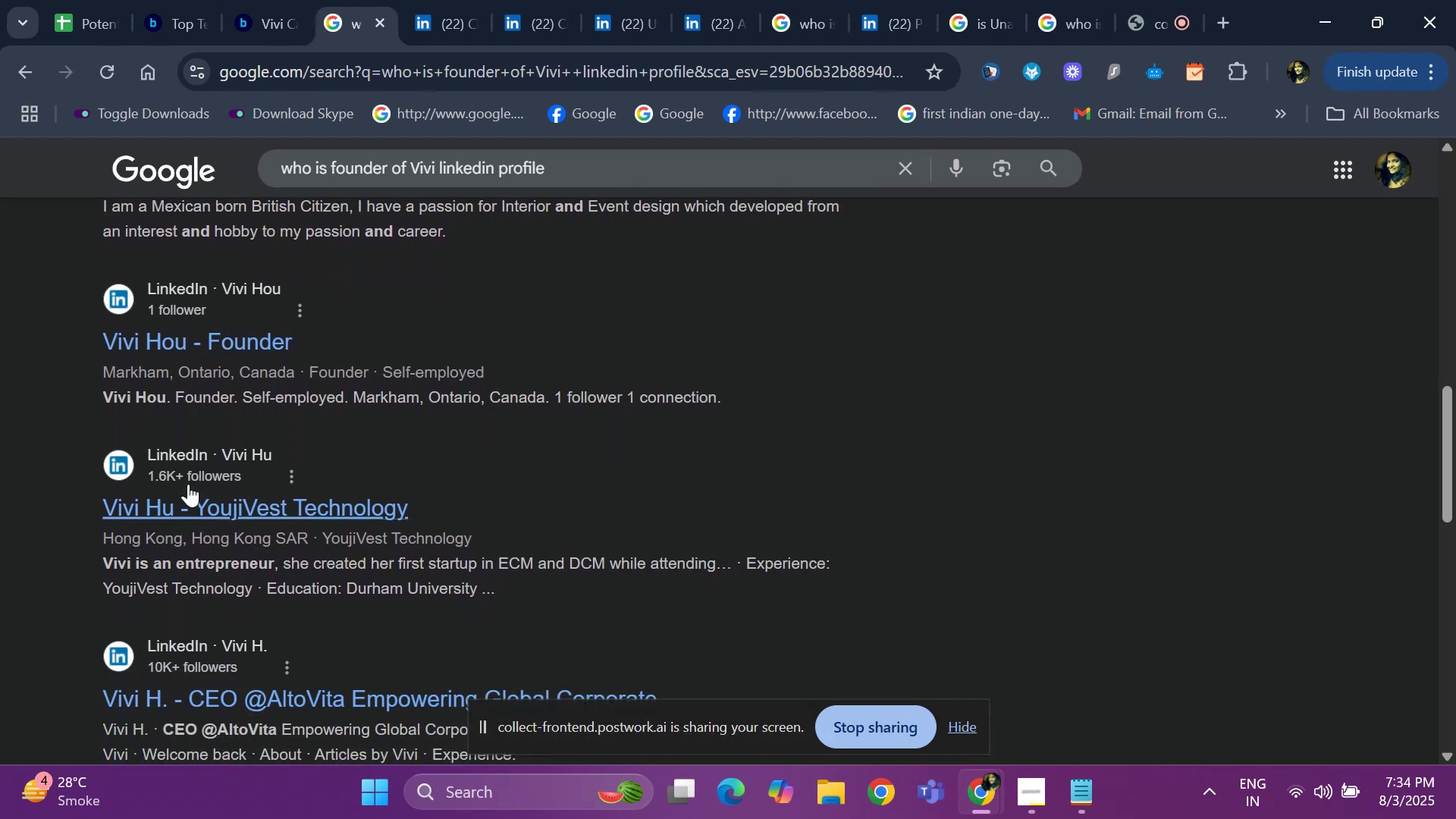 
key(ArrowDown)
 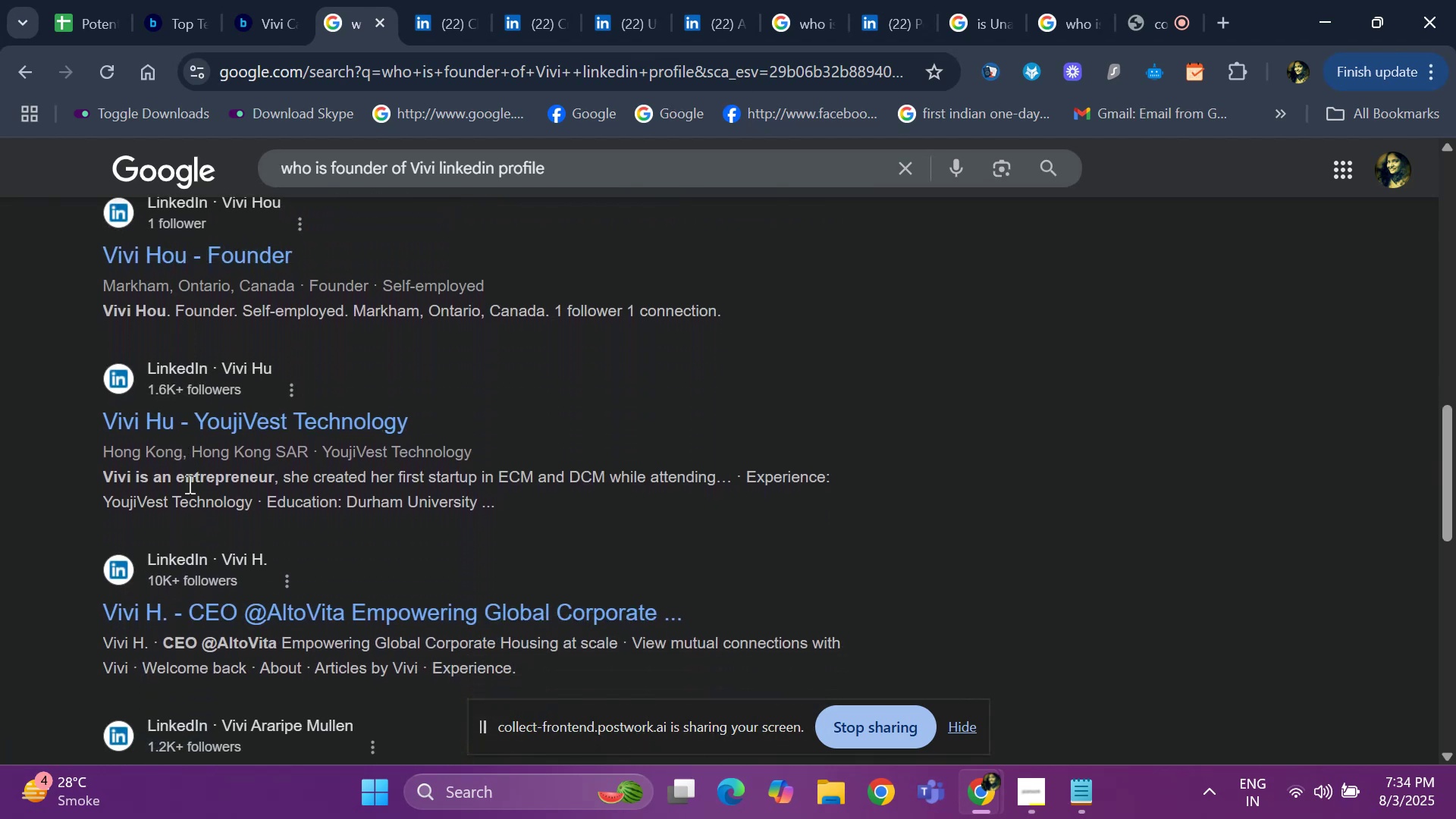 
hold_key(key=ArrowUp, duration=1.51)
 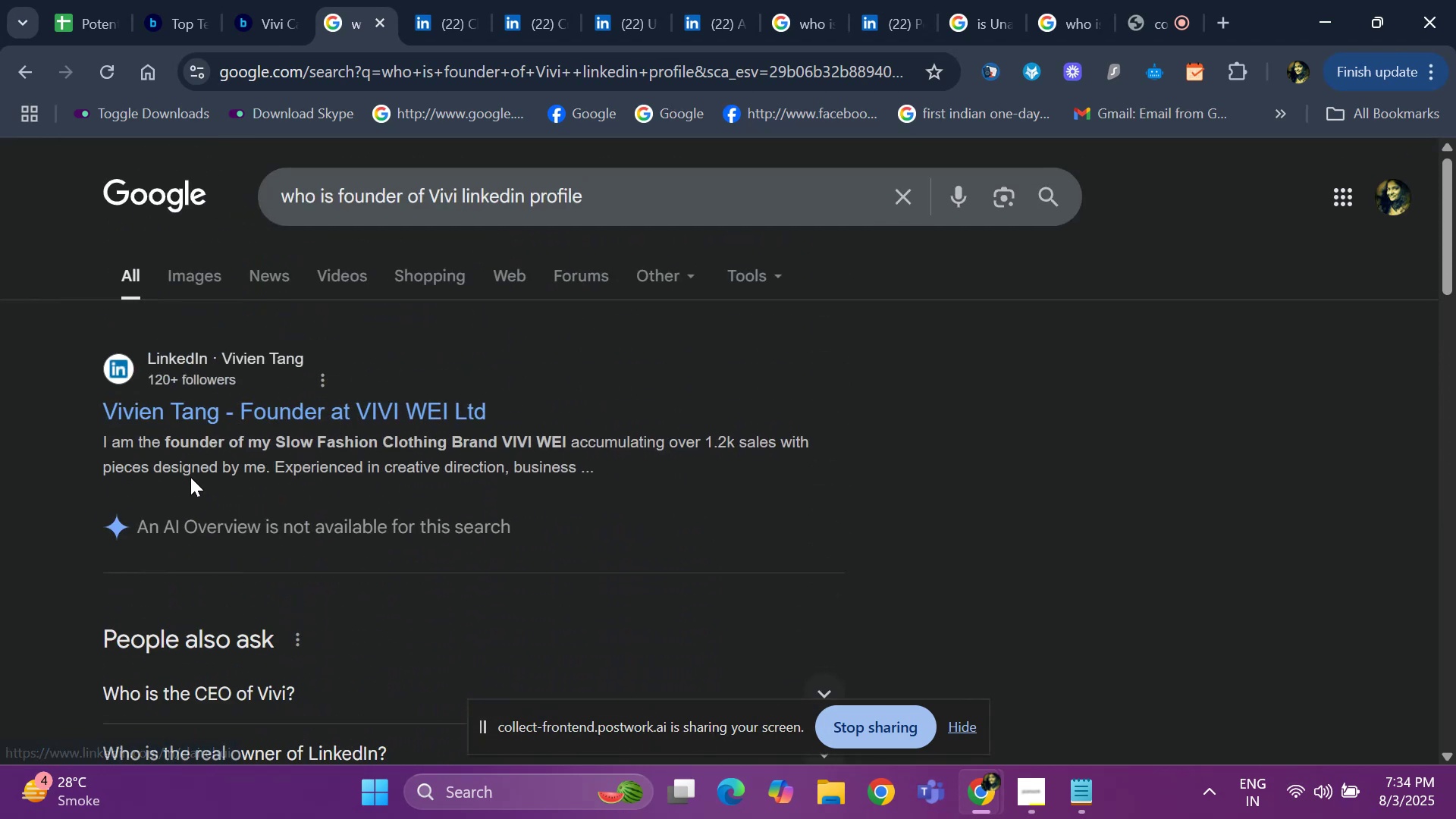 
key(ArrowUp)
 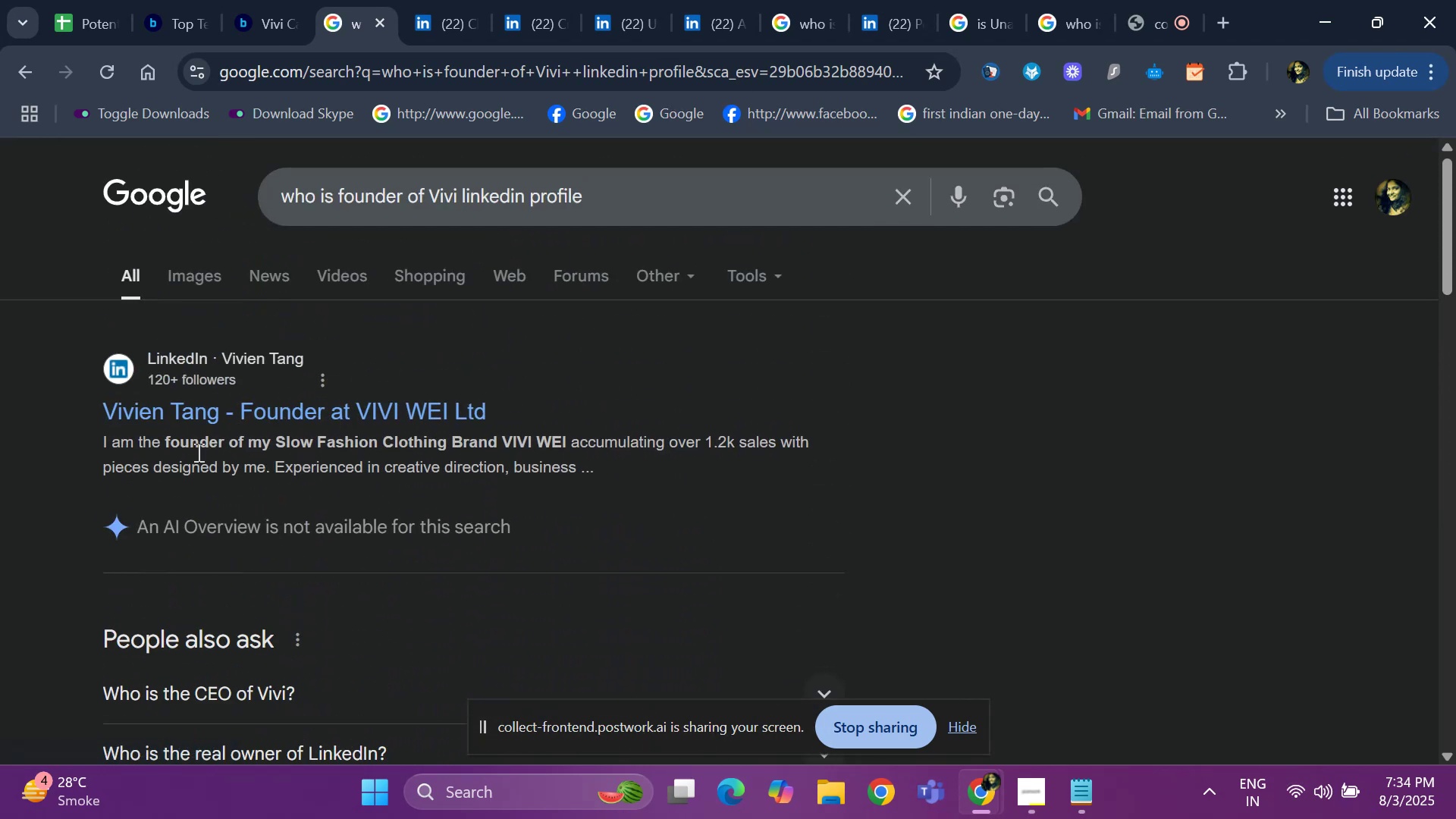 
key(ArrowUp)
 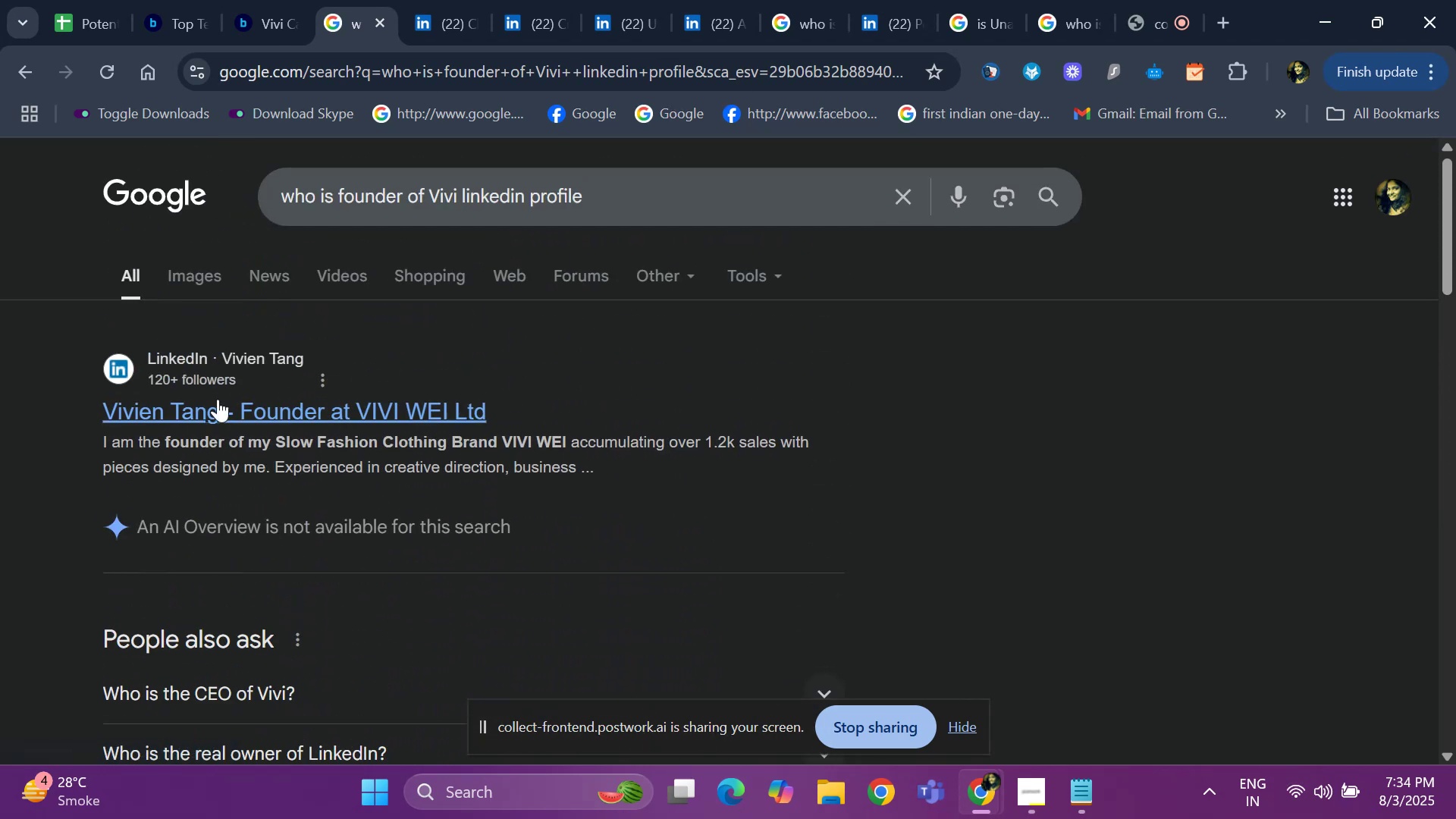 
key(ArrowUp)
 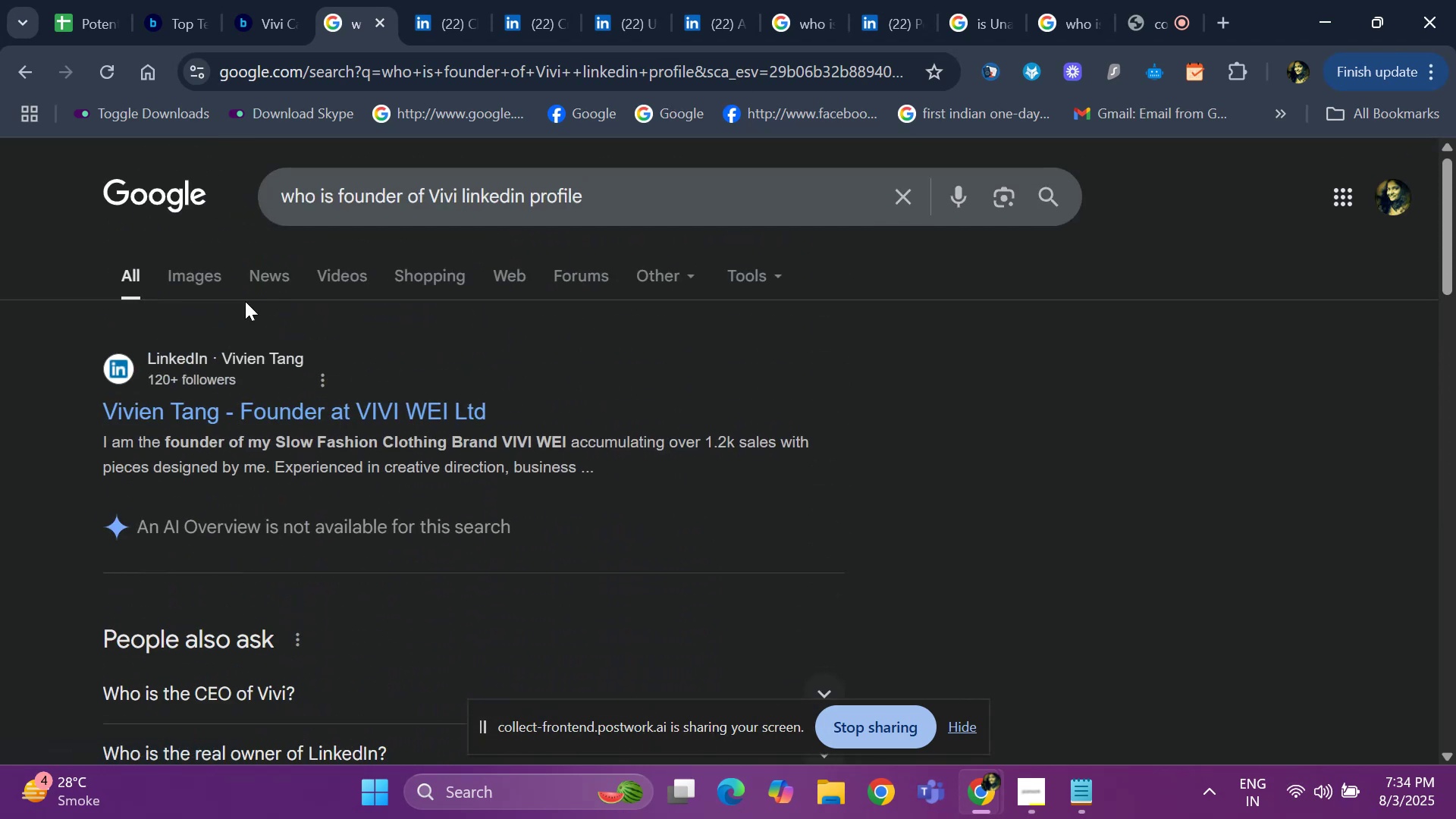 
key(ArrowUp)
 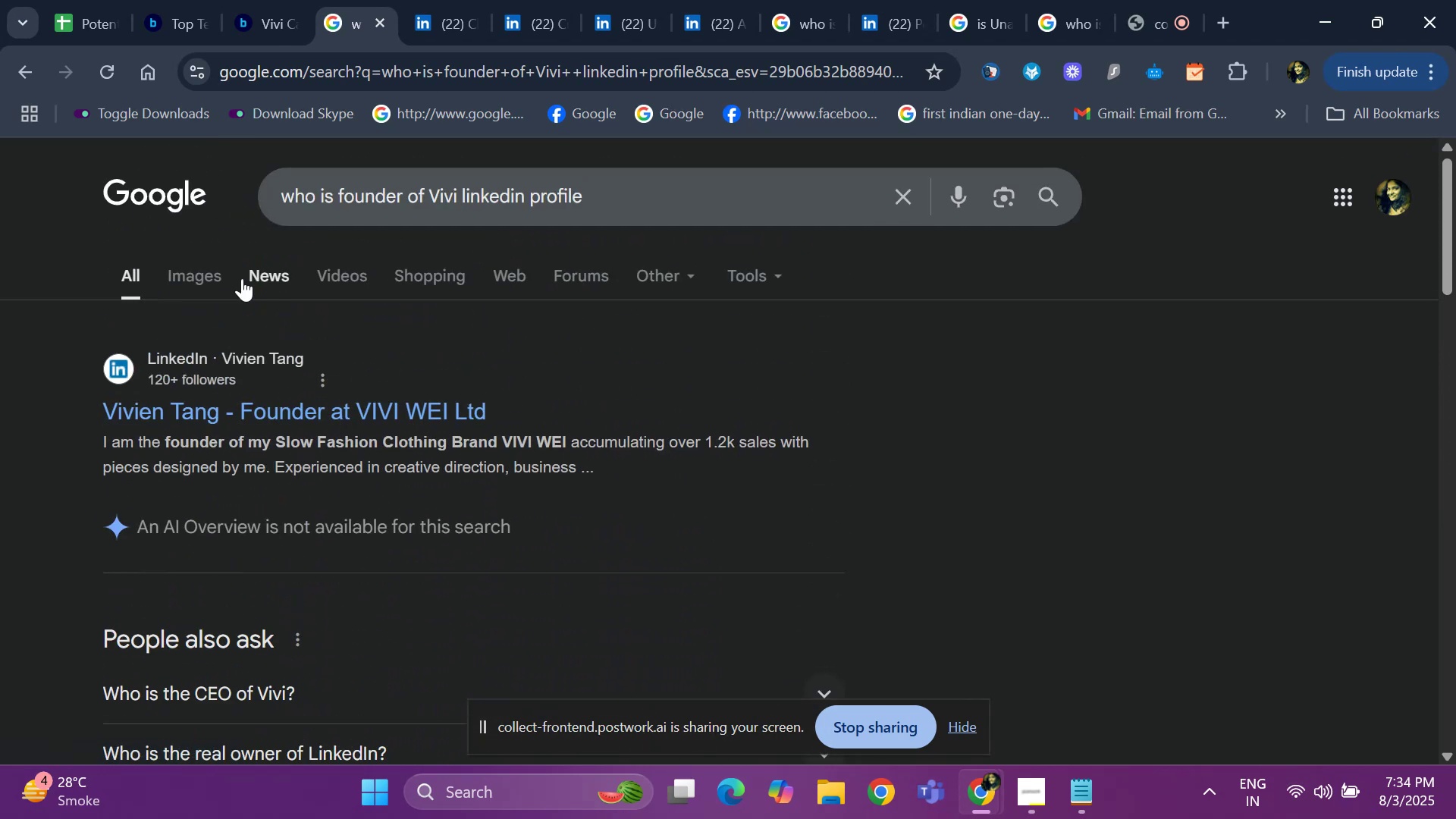 
key(ArrowUp)
 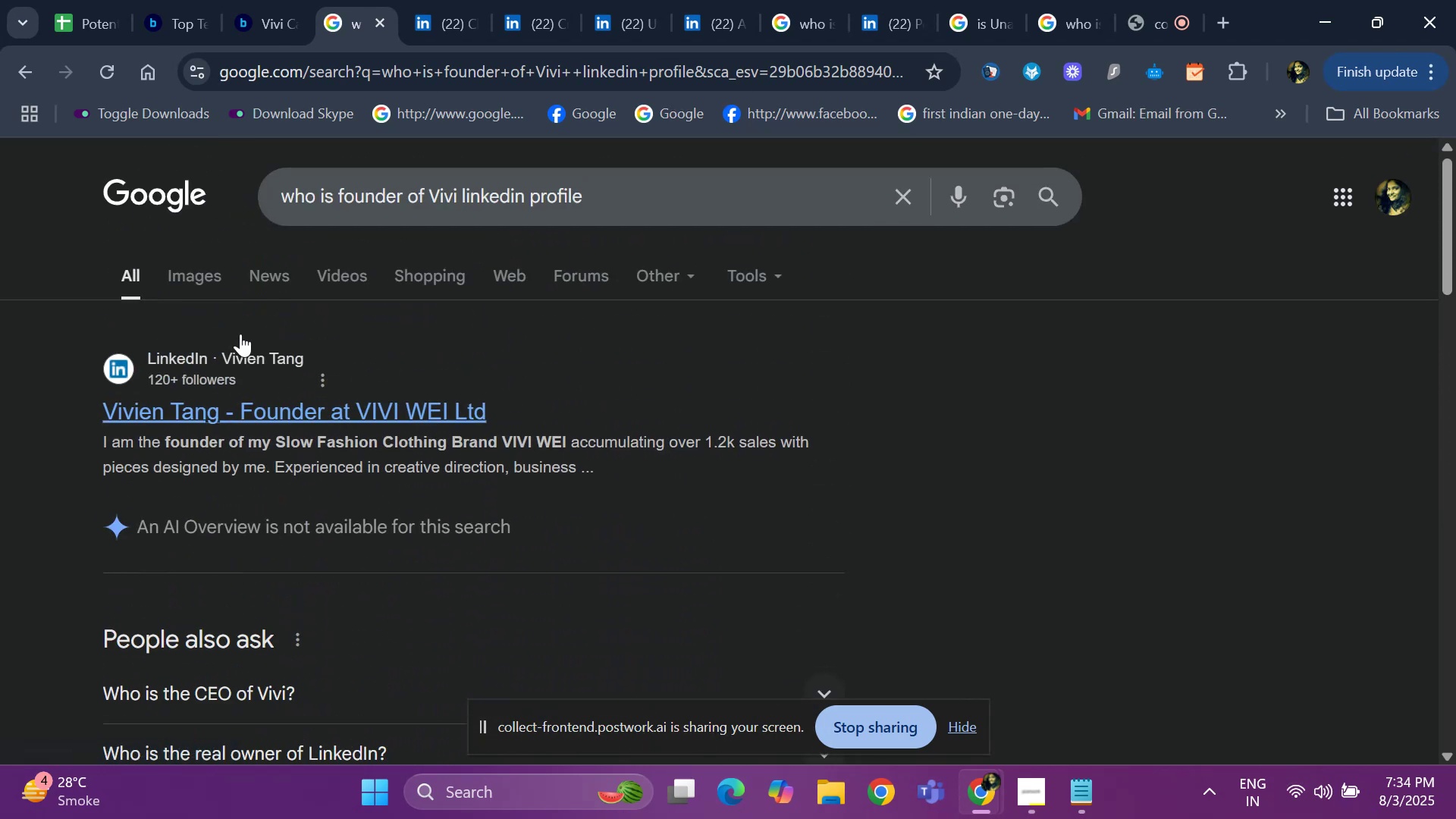 
key(ArrowUp)
 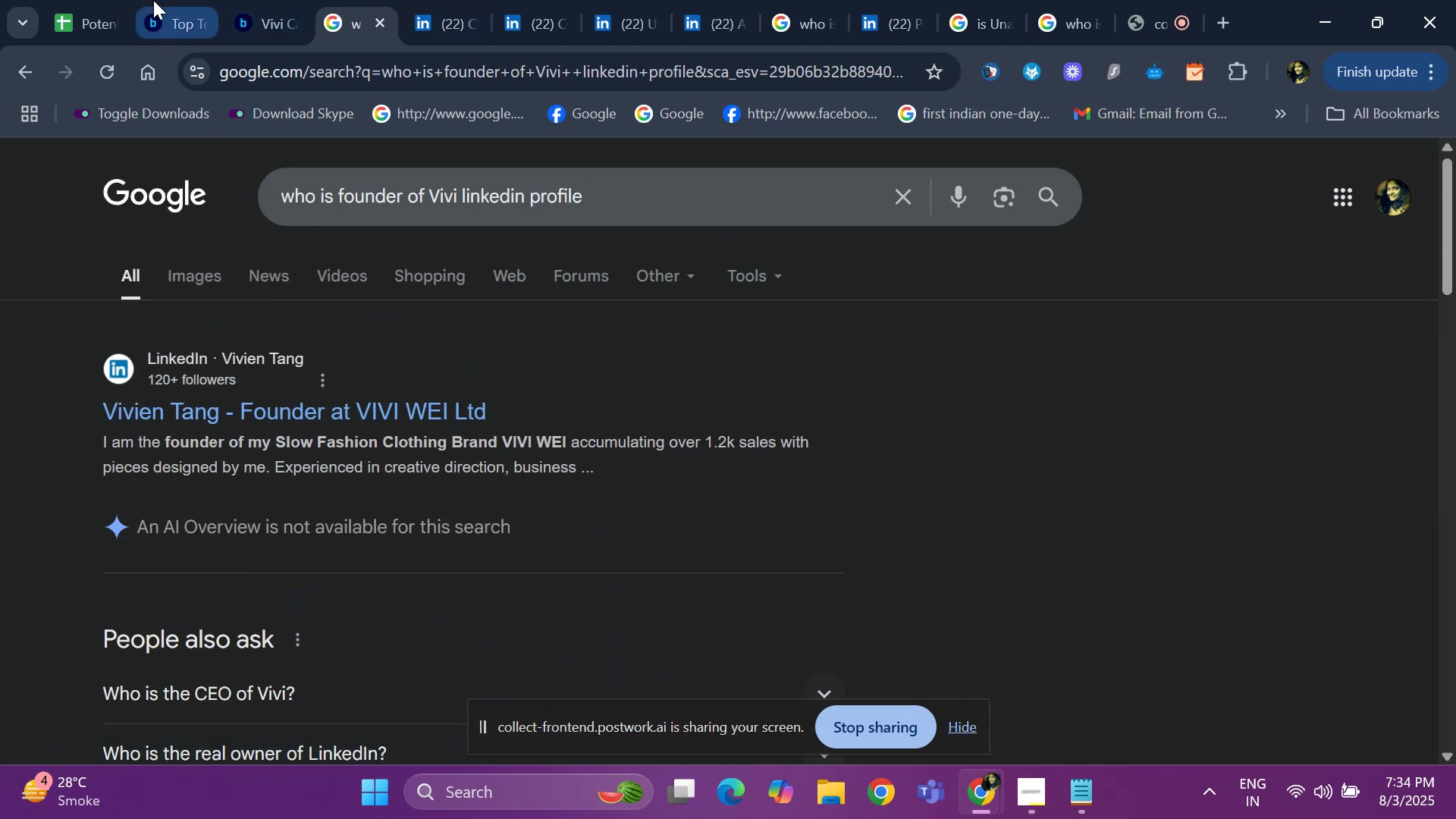 
left_click([149, 2])
 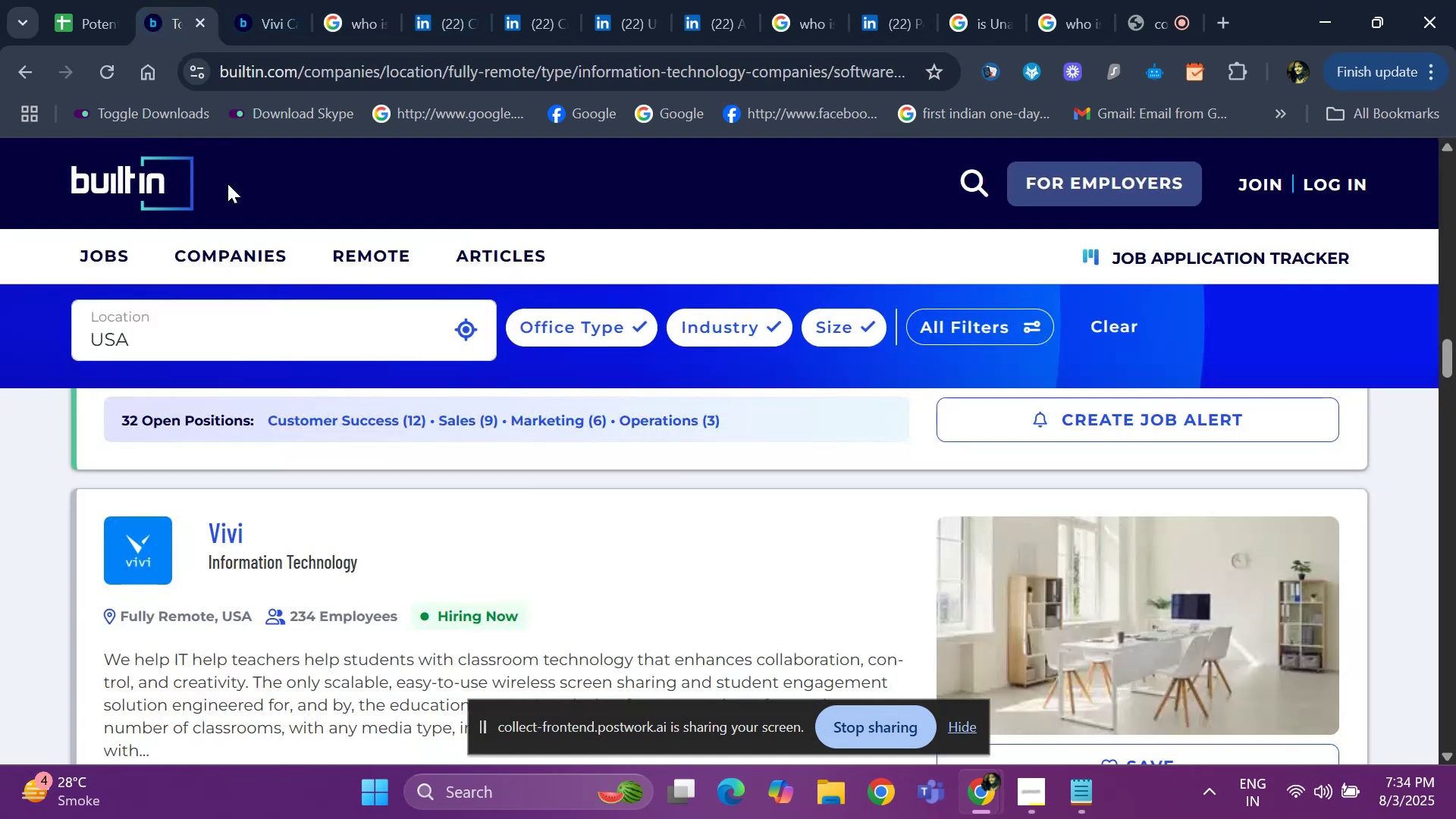 
hold_key(key=ArrowDown, duration=0.75)
 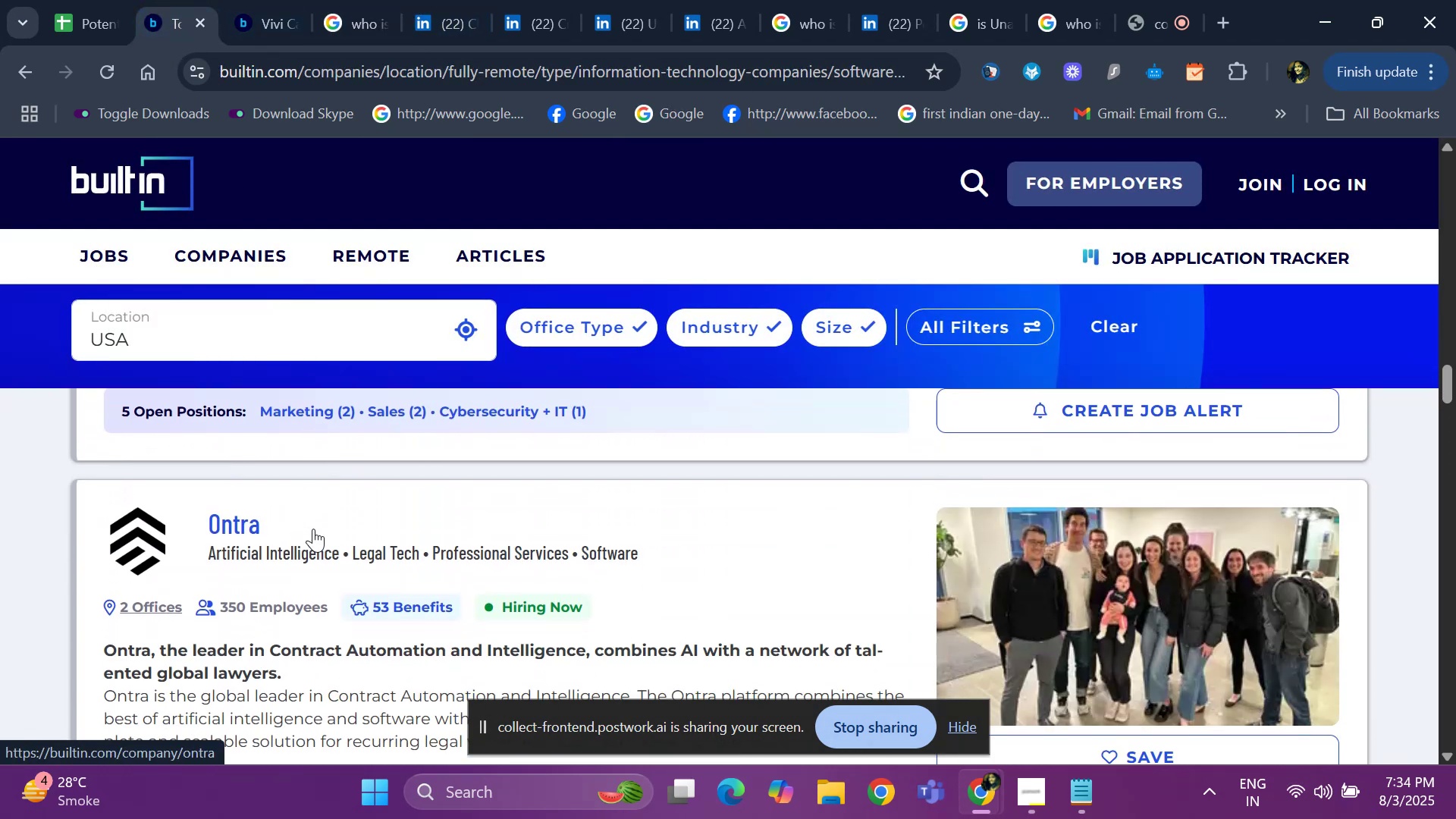 
key(ArrowDown)
 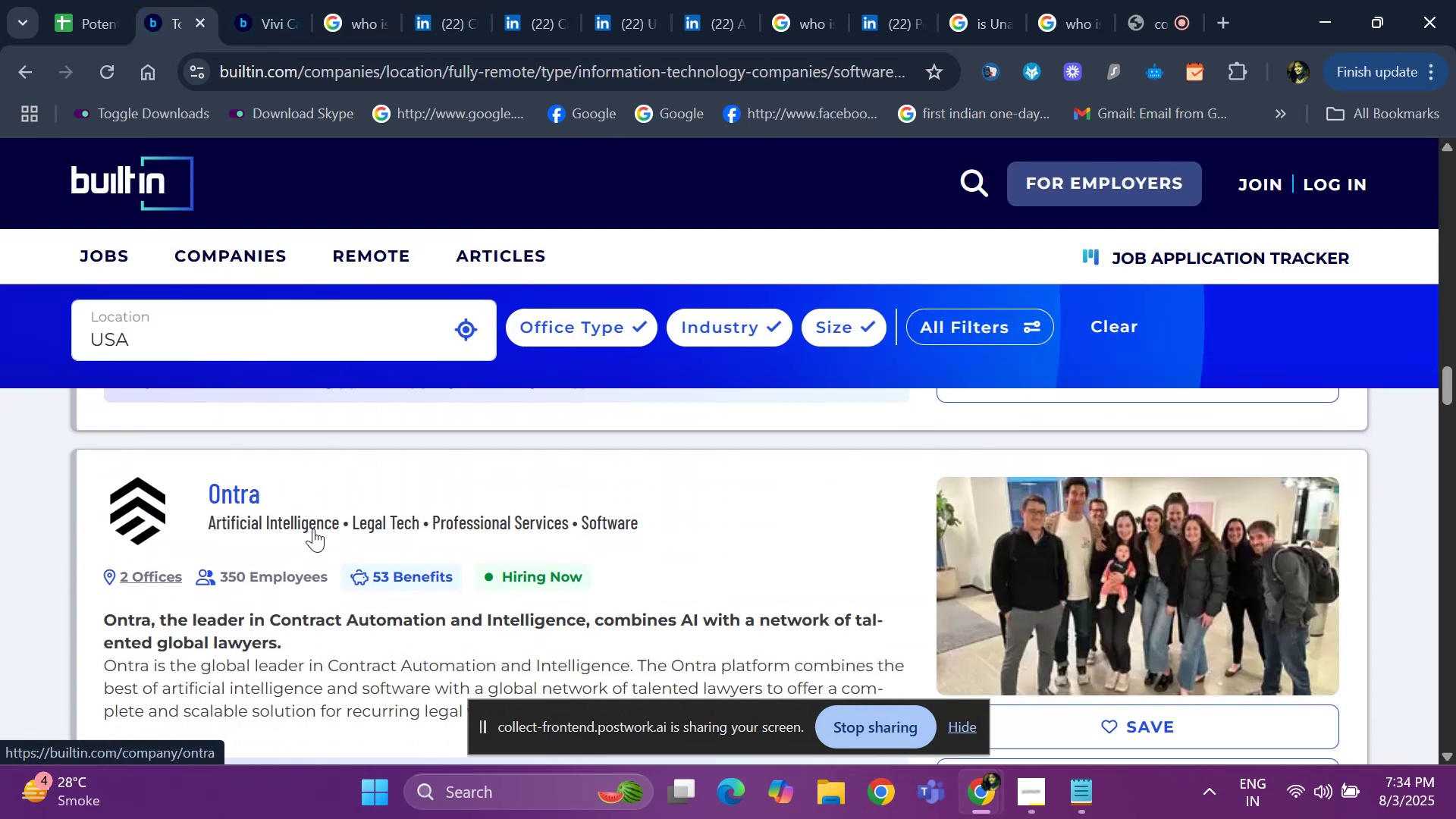 
key(ArrowDown)
 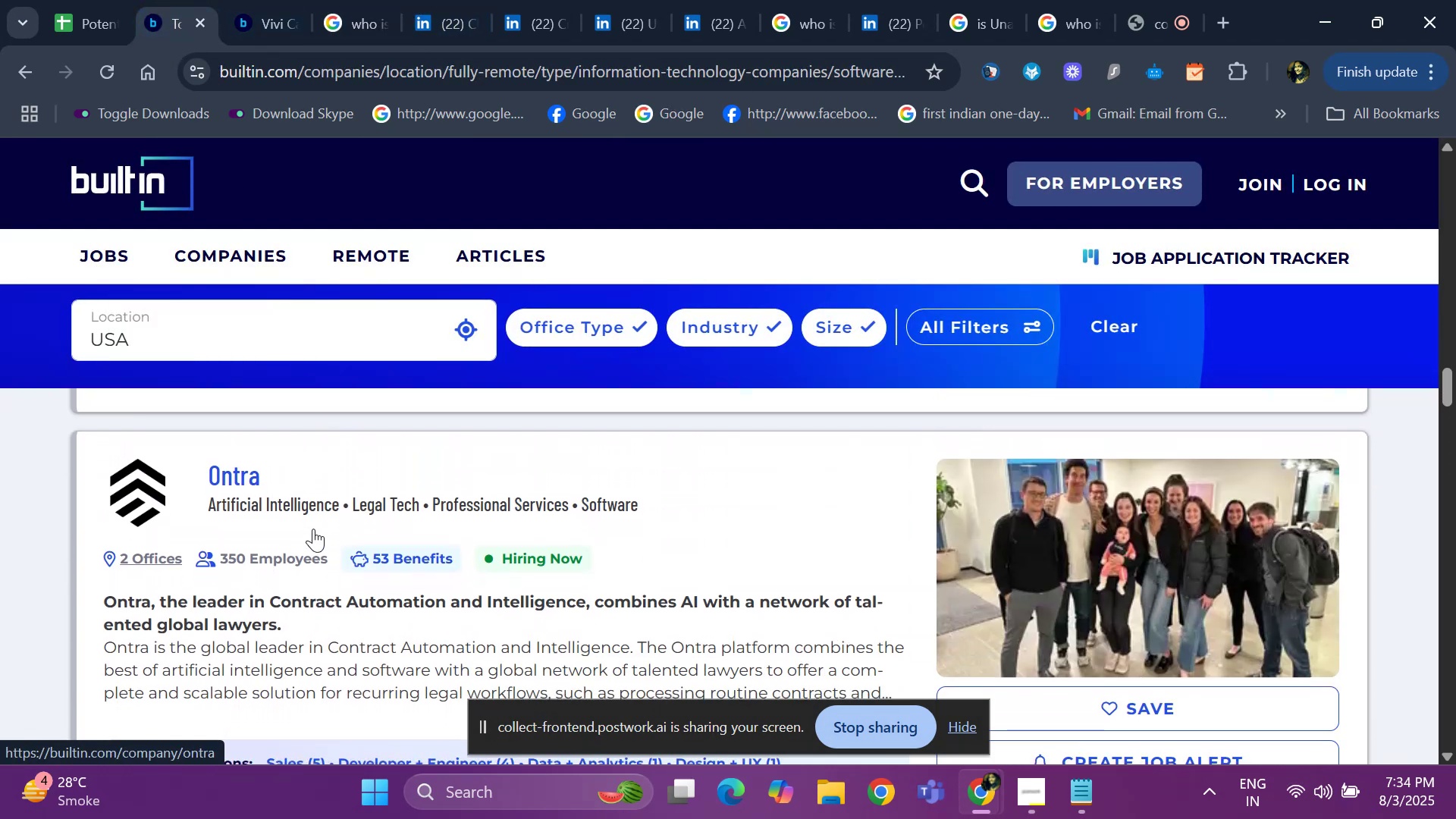 
key(ArrowDown)
 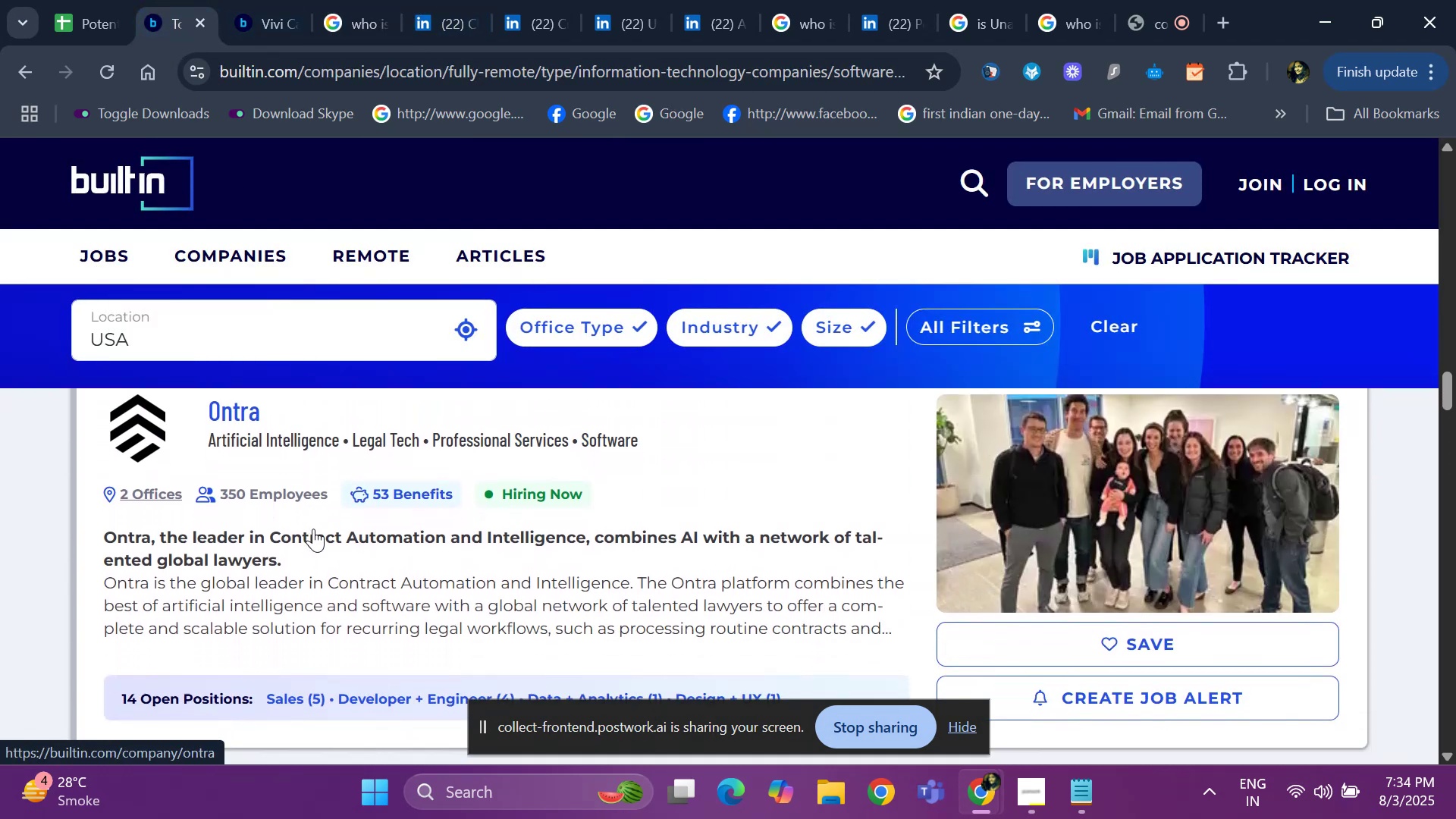 
key(ArrowDown)
 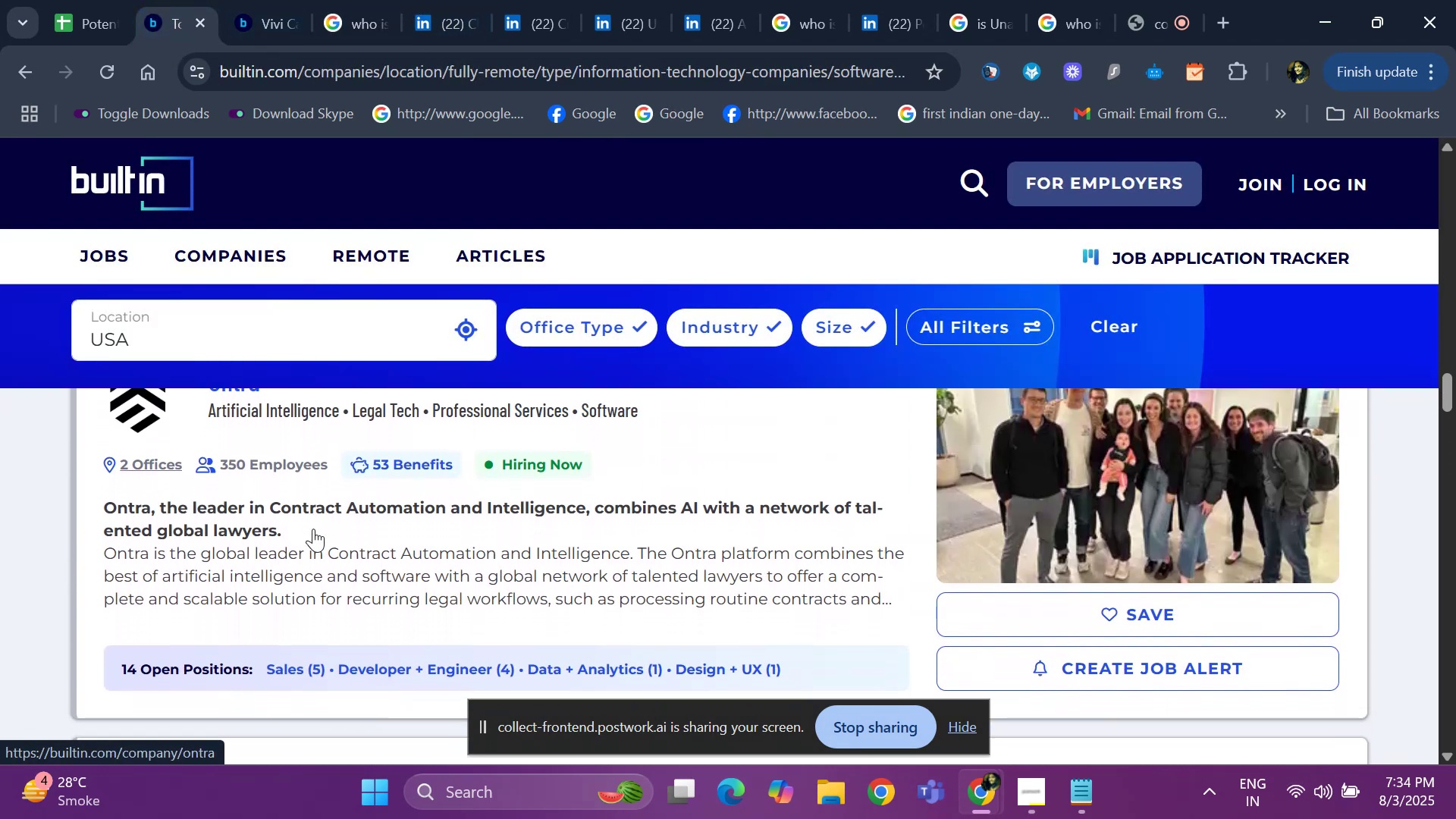 
key(ArrowDown)
 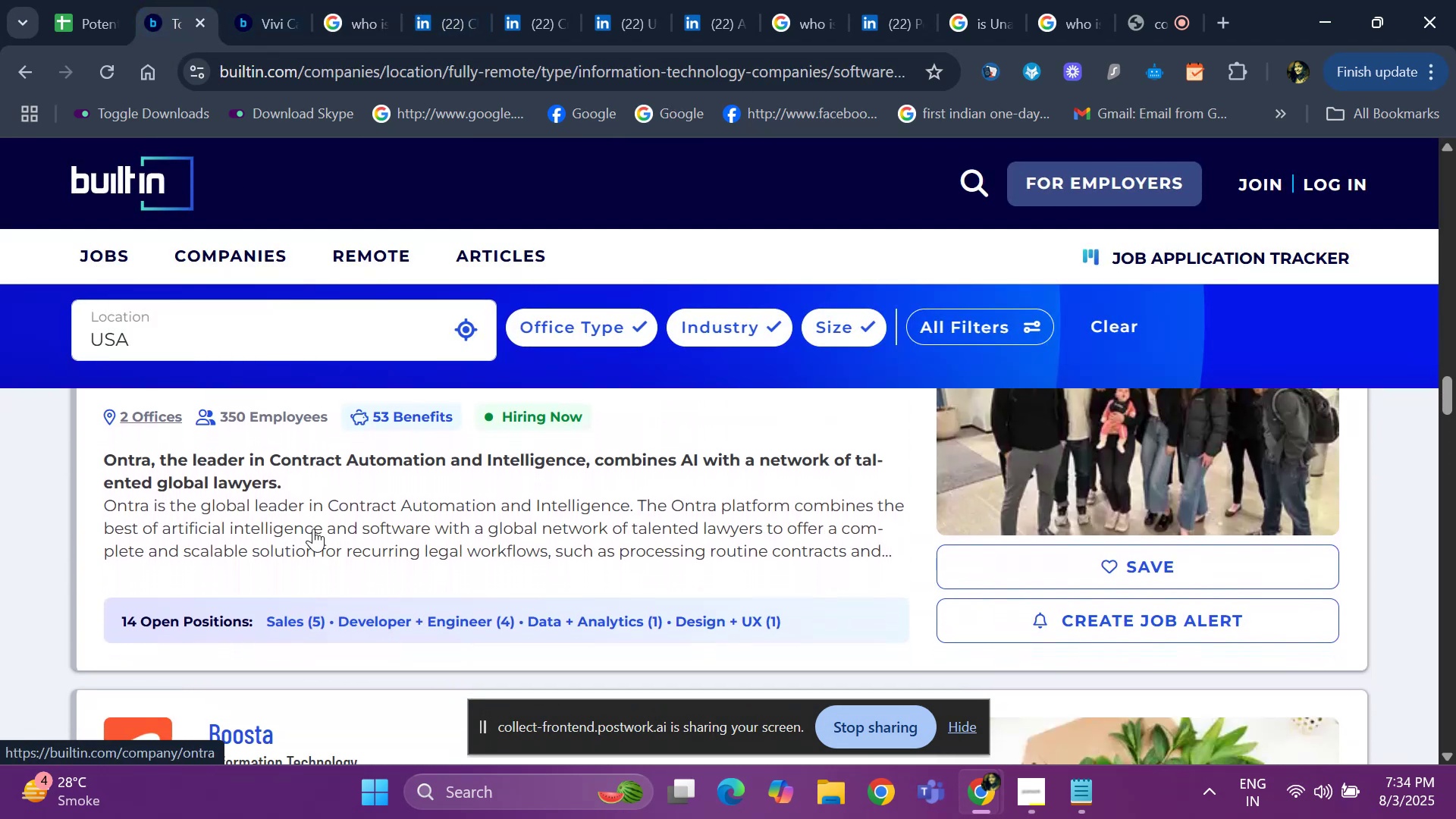 
key(ArrowDown)
 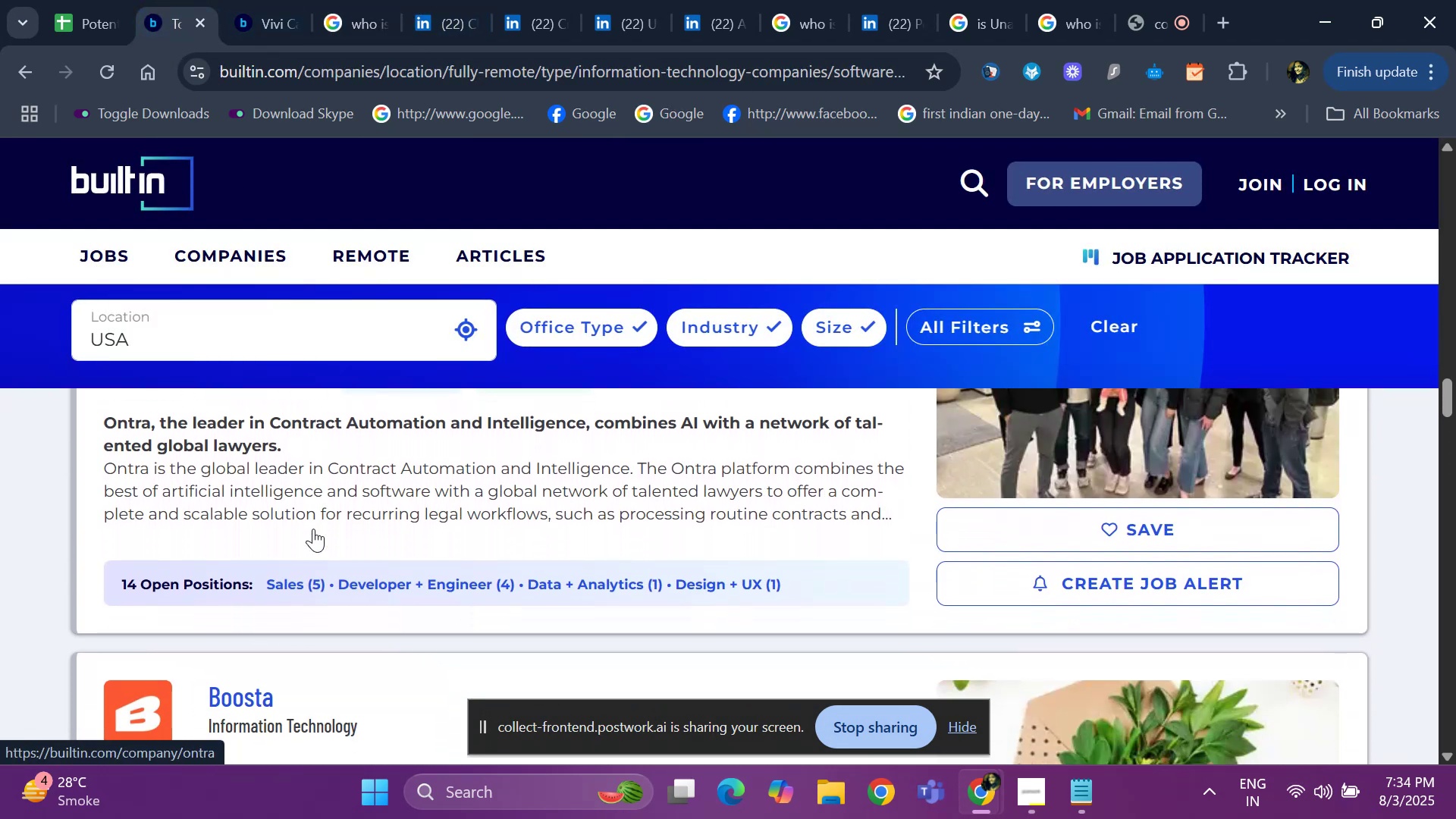 
key(ArrowDown)
 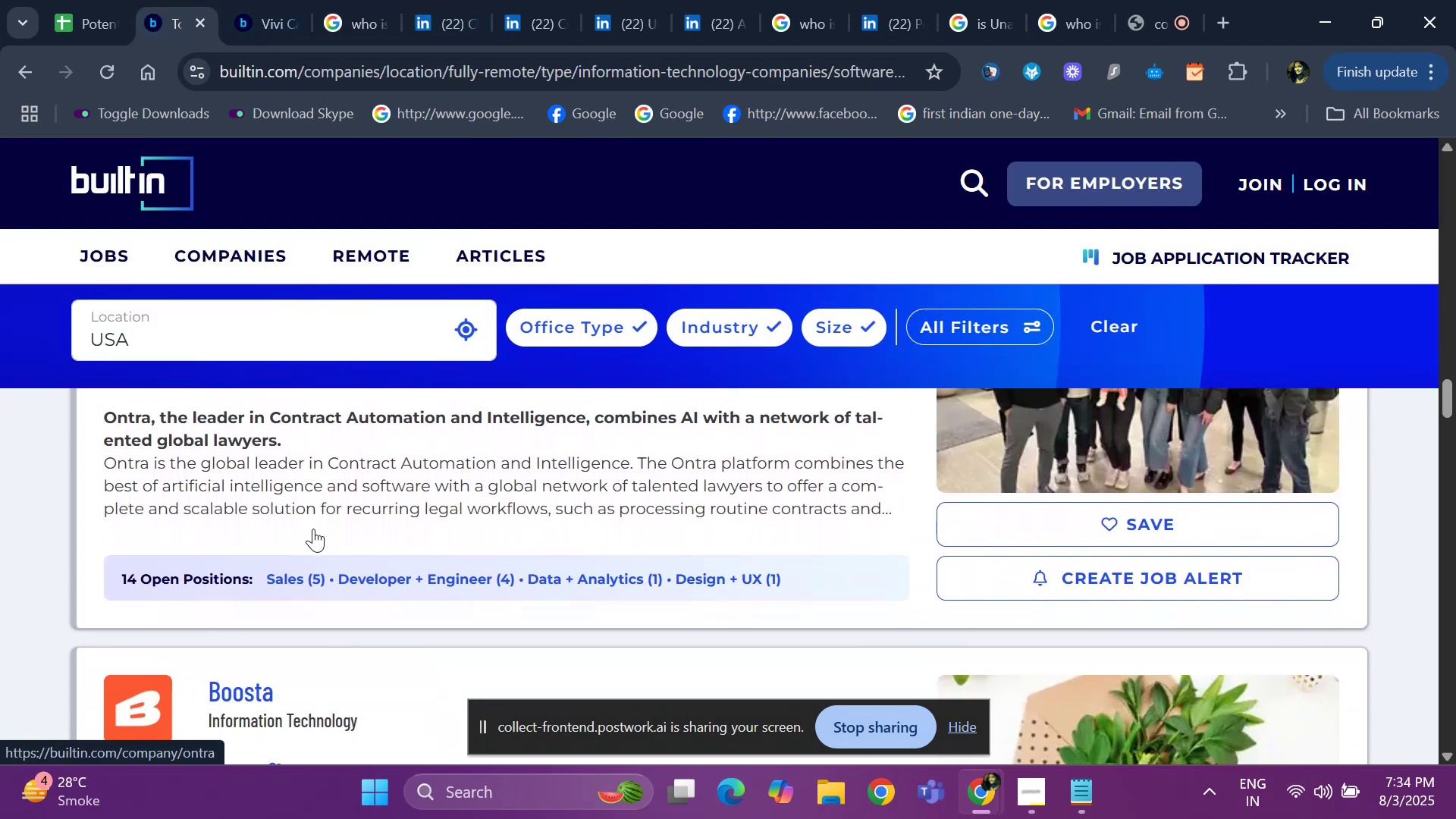 
key(ArrowDown)
 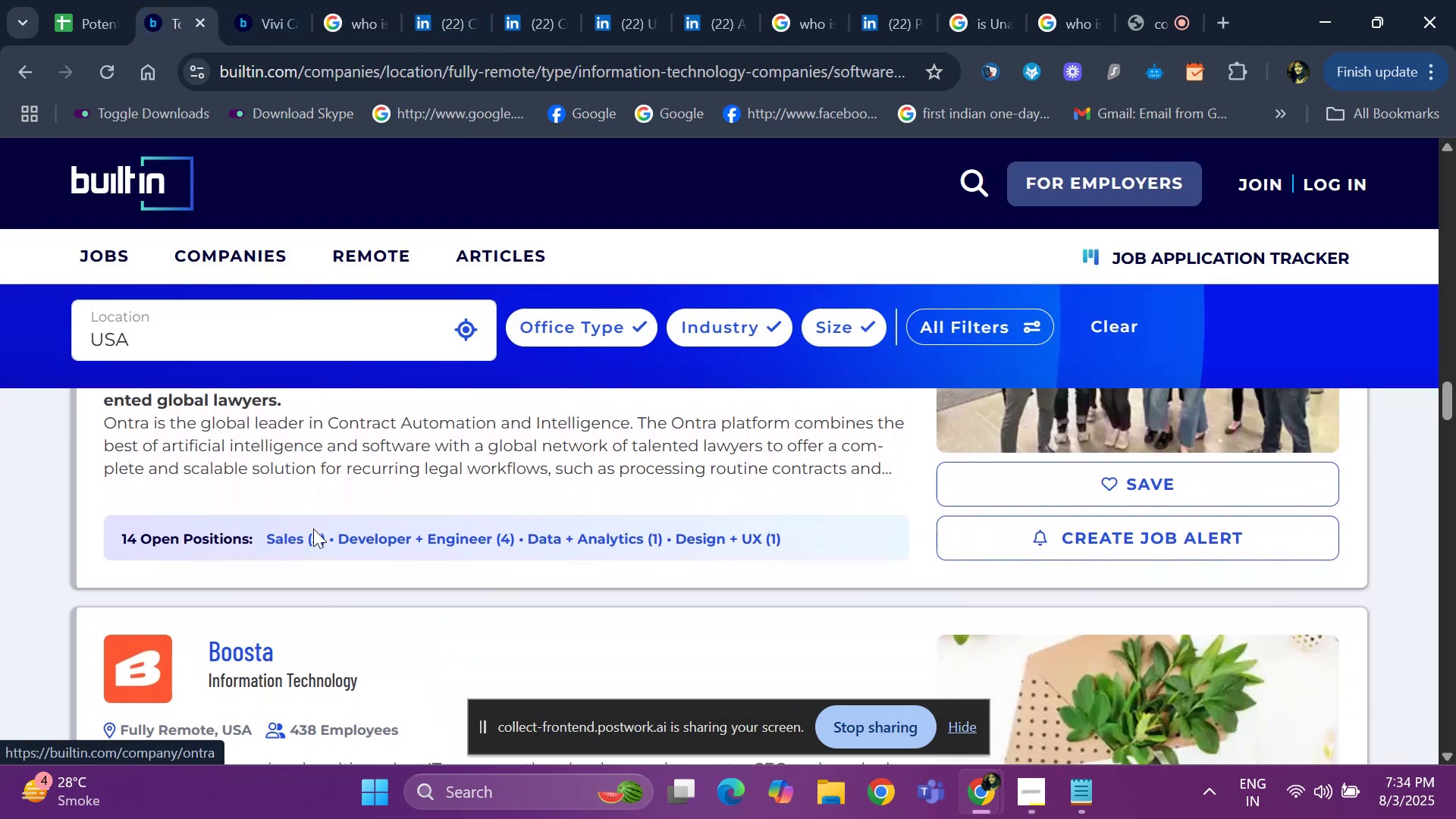 
key(ArrowDown)
 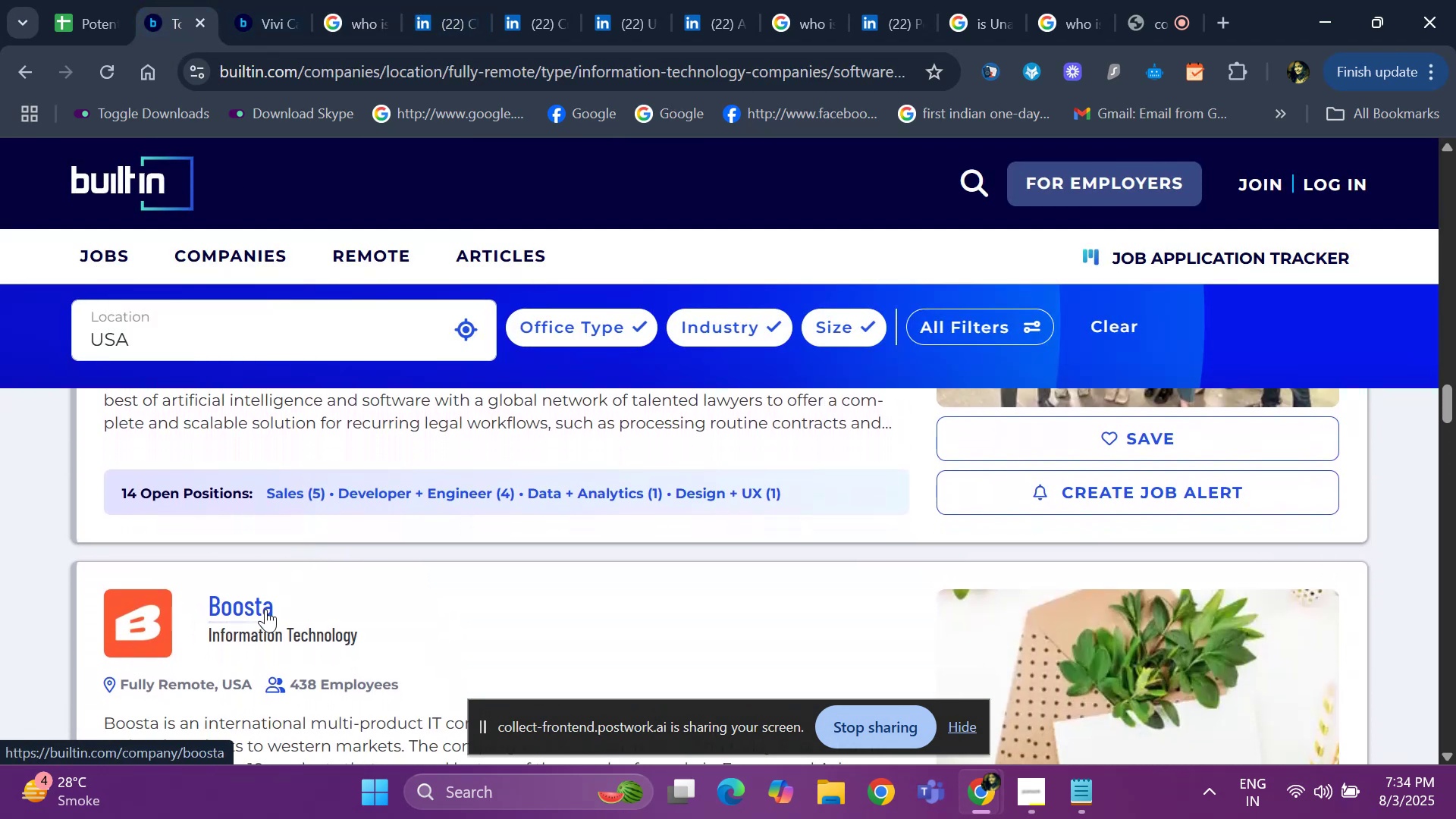 
right_click([265, 609])
 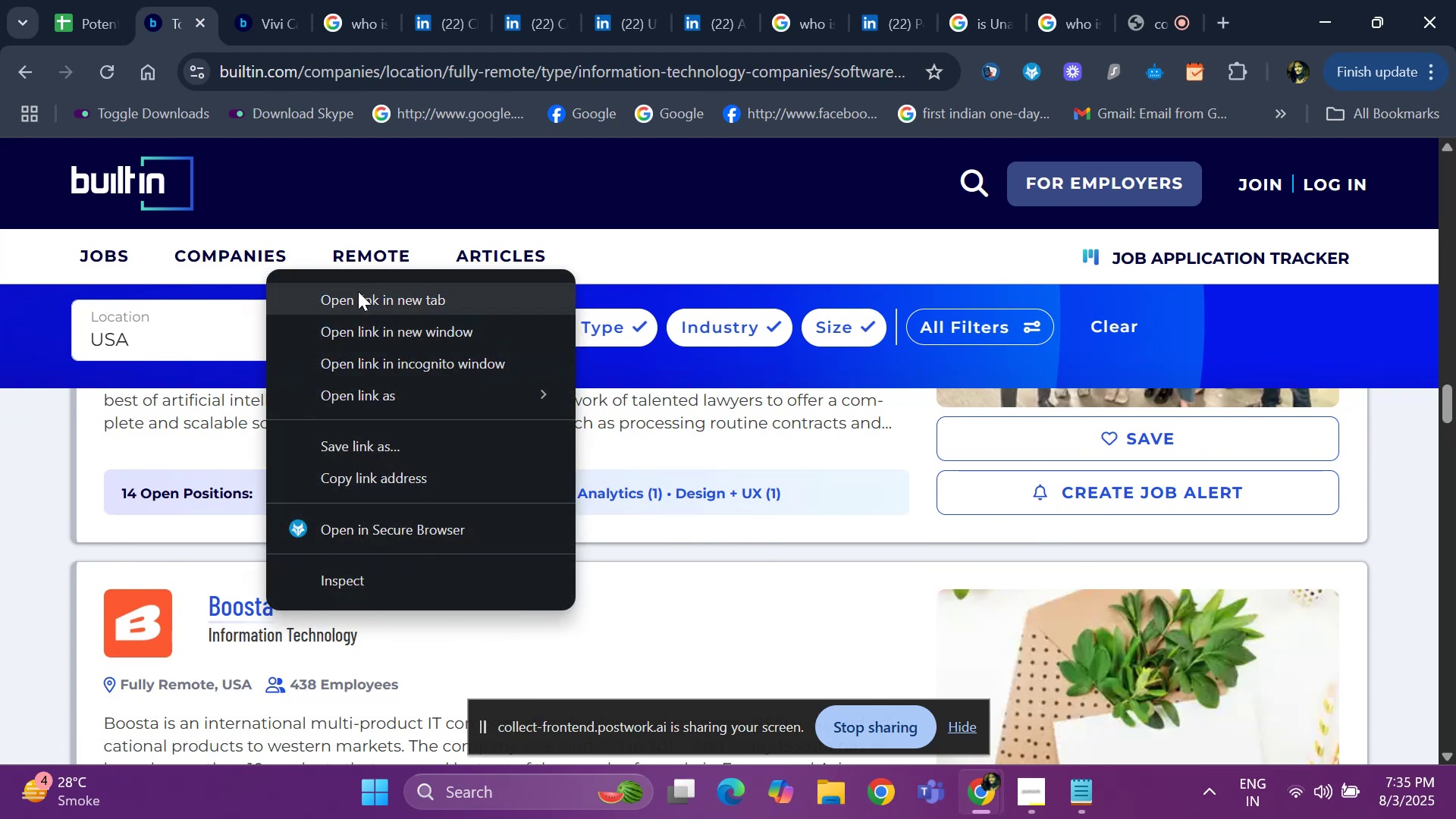 
left_click([353, 313])
 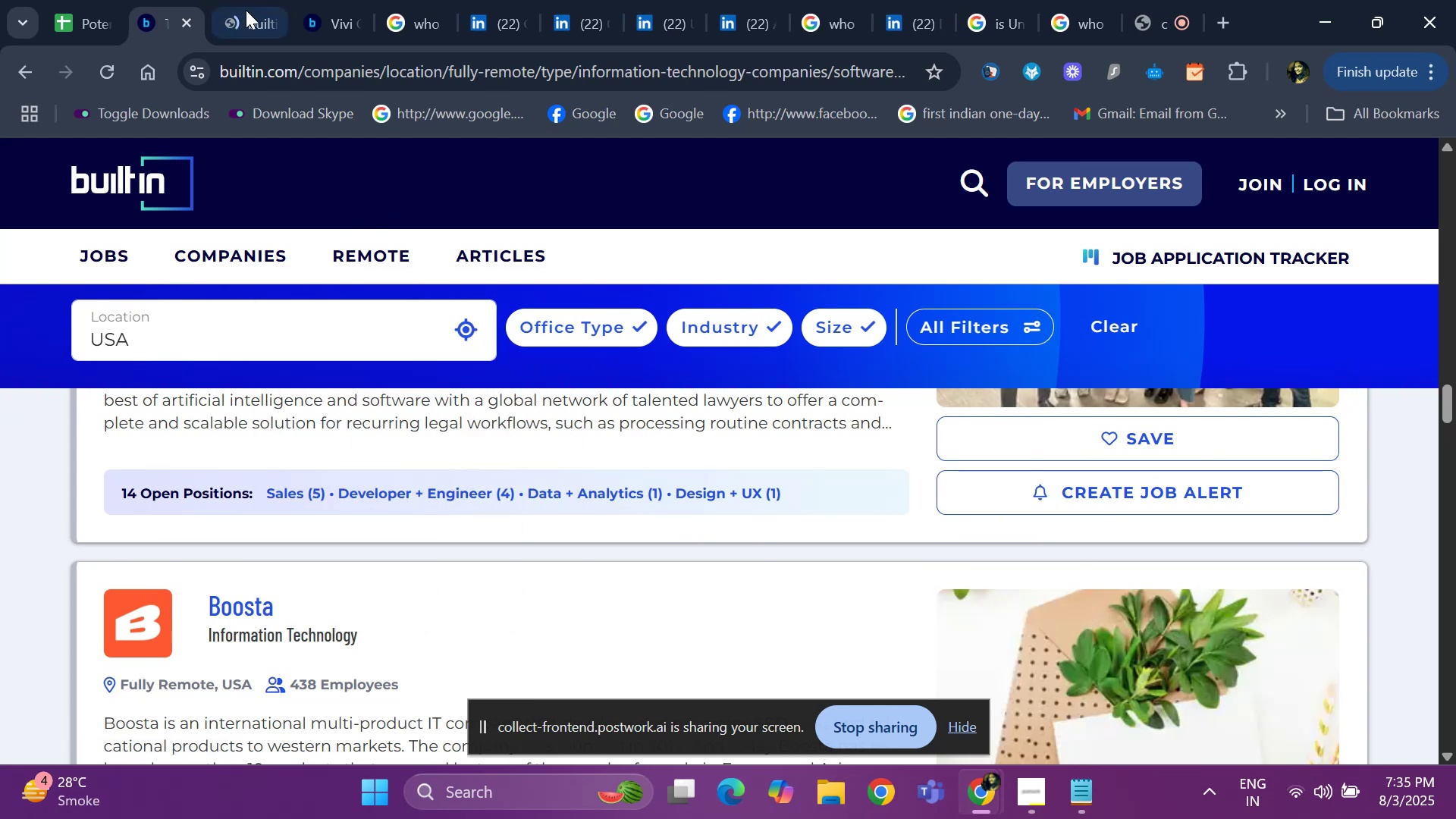 
left_click([247, 10])
 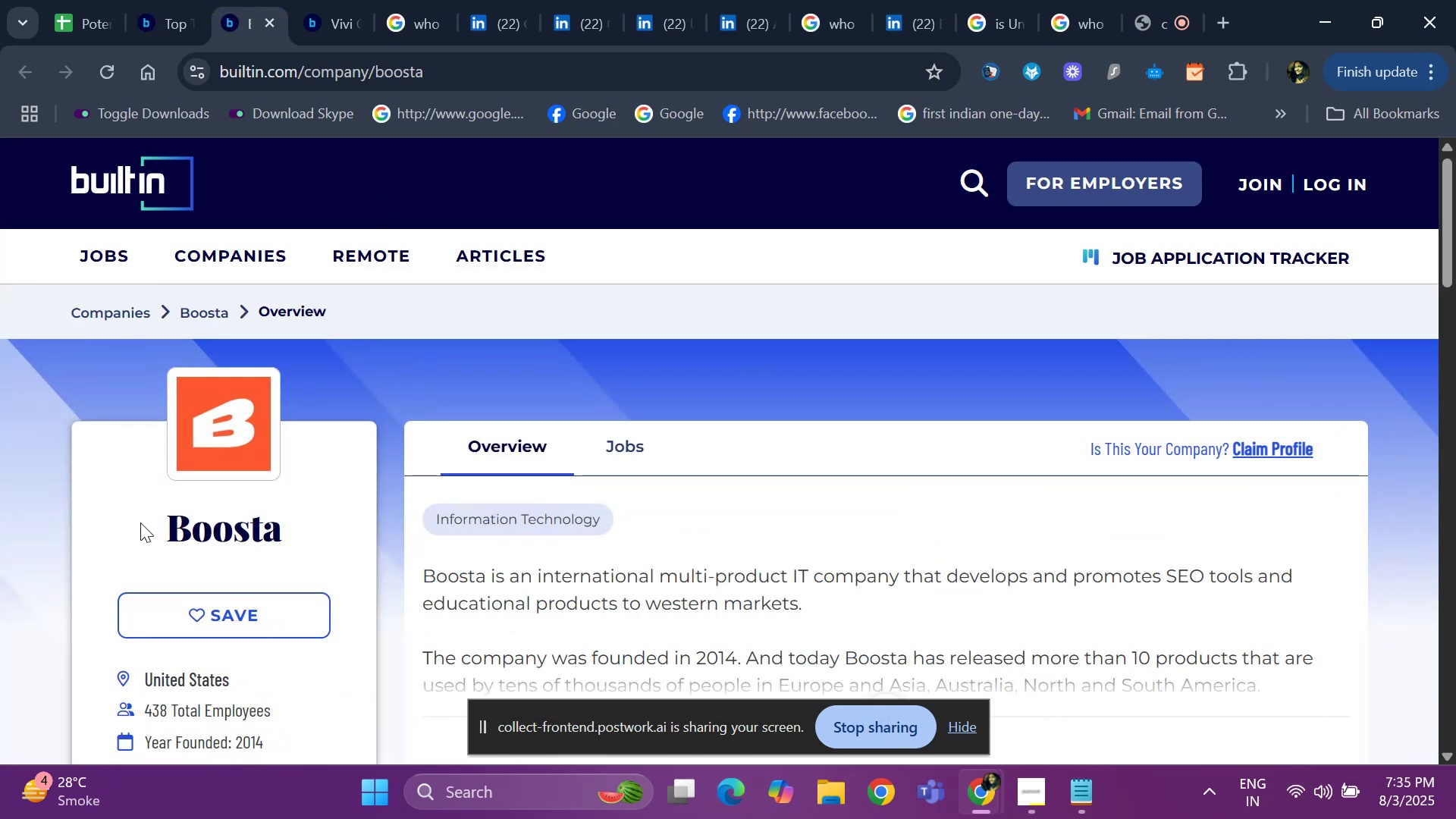 
left_click_drag(start_coordinate=[146, 516], to_coordinate=[343, 519])
 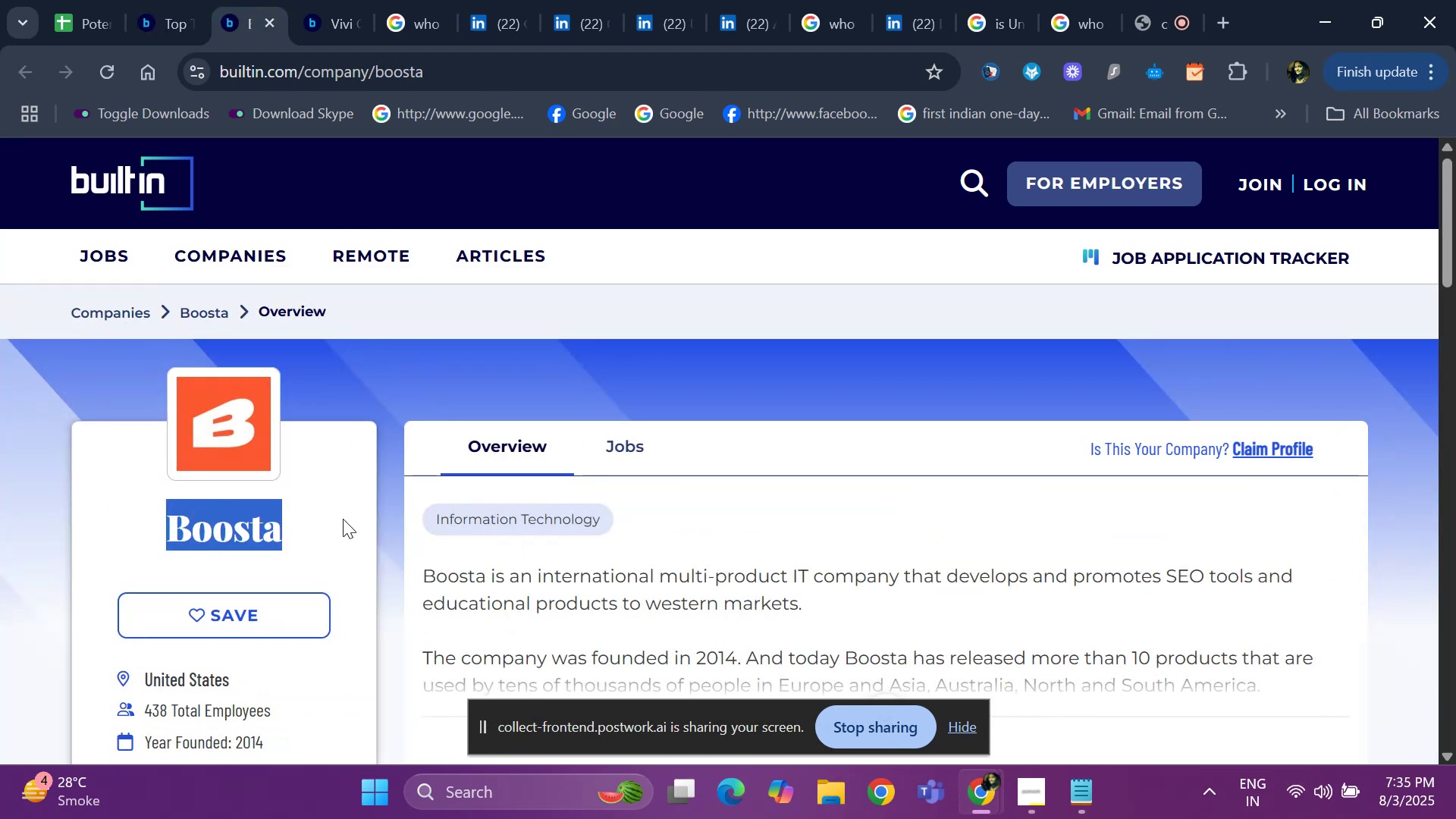 
key(Control+ControlLeft)
 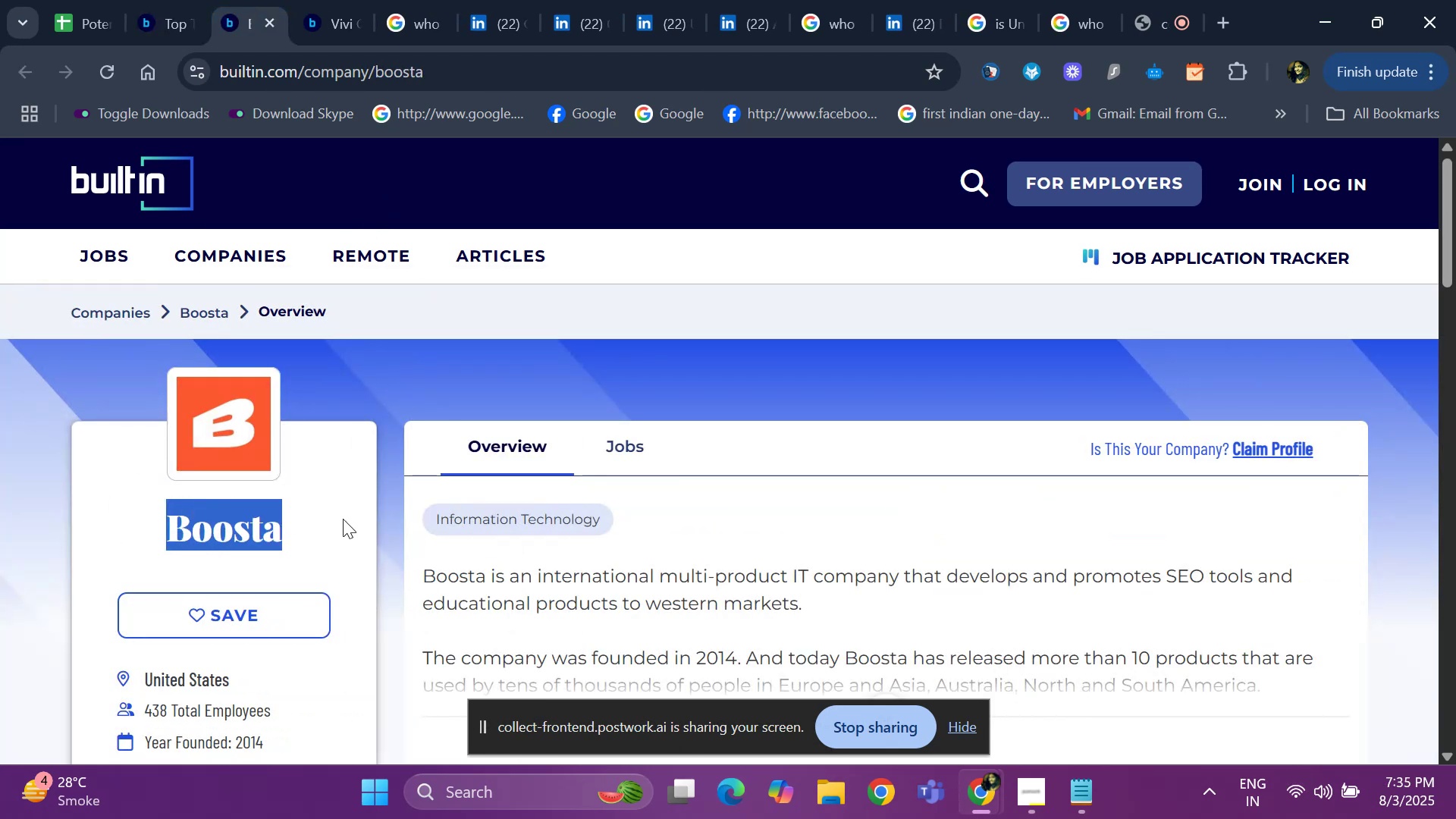 
key(Control+C)
 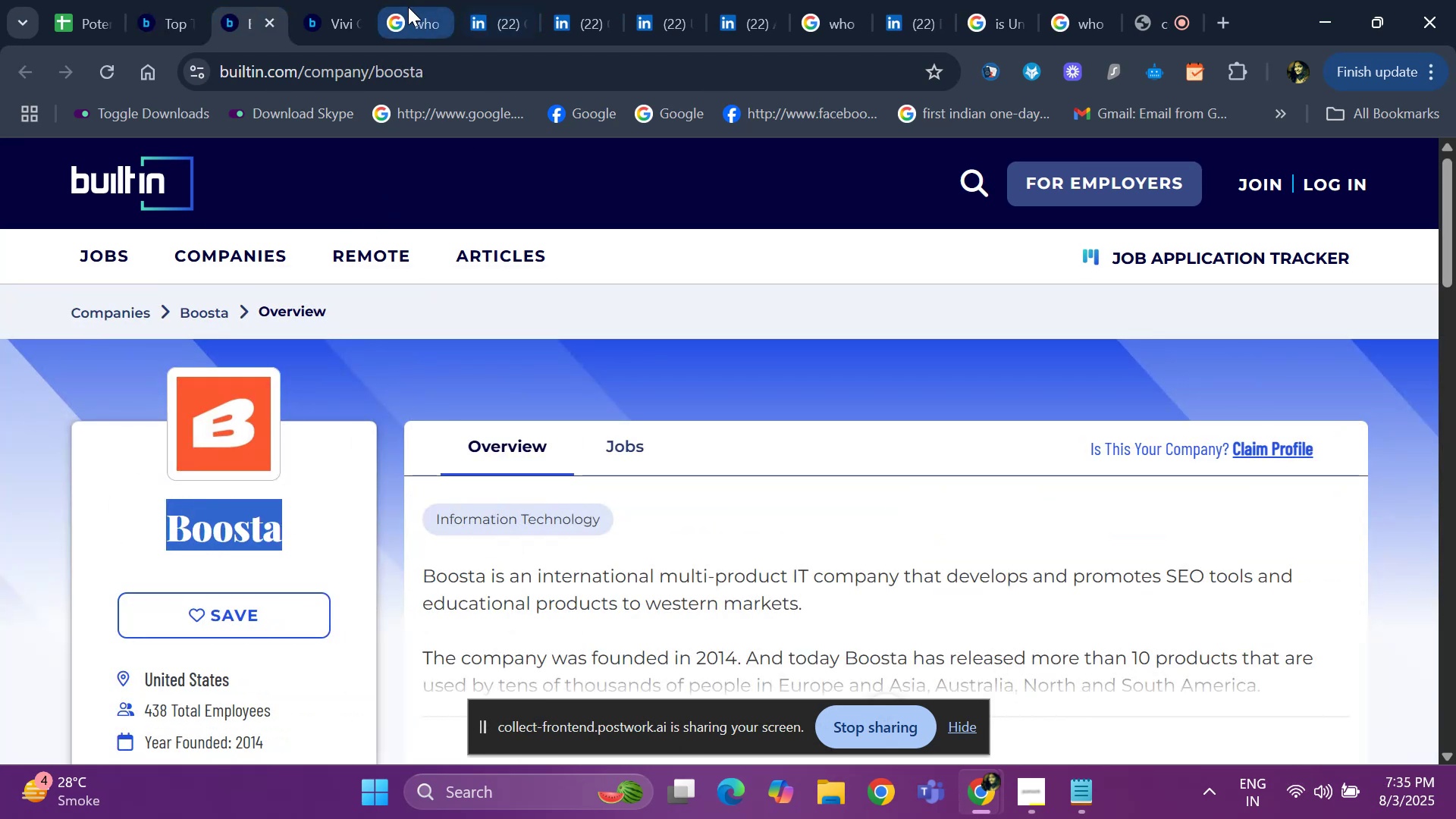 
left_click([408, 7])
 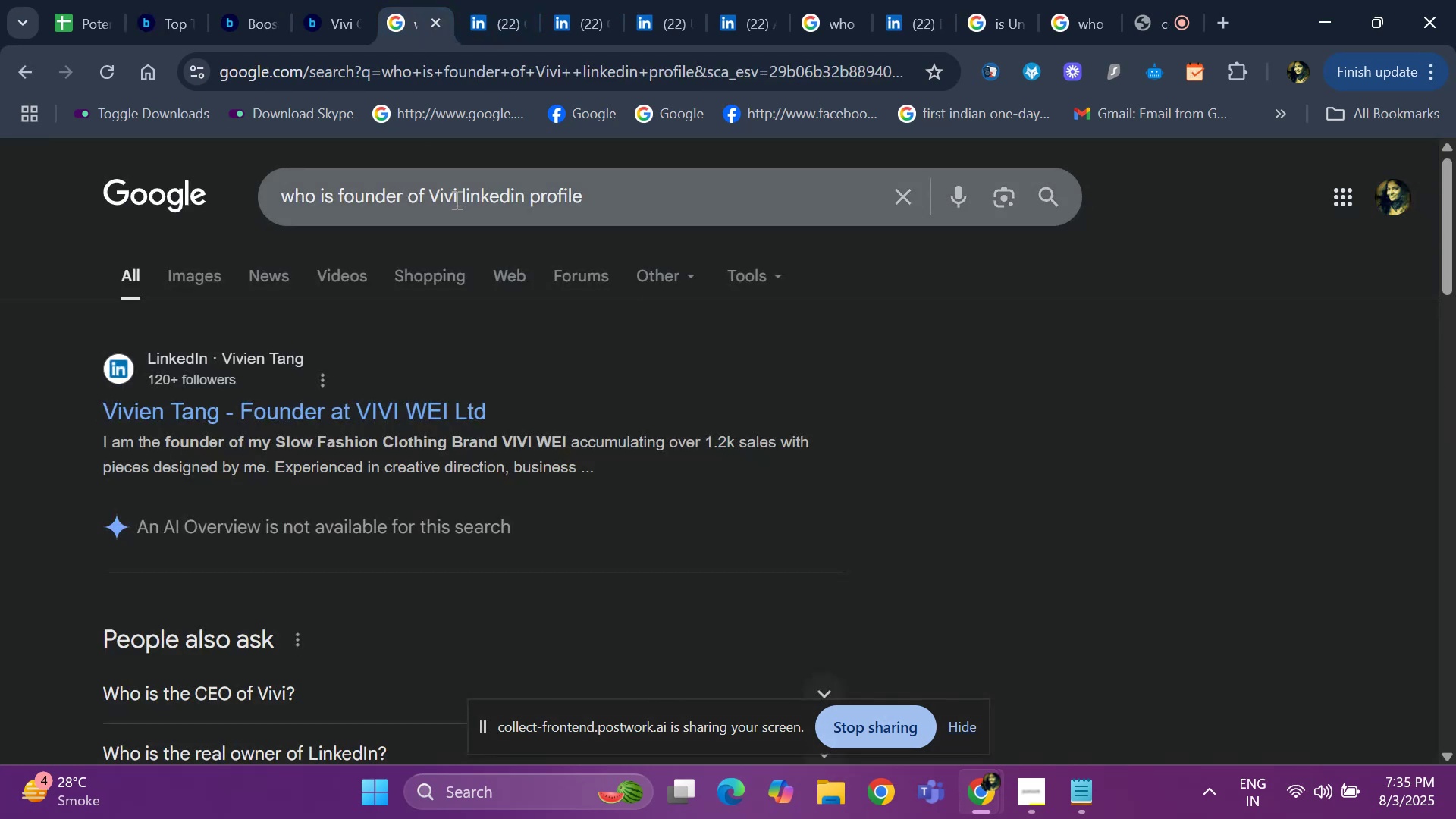 
left_click([455, 199])
 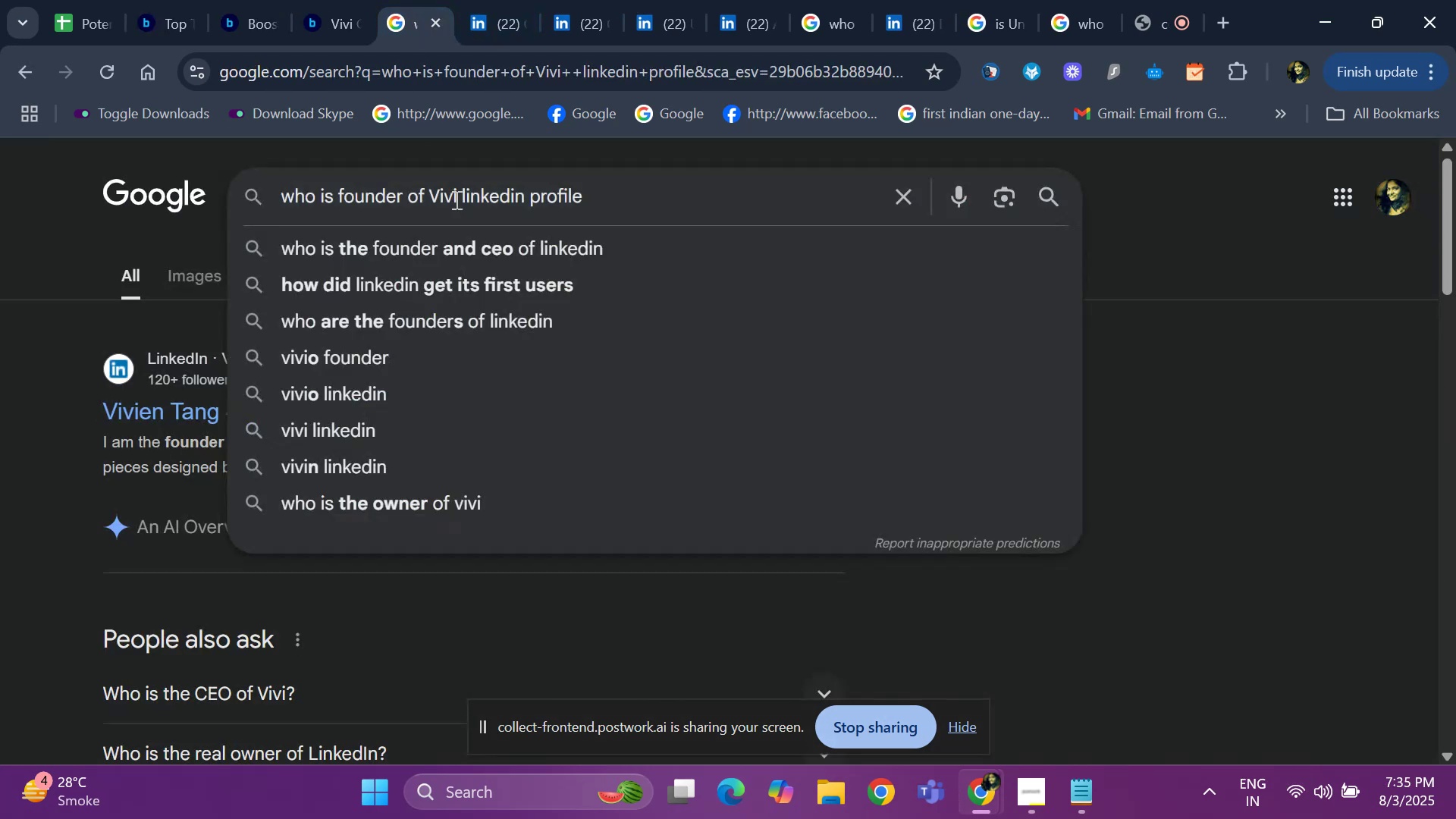 
key(ArrowRight)
 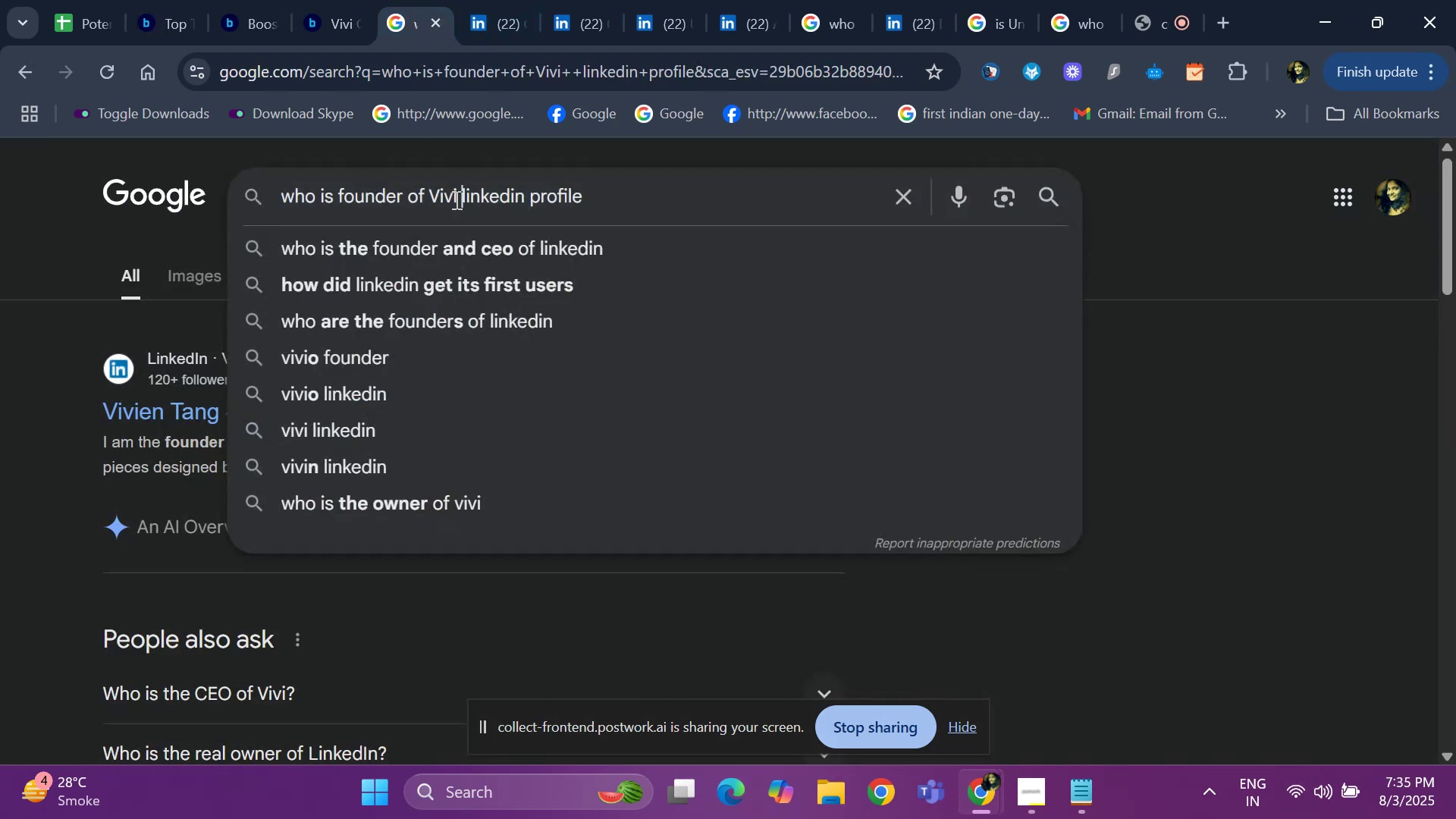 
key(ArrowLeft)
 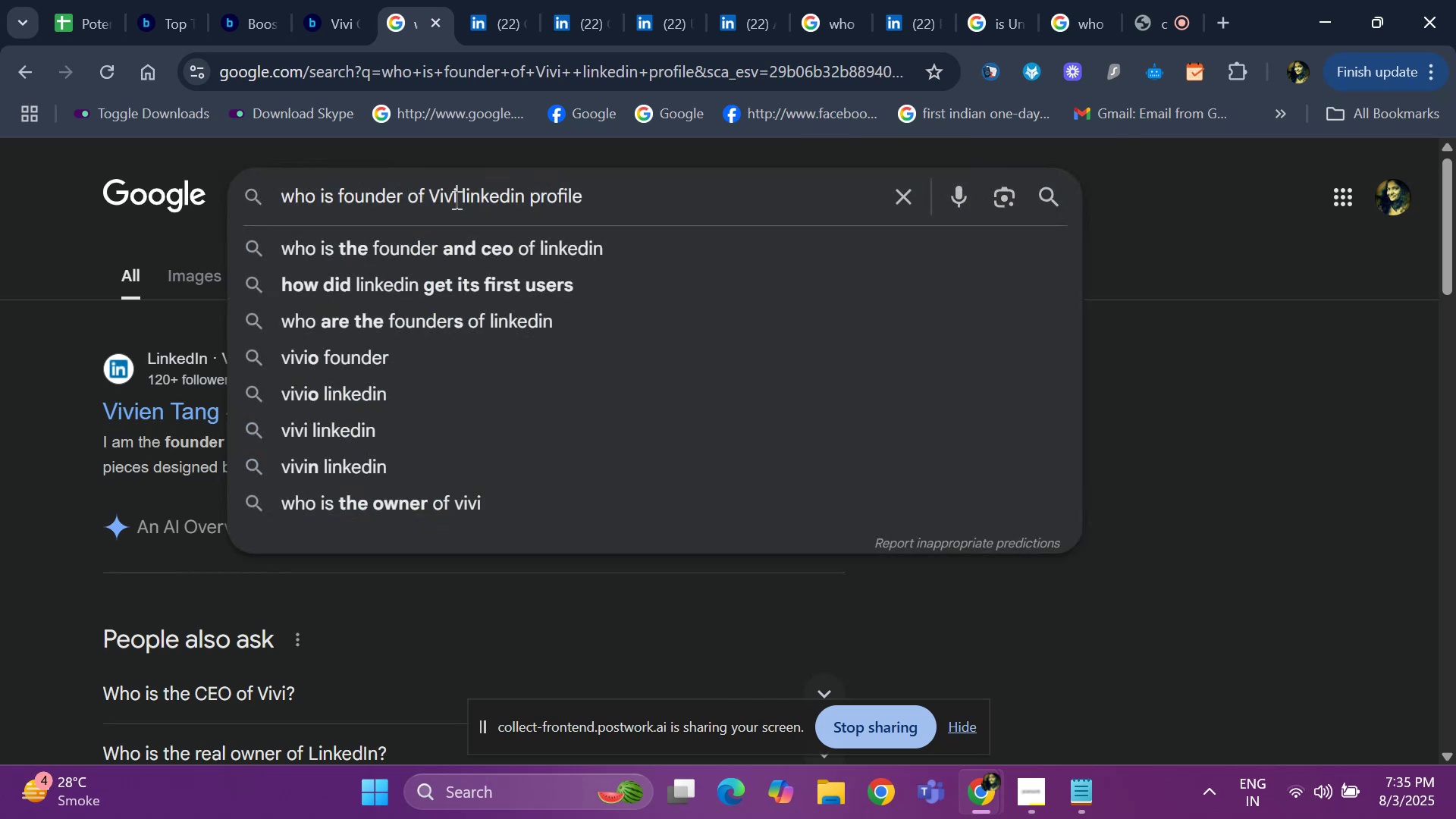 
key(Backspace)
 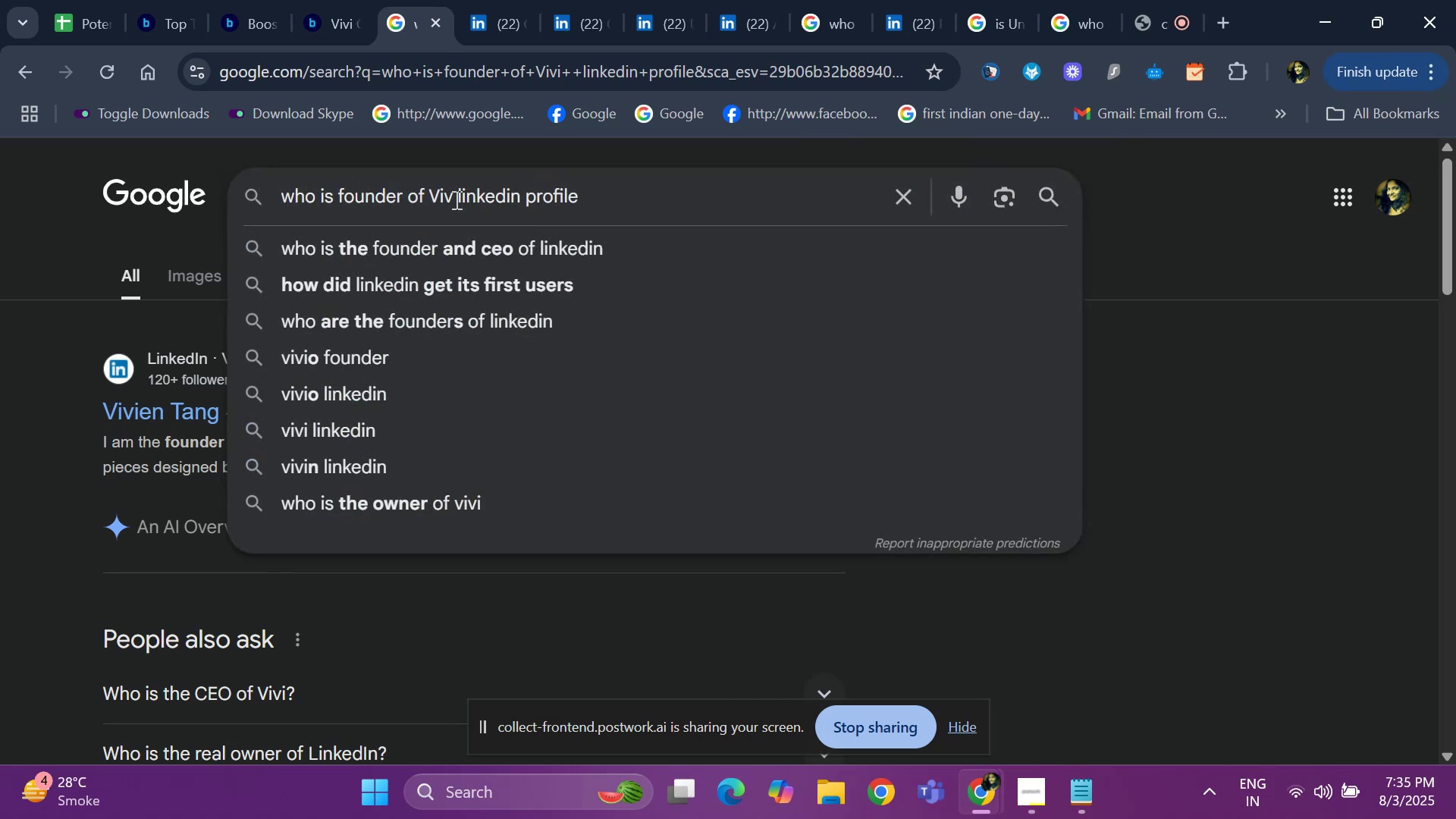 
key(Backspace)
 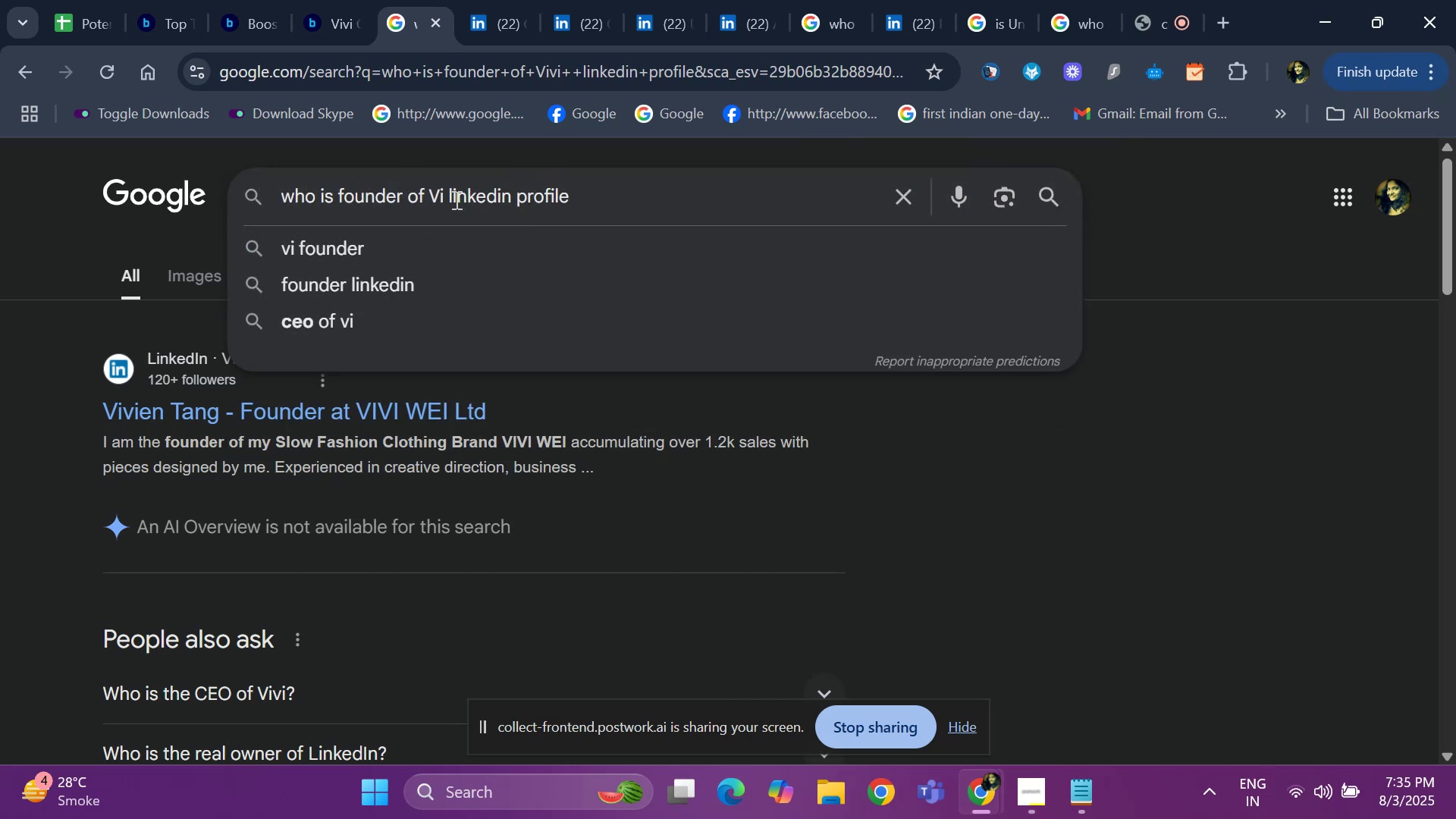 
key(Backspace)
 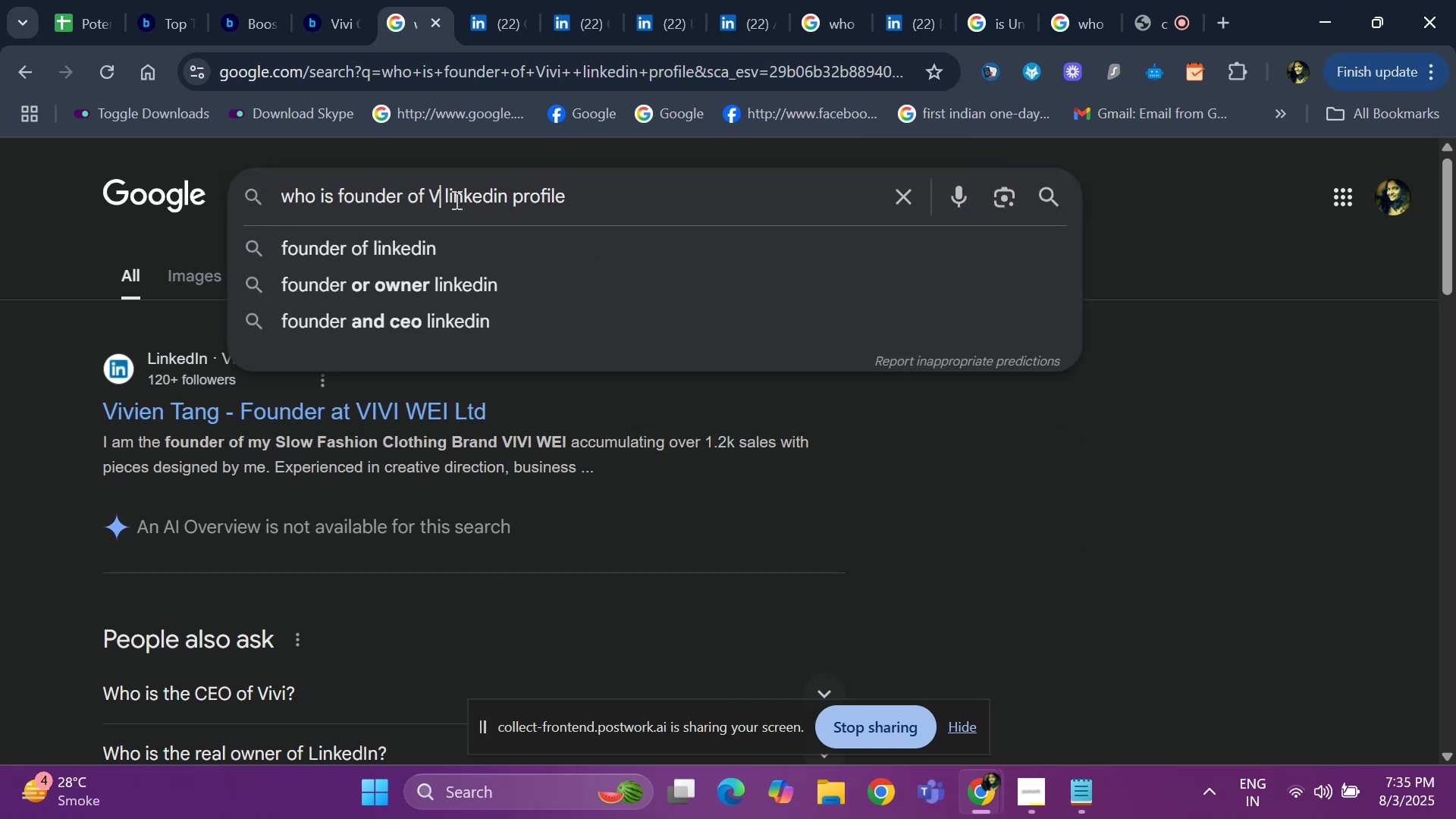 
key(Backspace)
 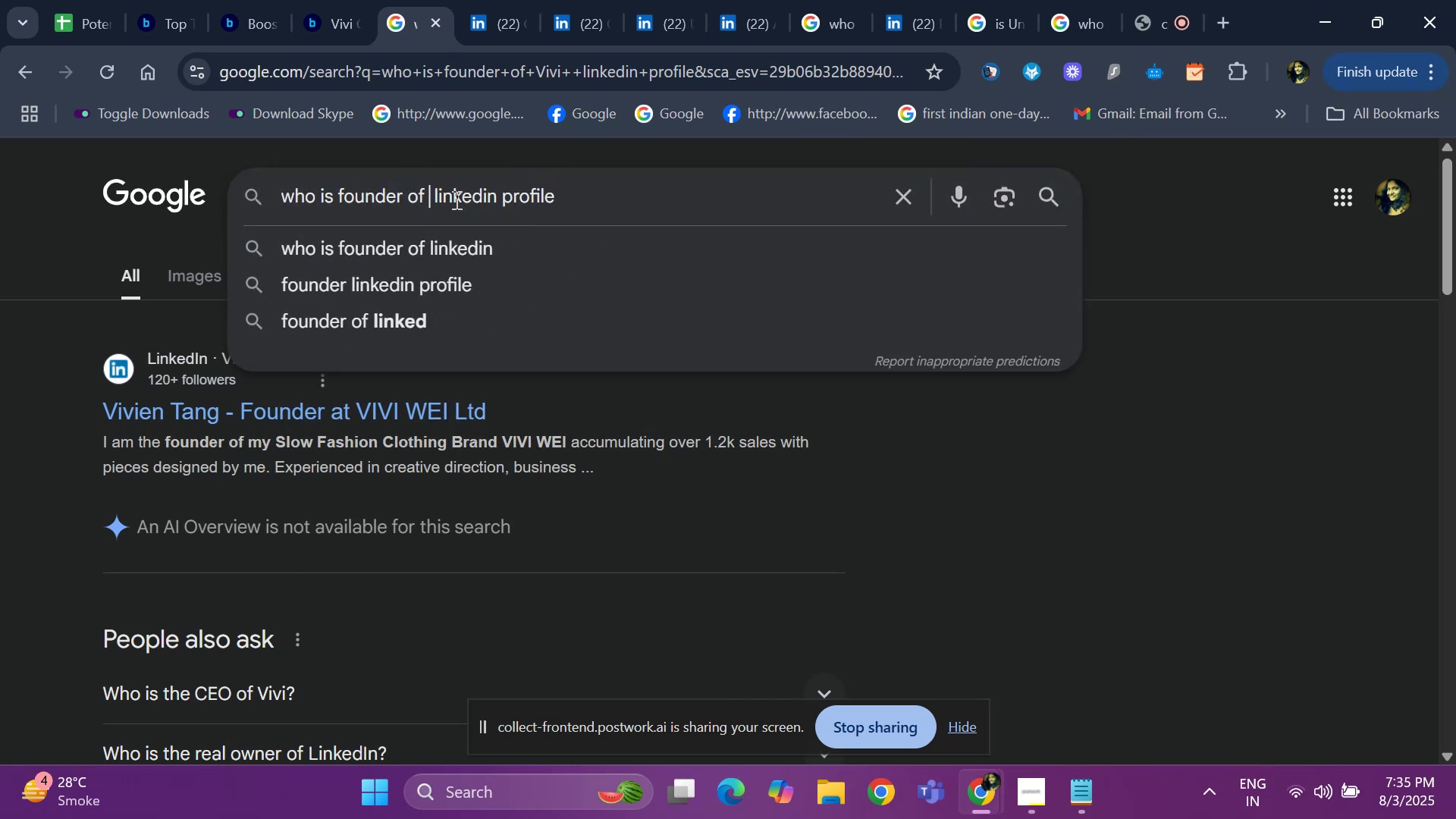 
key(Control+V)
 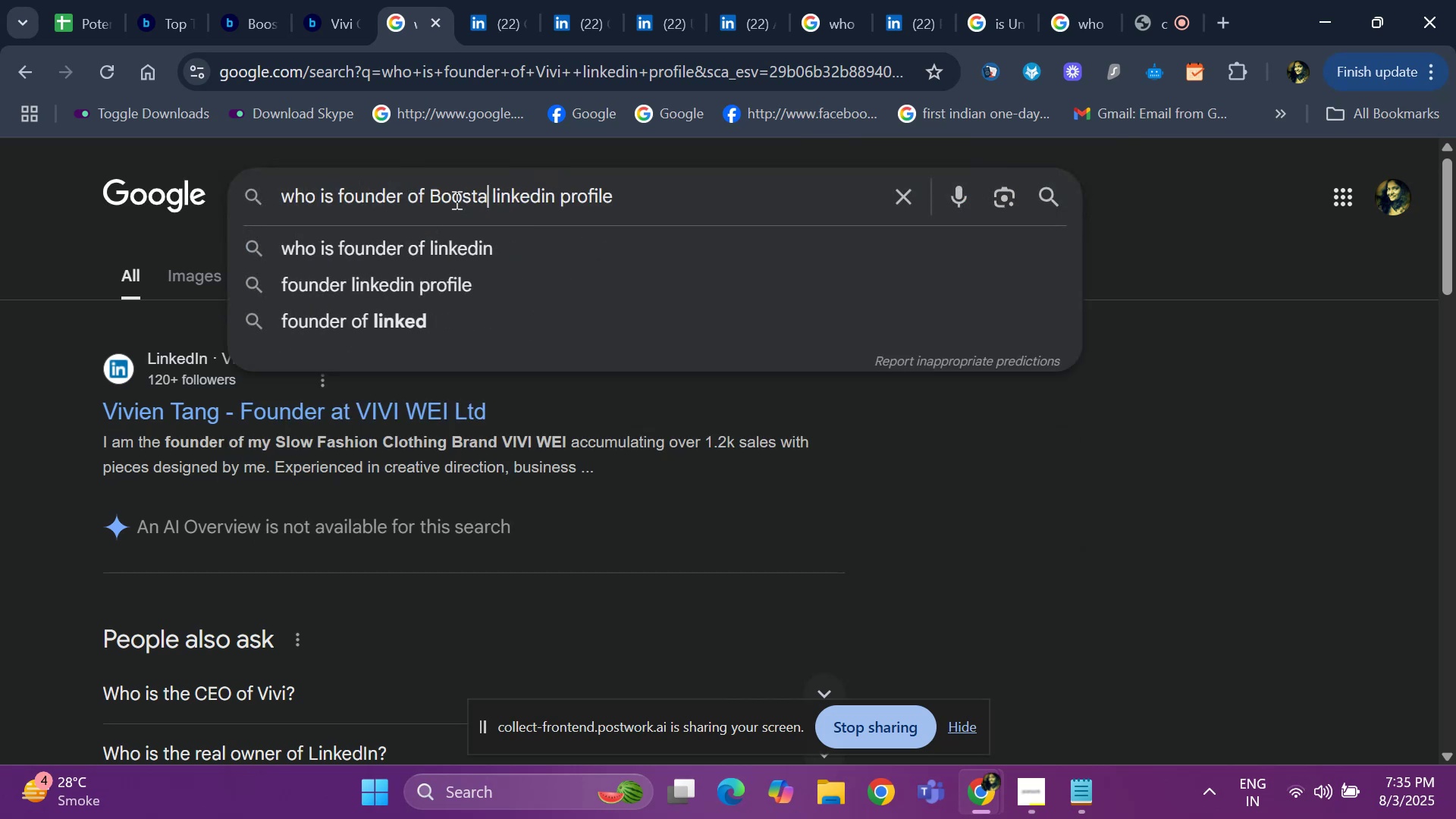 
key(Space)
 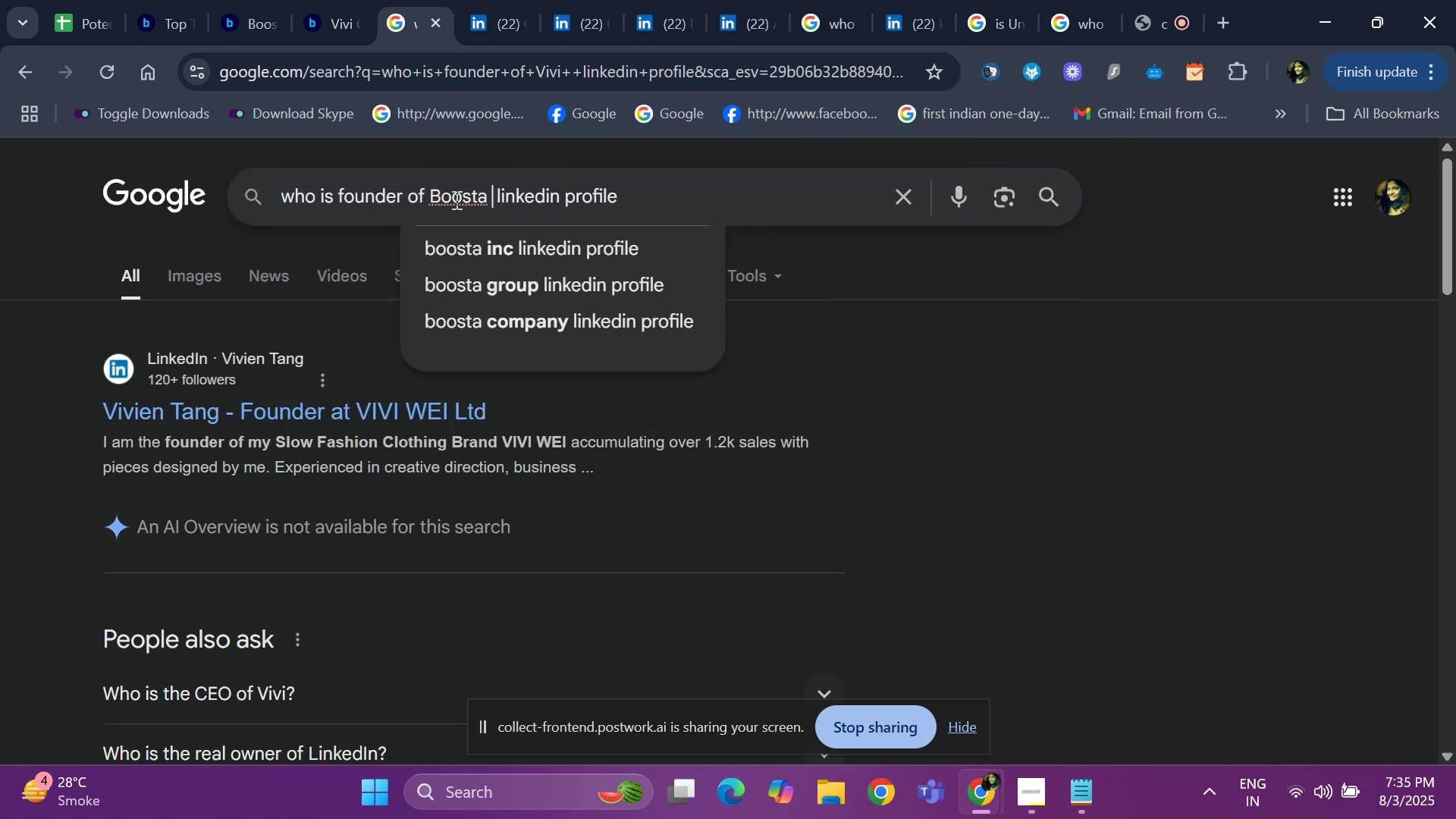 
key(Enter)
 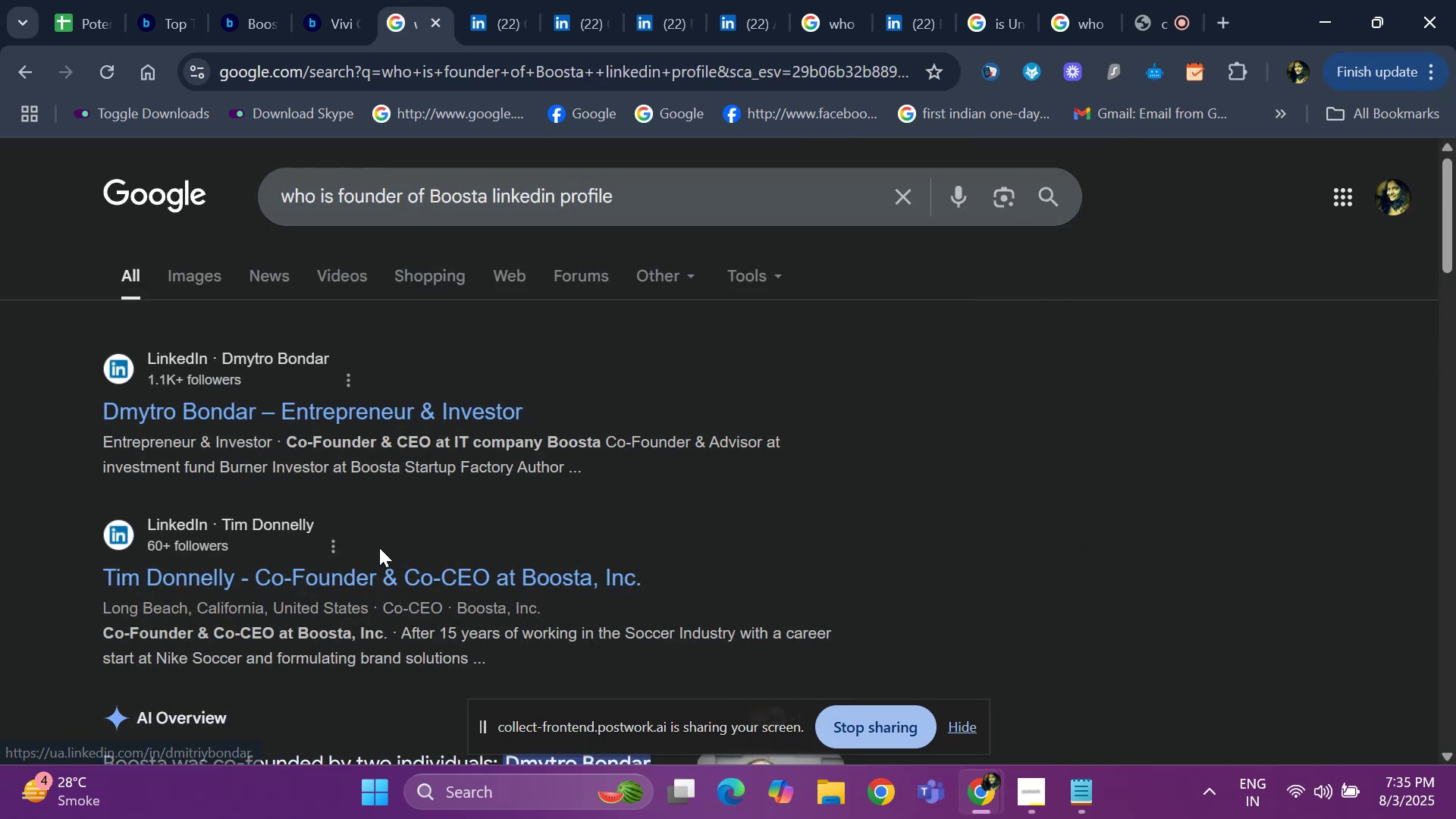 
right_click([370, 565])
 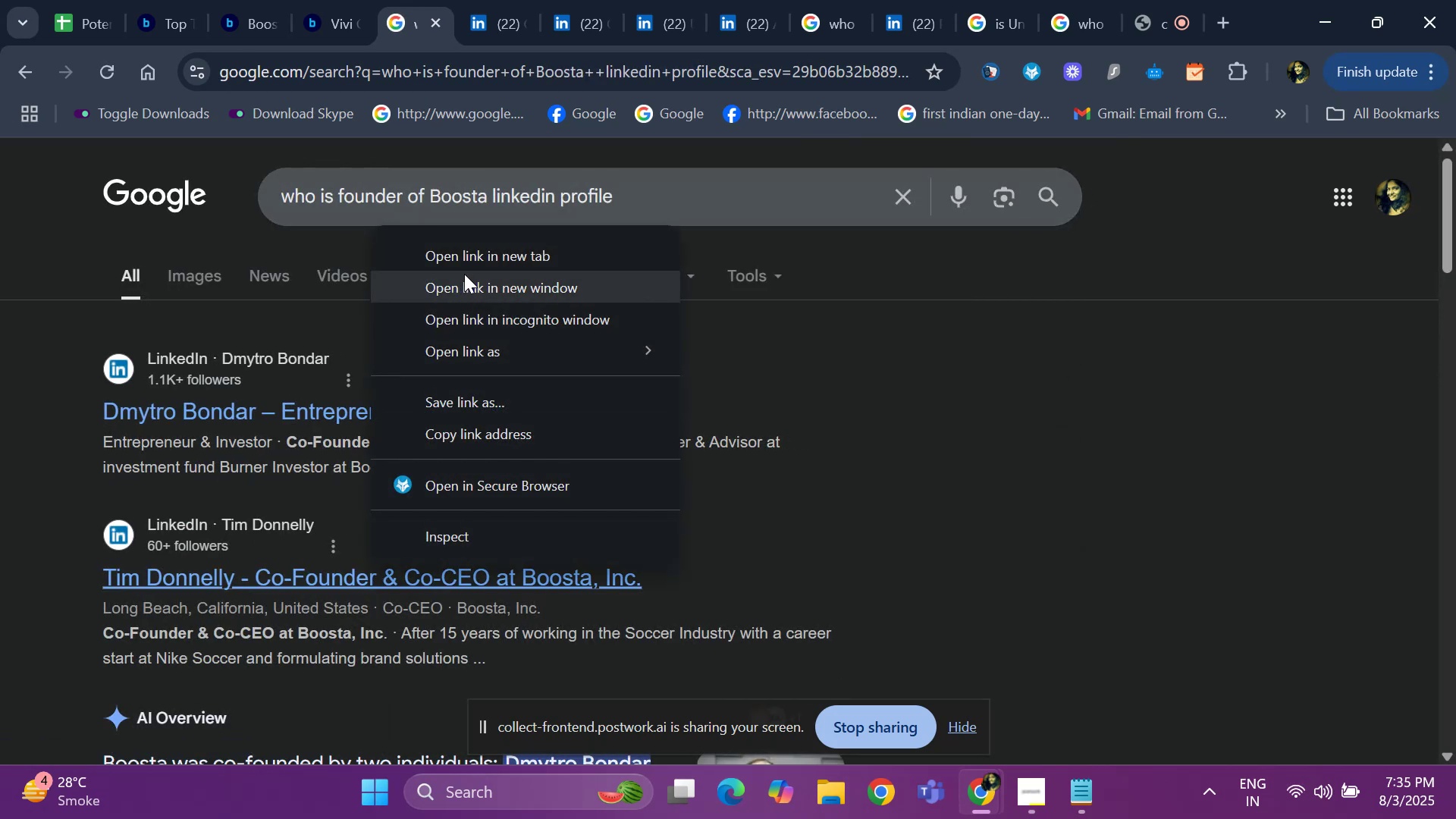 
left_click([472, 261])
 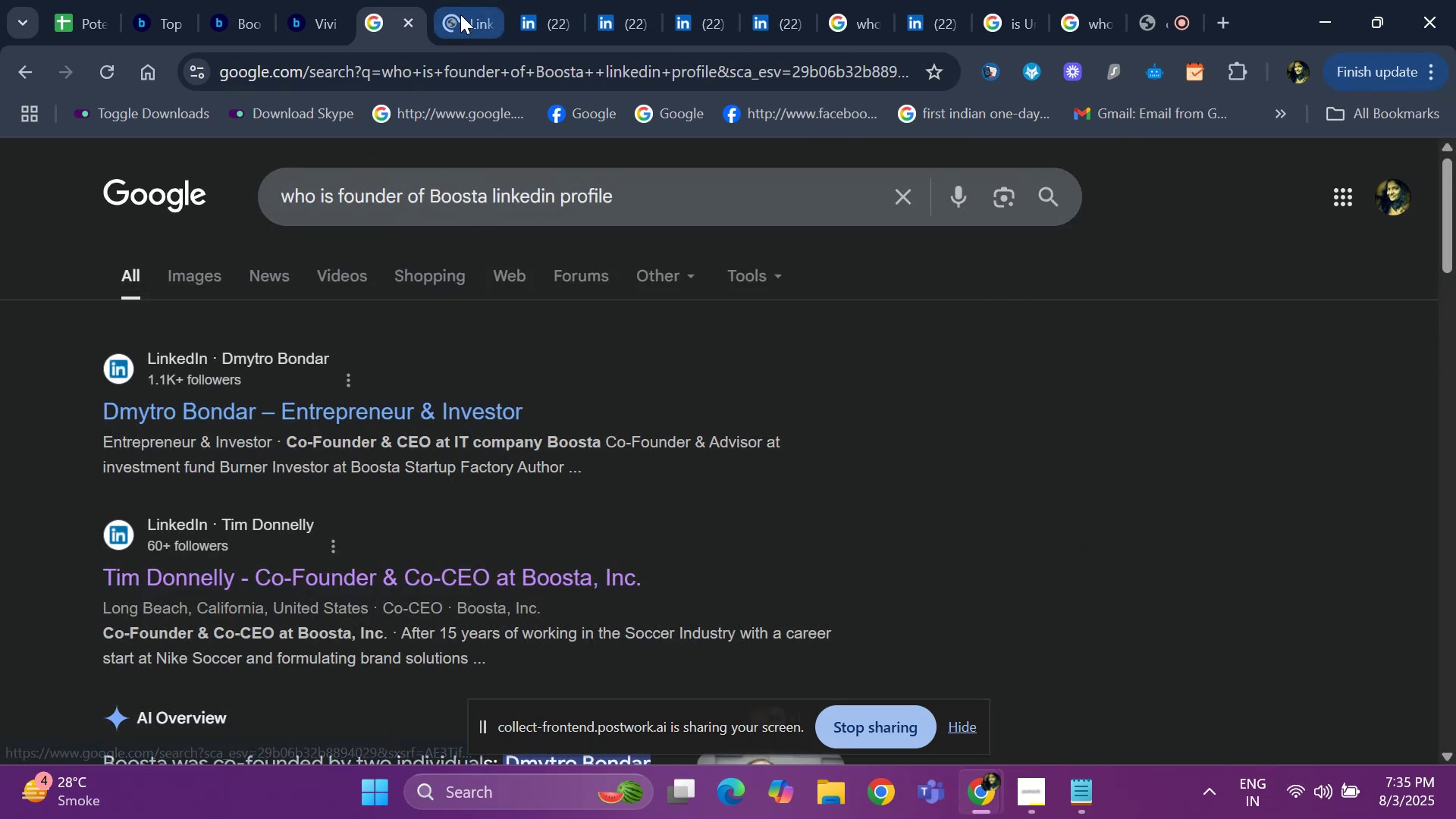 
left_click([460, 14])
 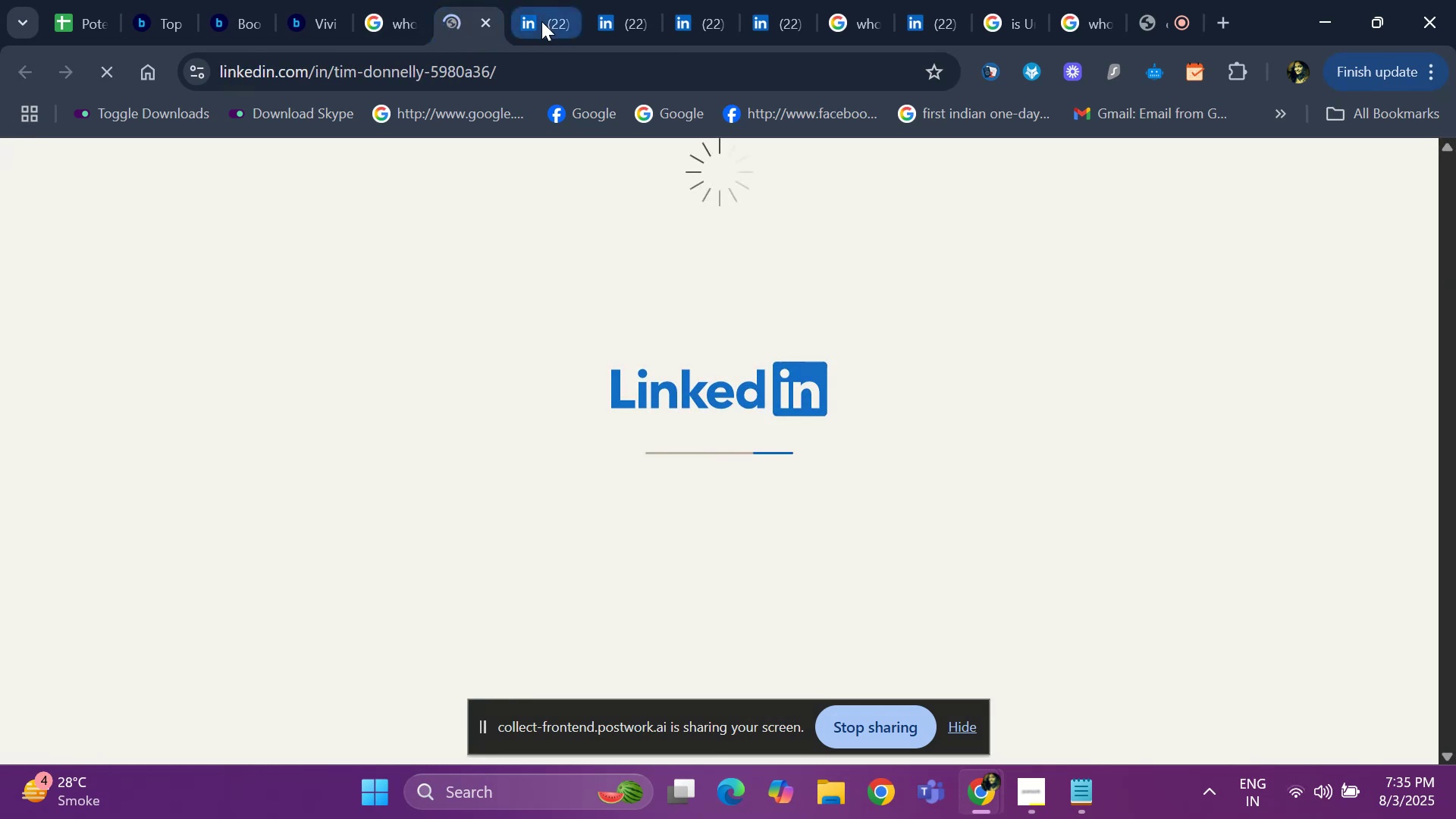 
left_click([541, 21])
 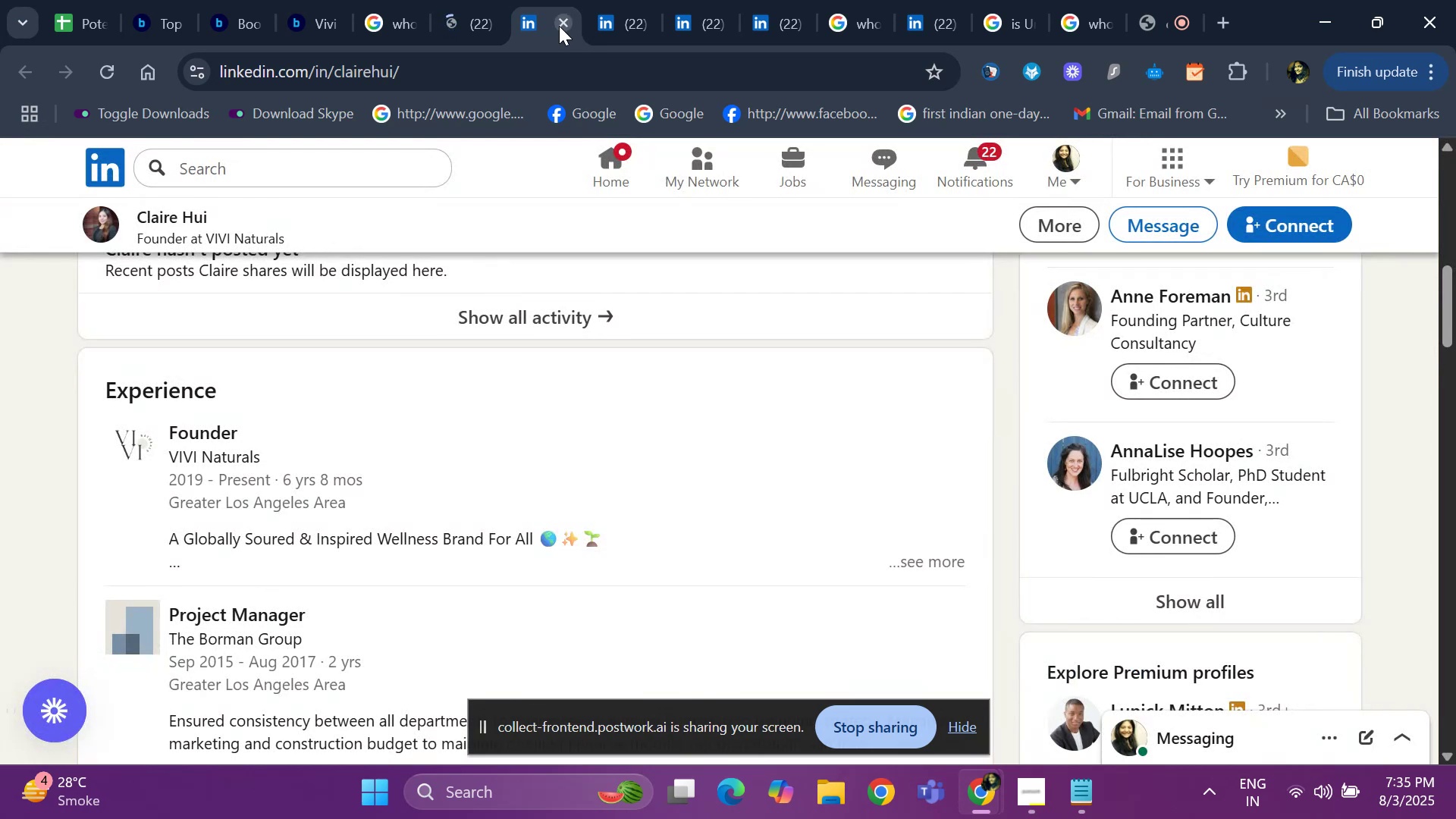 
left_click([559, 26])
 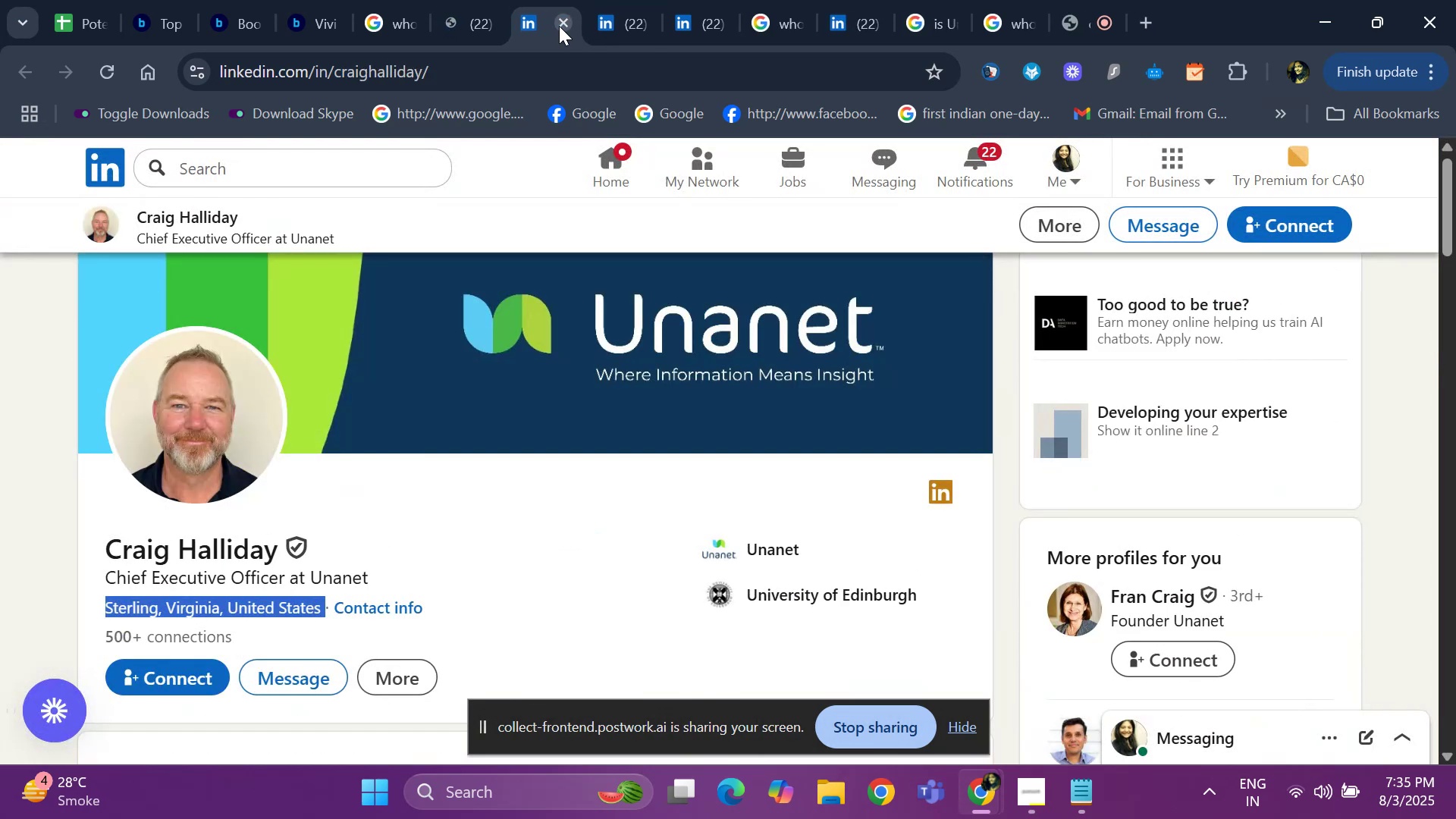 
left_click([559, 26])
 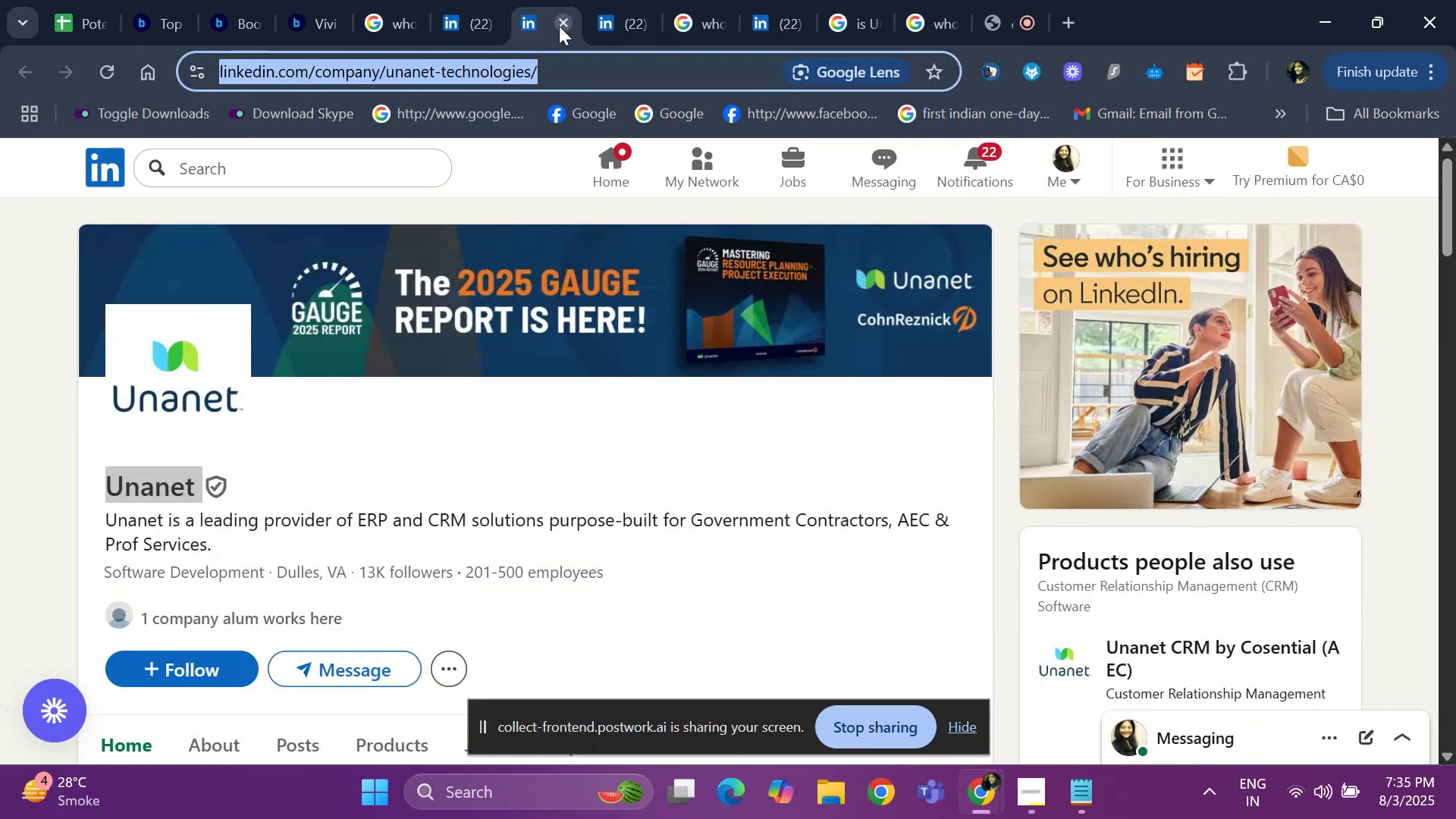 
left_click([559, 26])
 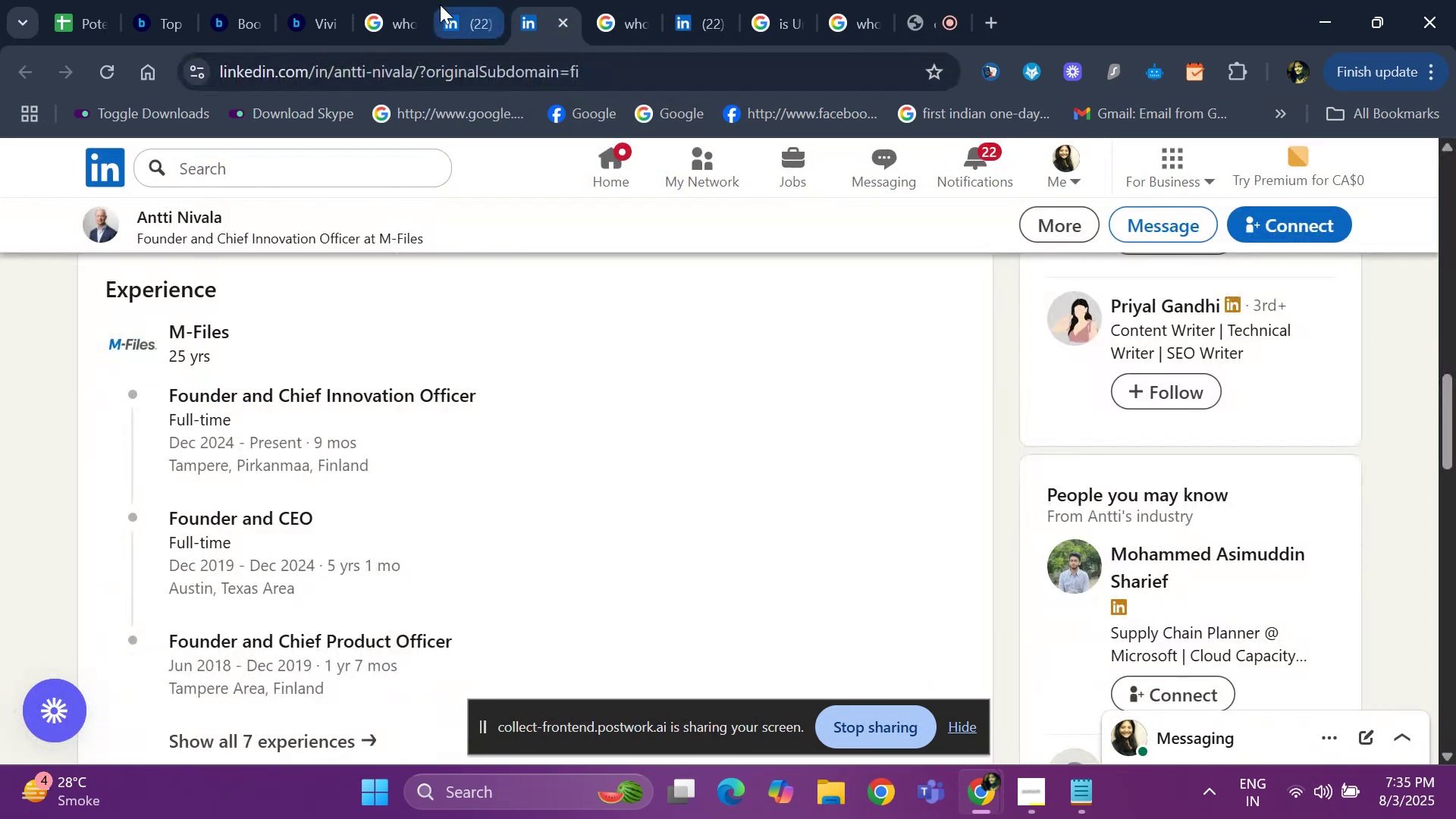 
left_click([440, 5])
 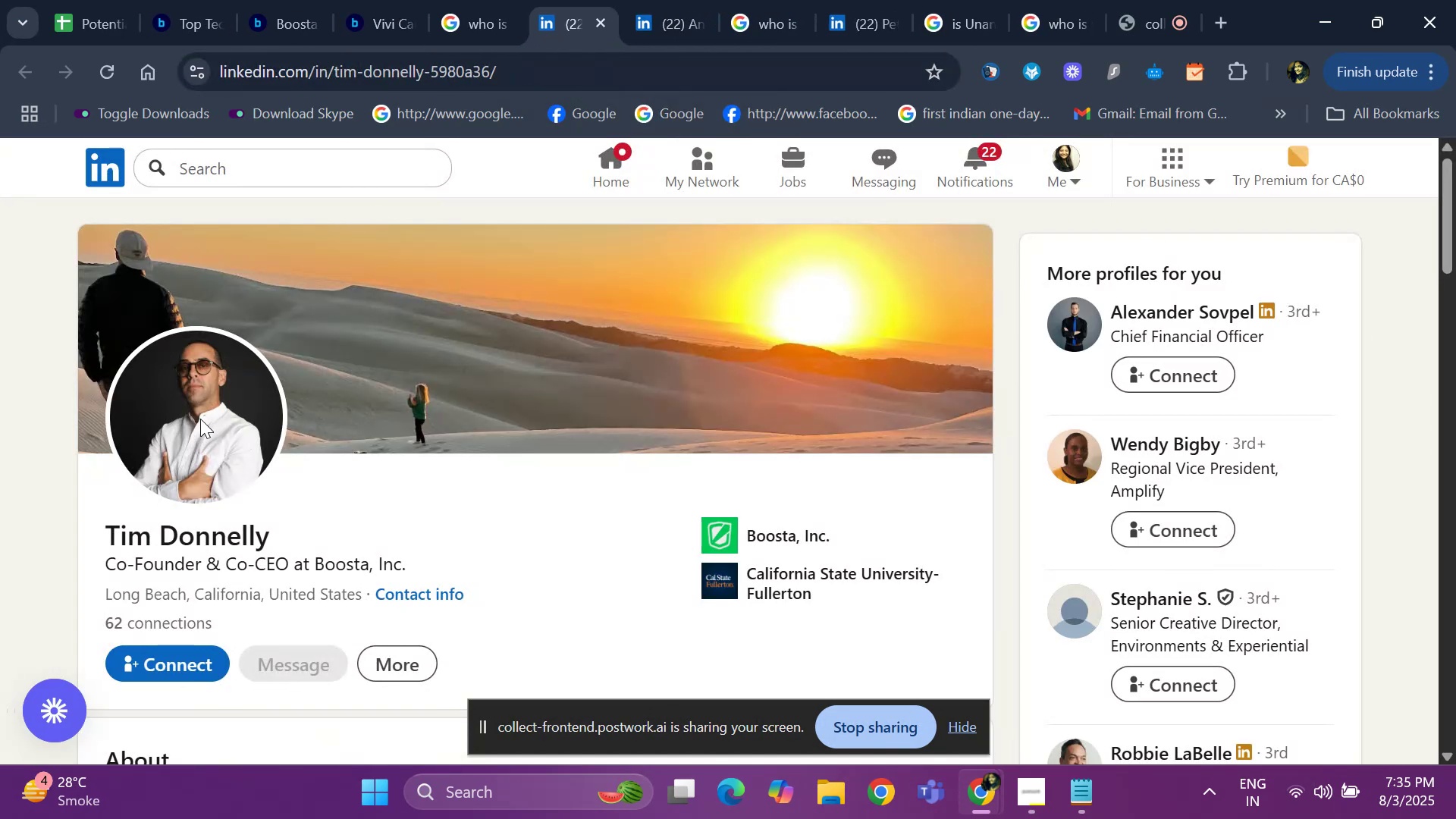 
hold_key(key=ArrowDown, duration=0.38)
 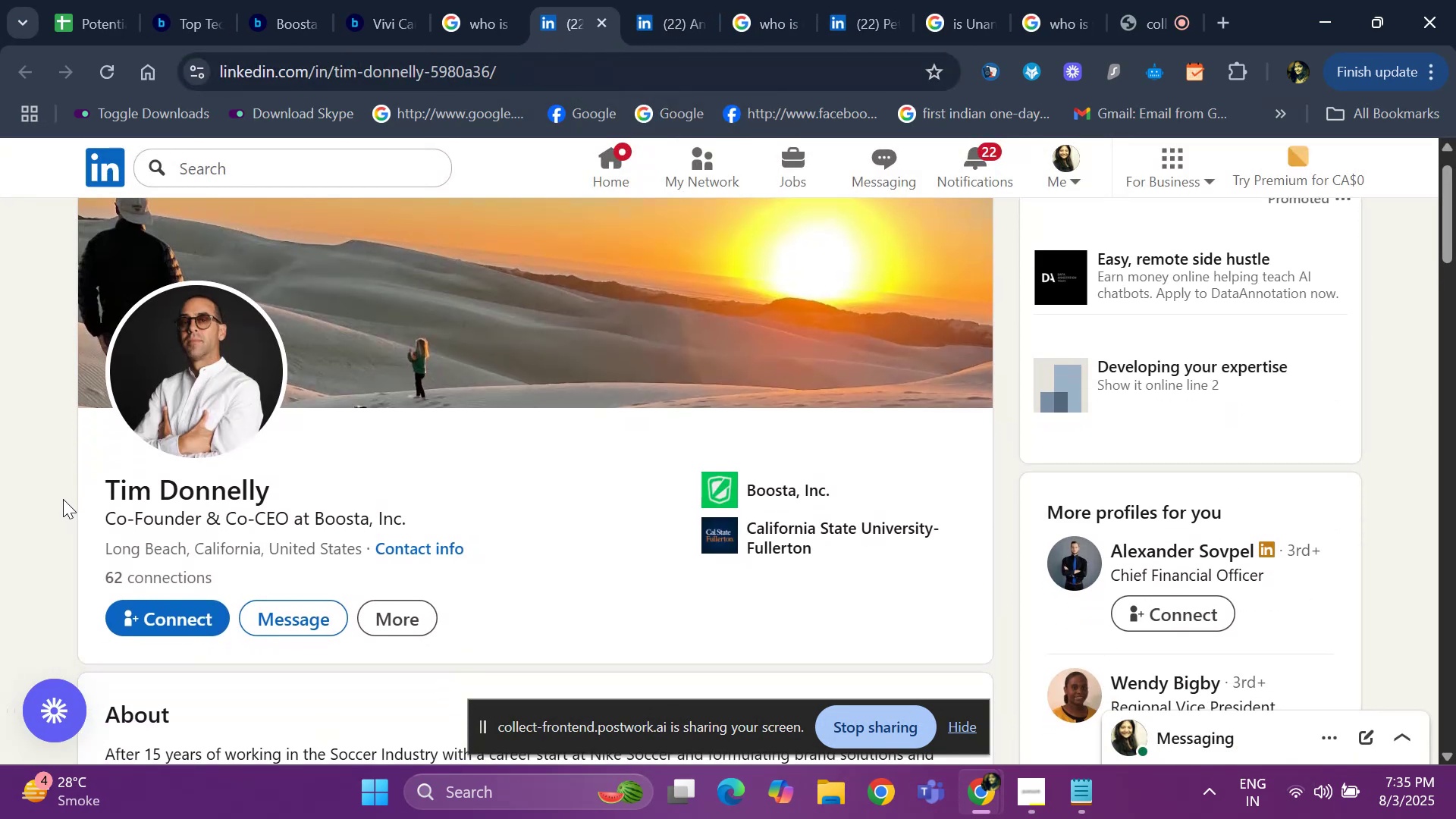 
hold_key(key=ArrowDown, duration=0.9)
 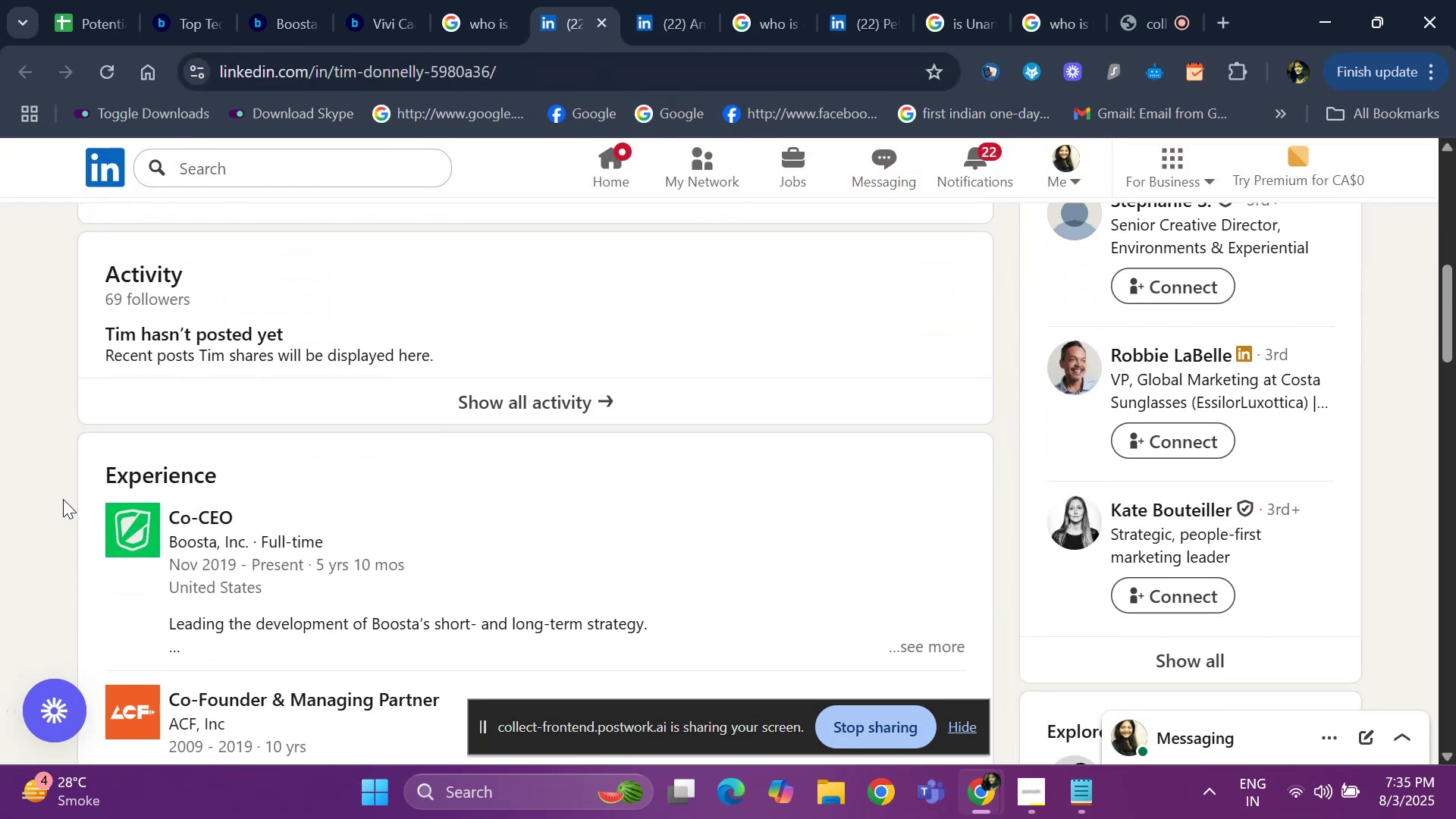 
key(ArrowDown)
 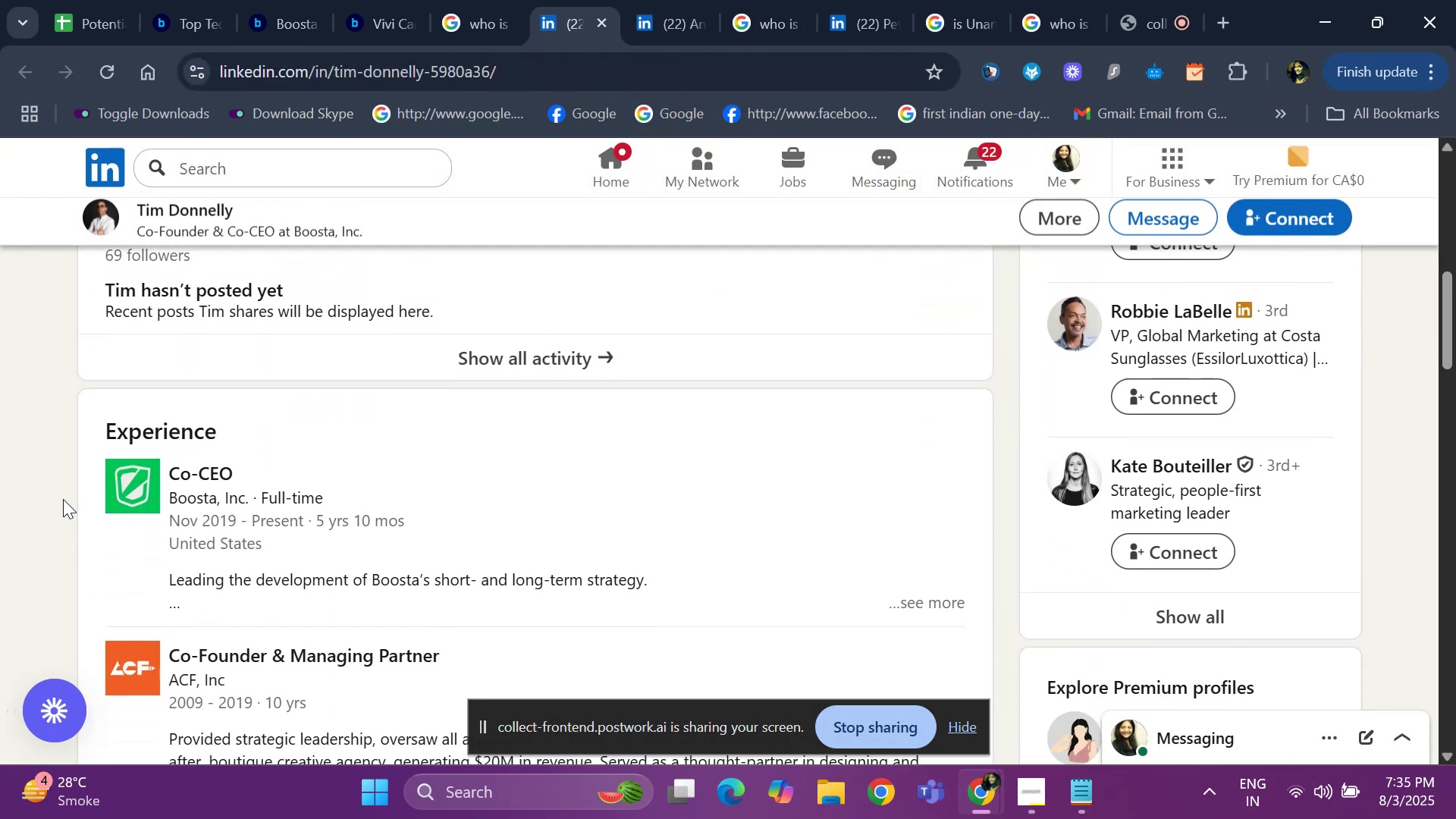 
key(ArrowDown)
 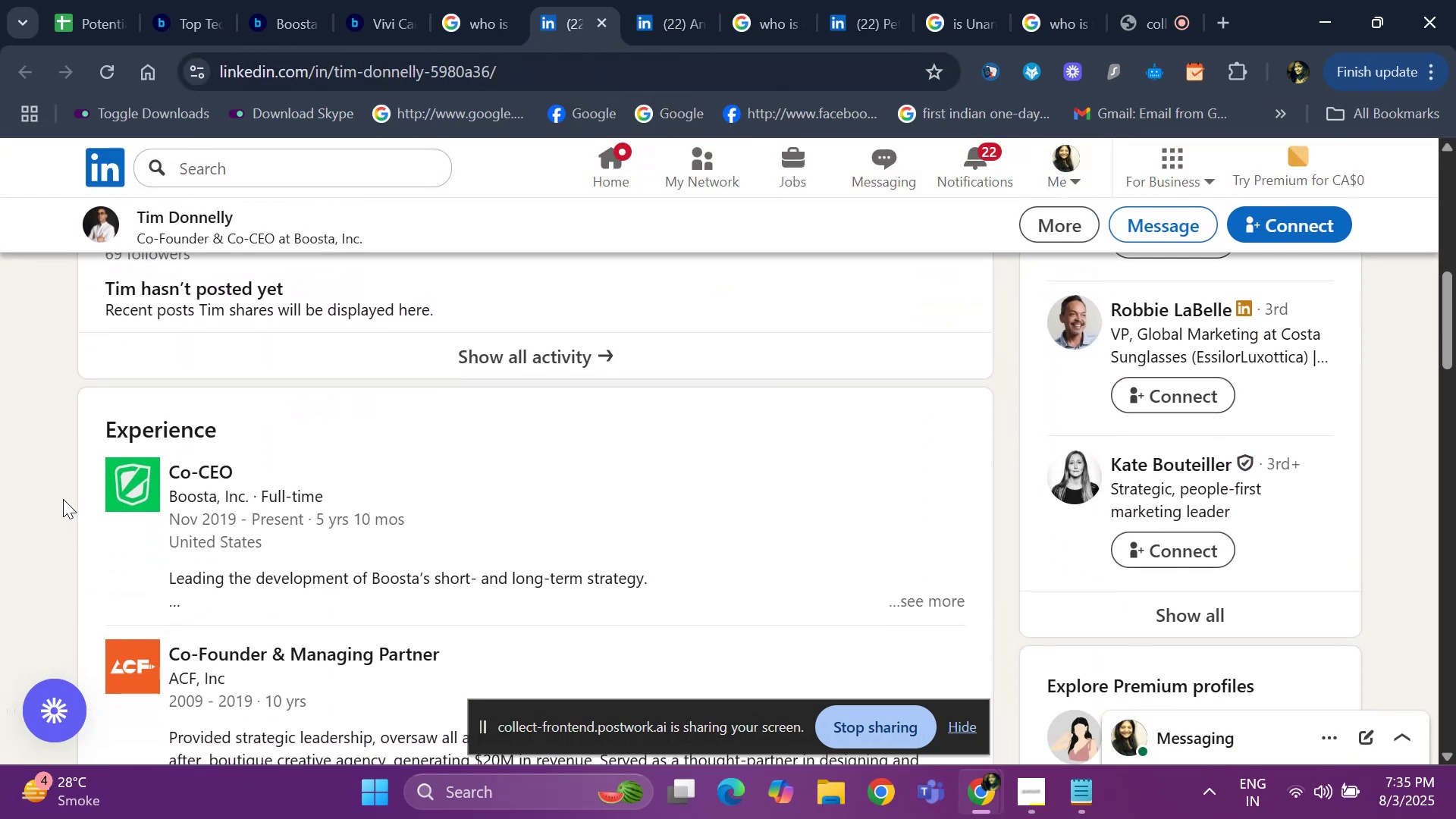 
key(ArrowDown)
 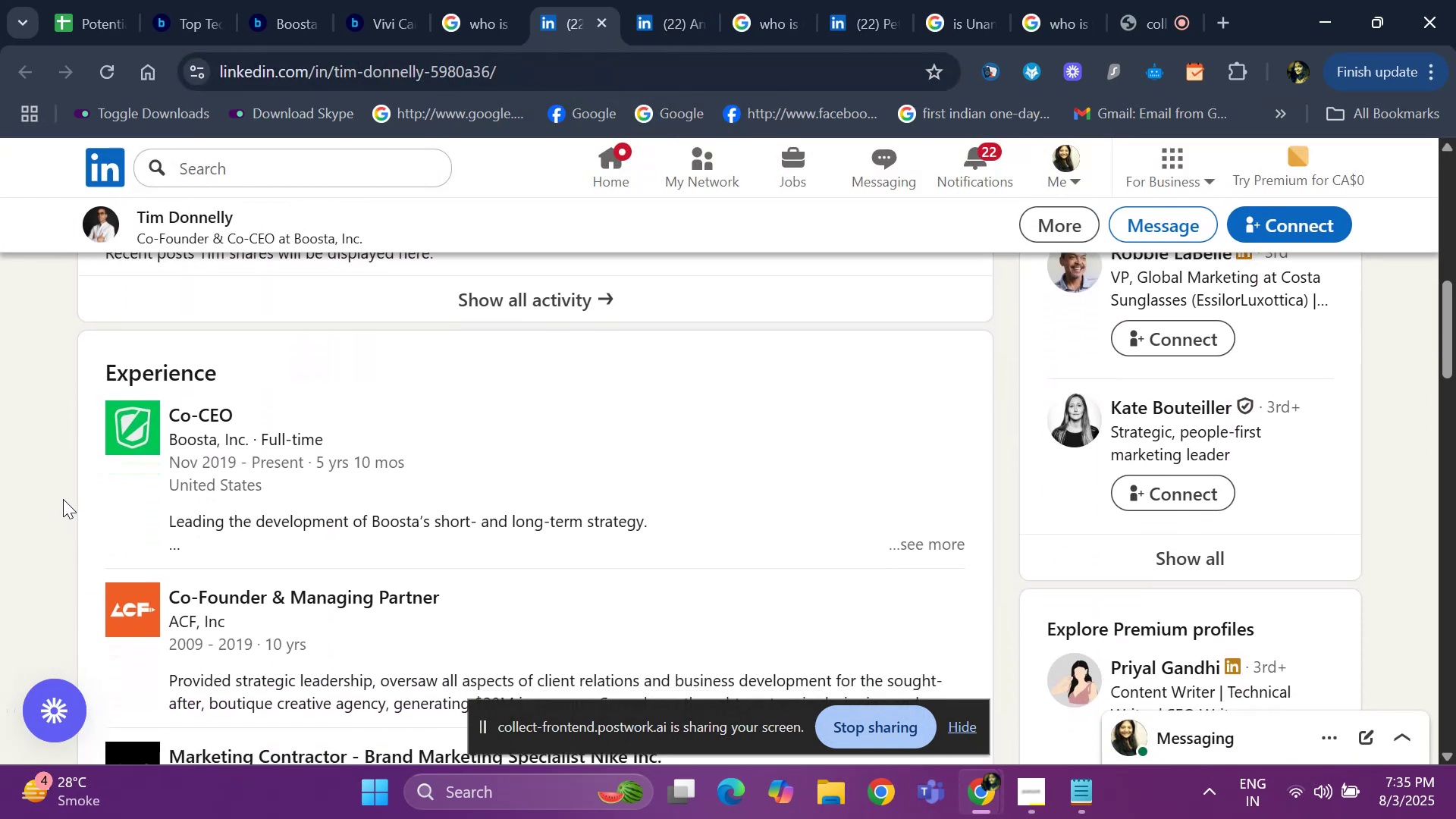 
key(ArrowDown)
 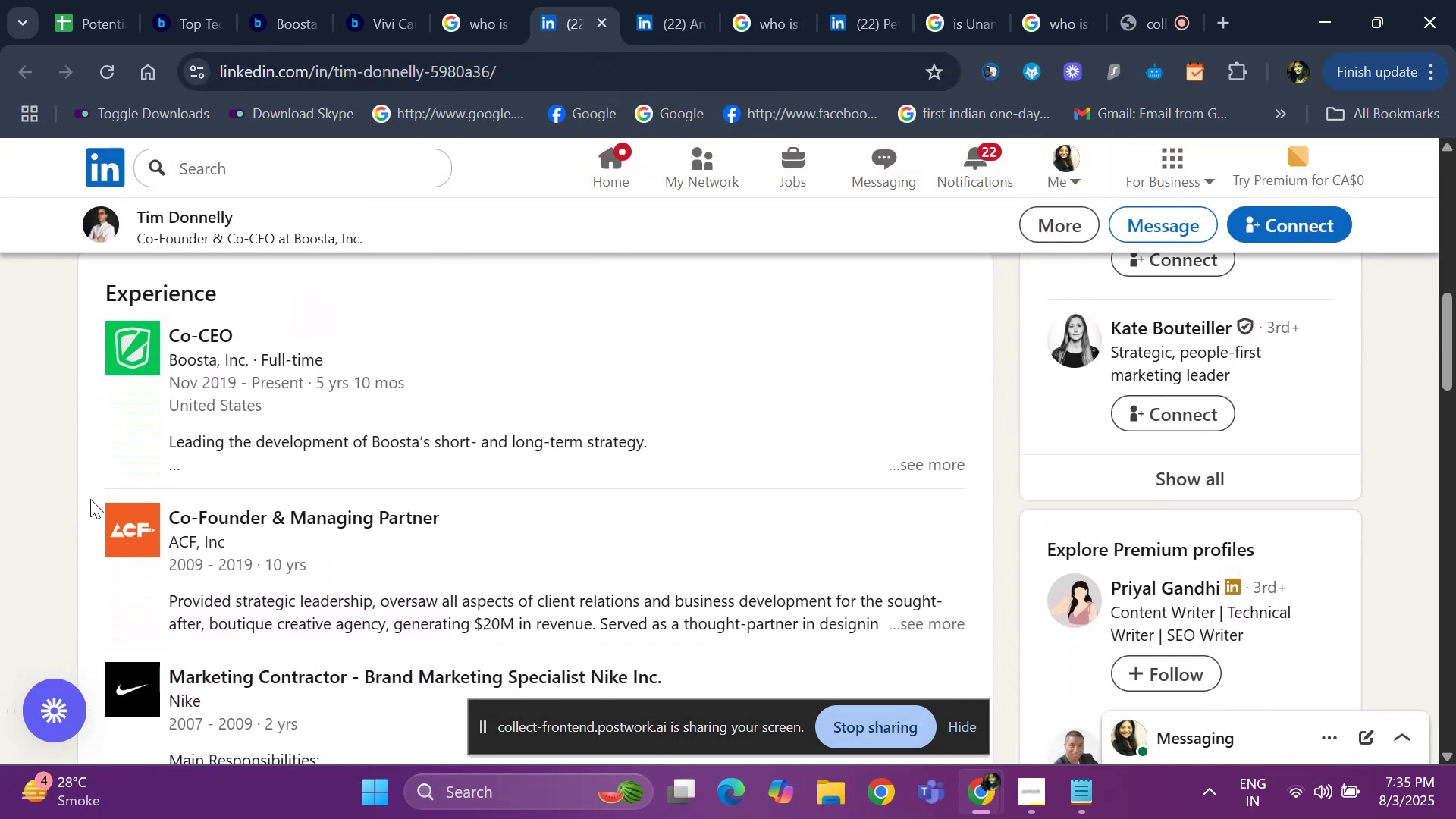 
key(ArrowUp)
 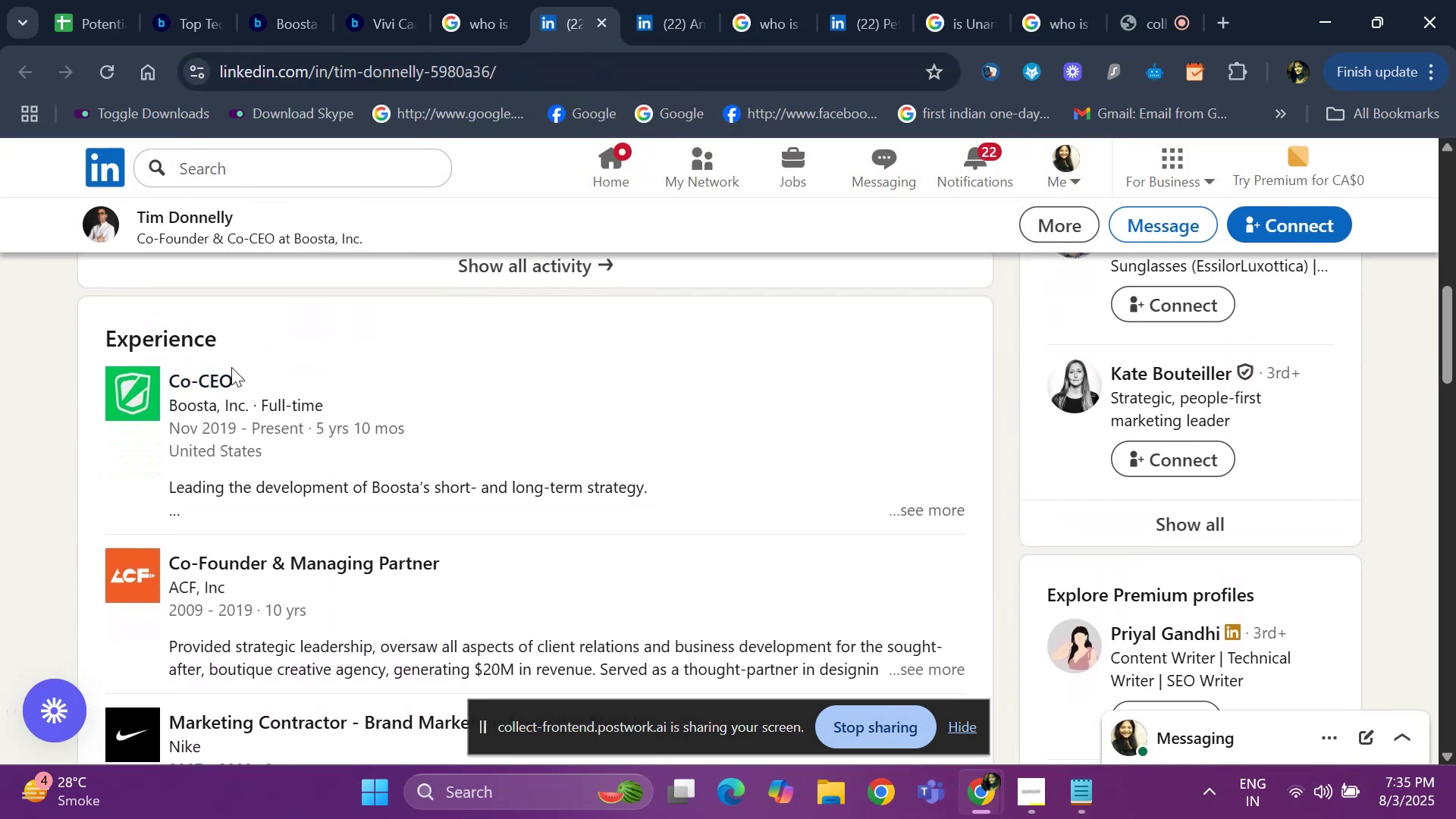 
hold_key(key=ArrowUp, duration=0.62)
 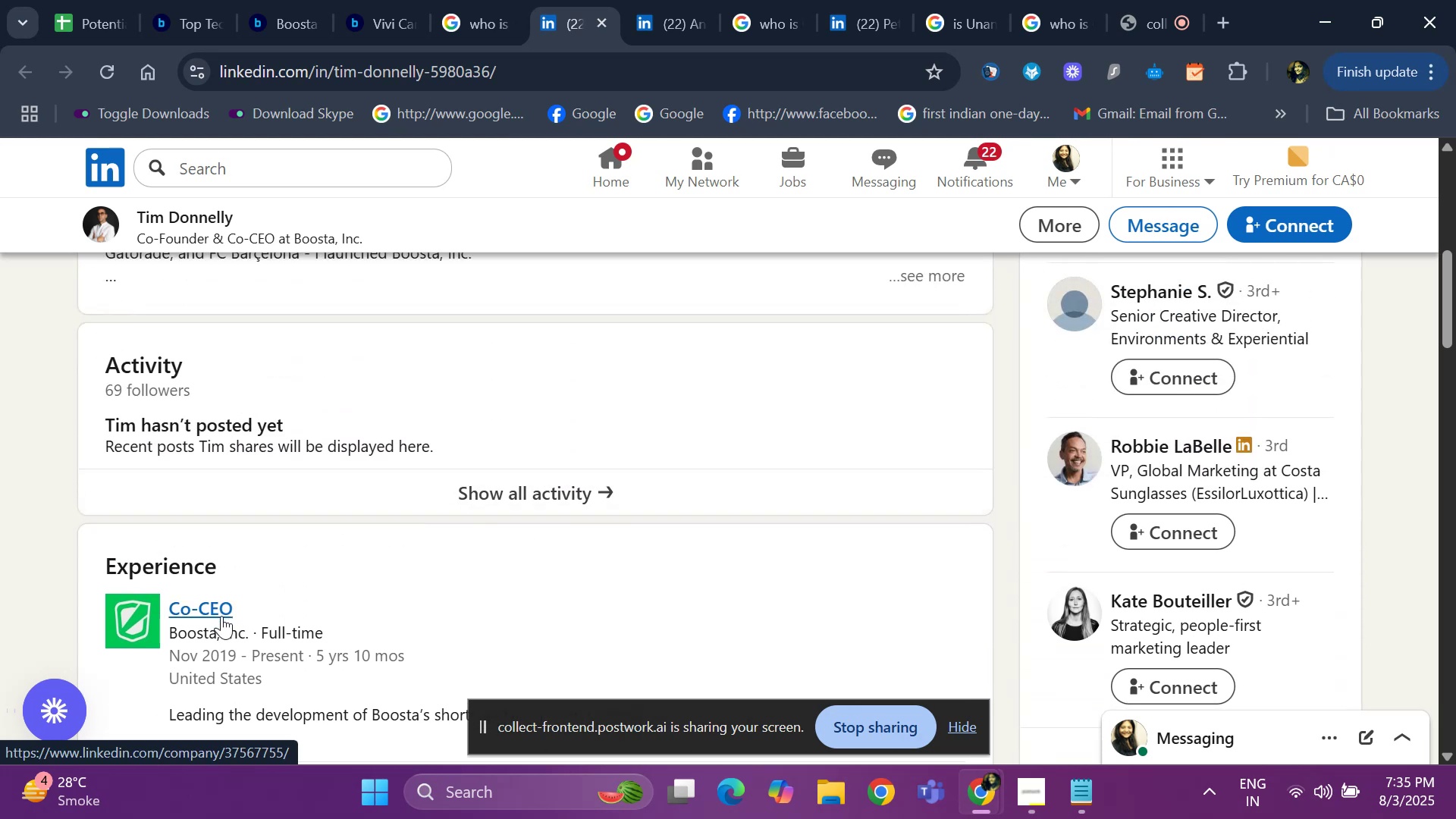 
right_click([221, 616])
 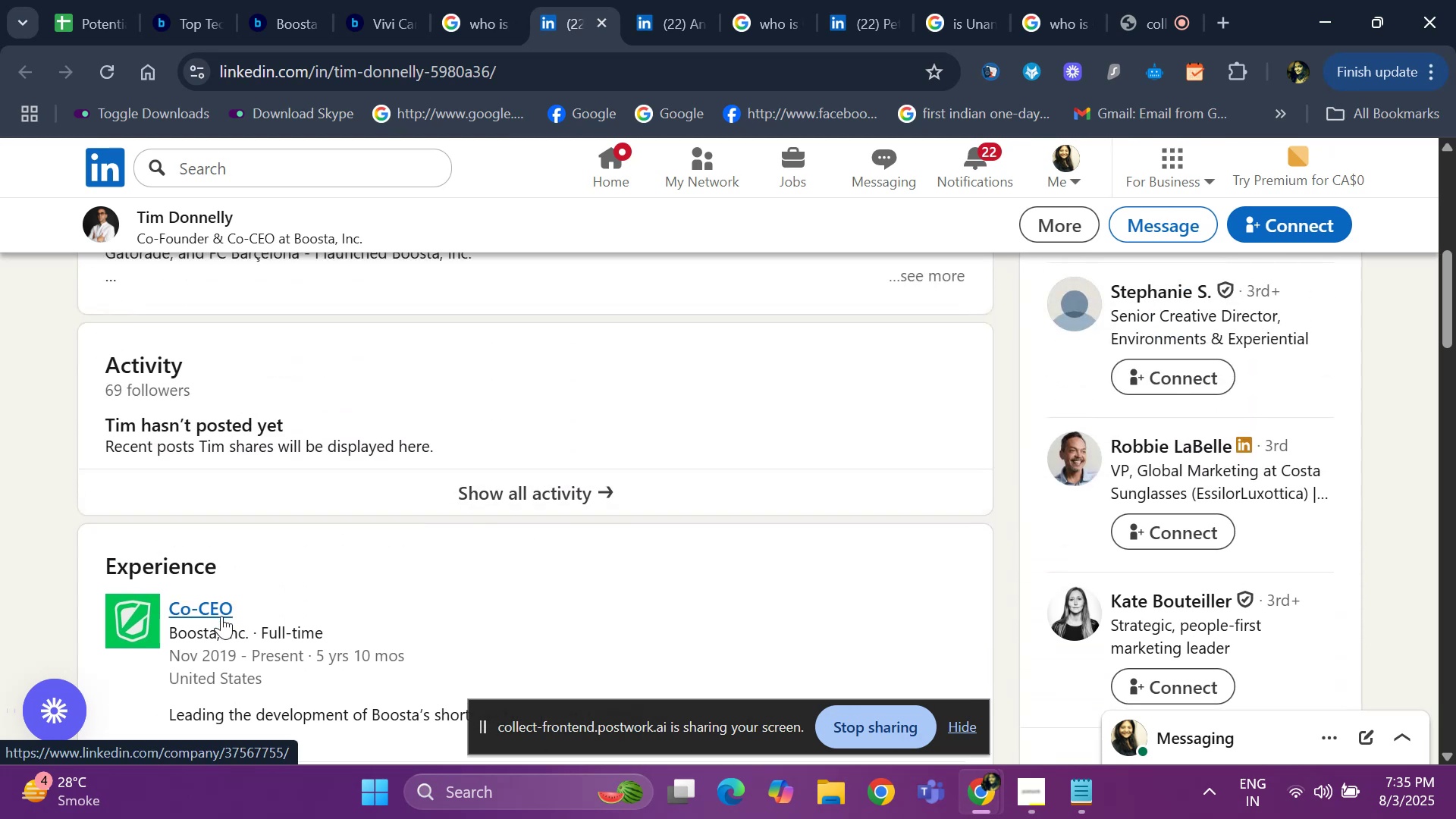 
left_click([221, 616])
 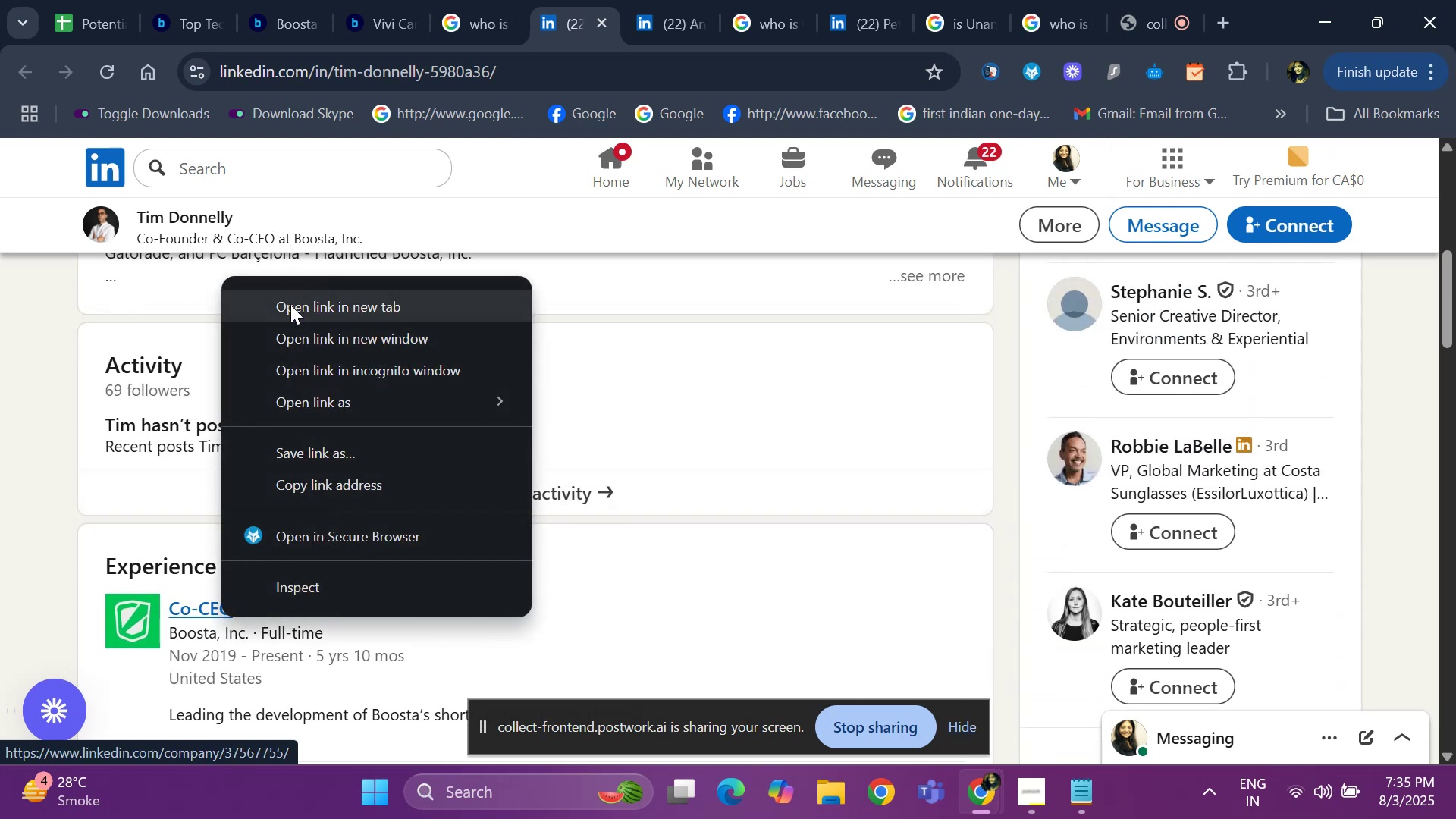 
left_click([290, 307])
 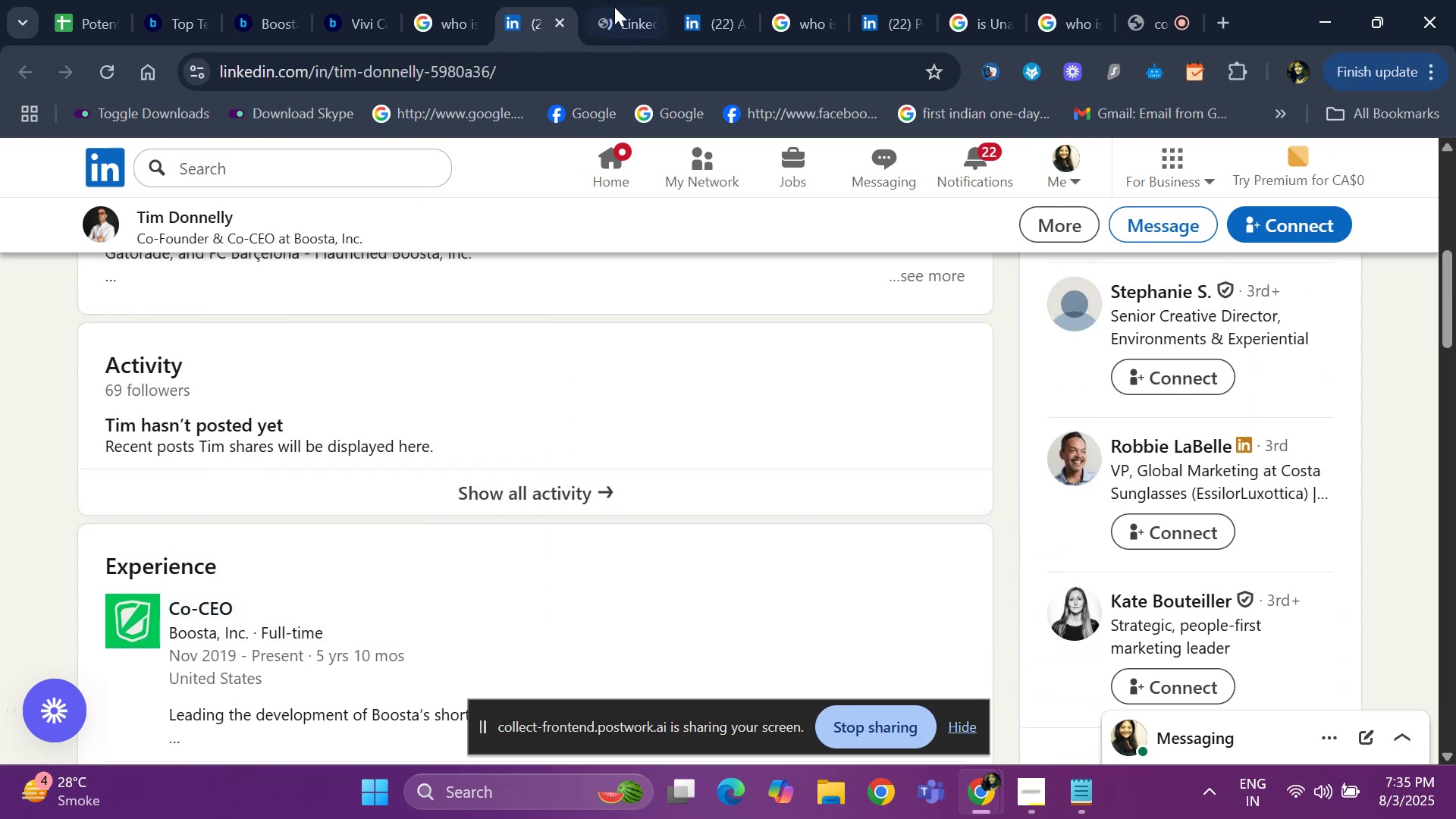 
left_click([622, 6])
 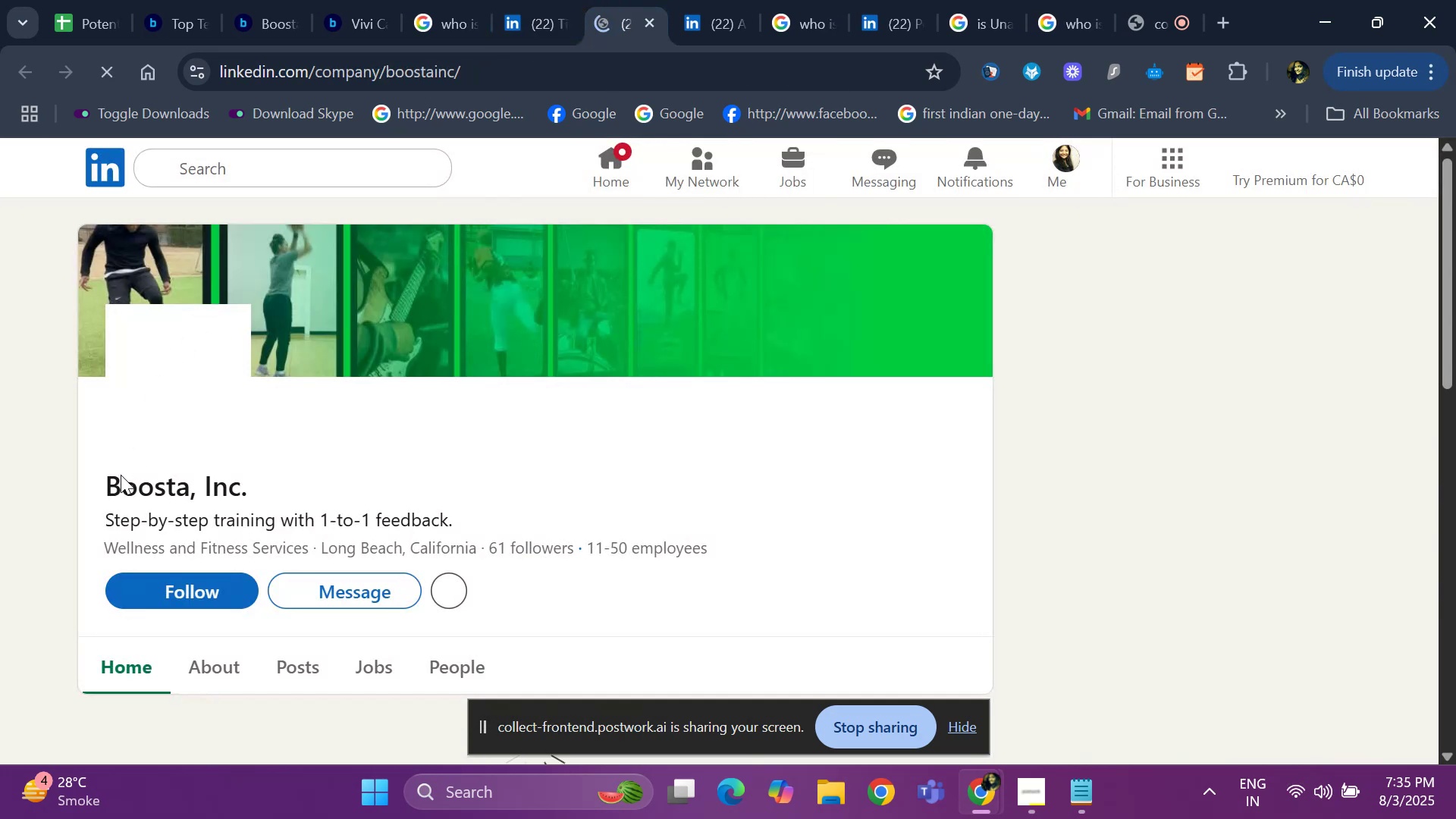 
left_click_drag(start_coordinate=[93, 475], to_coordinate=[256, 484])
 